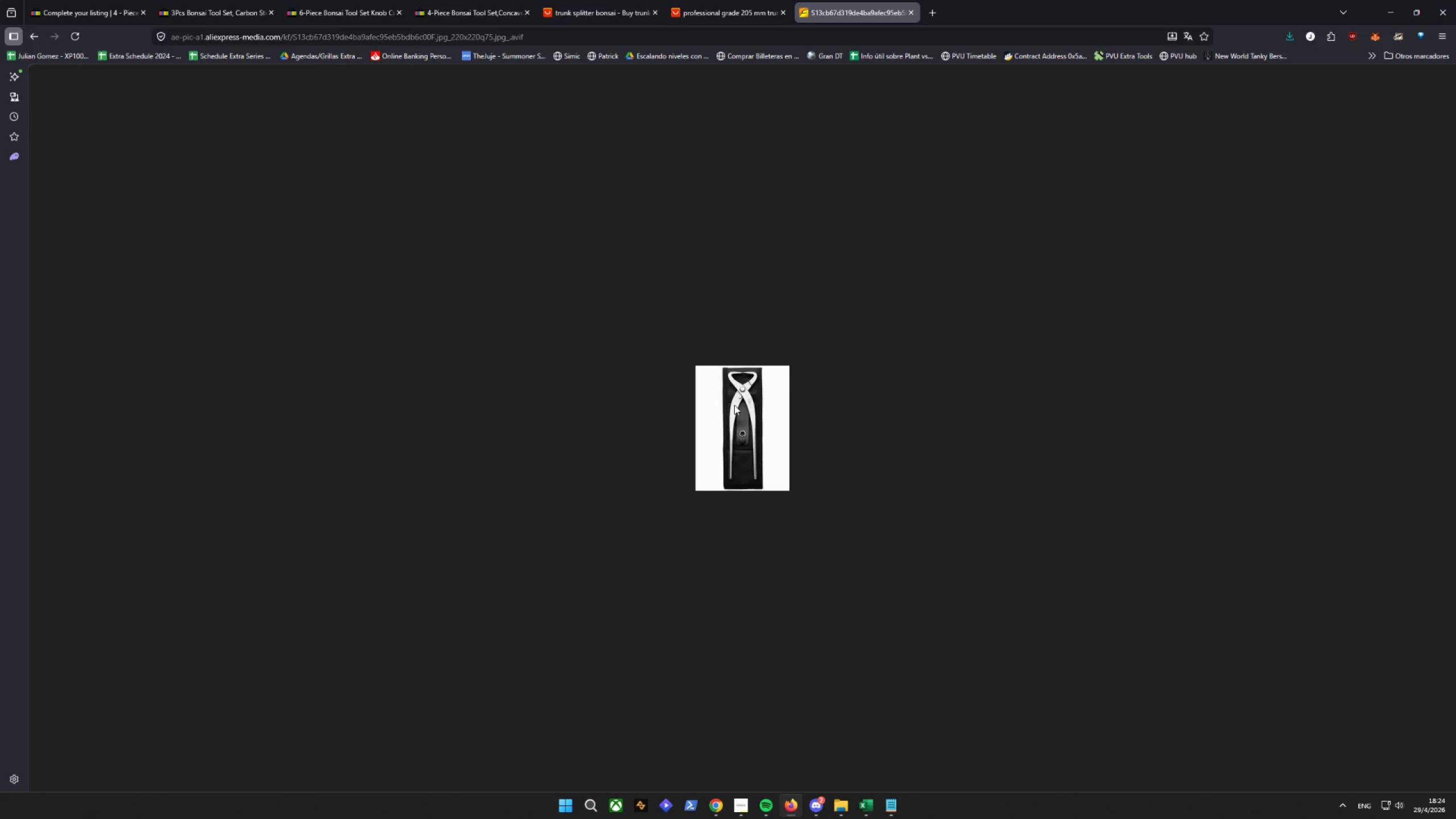 
right_click([734, 405])
 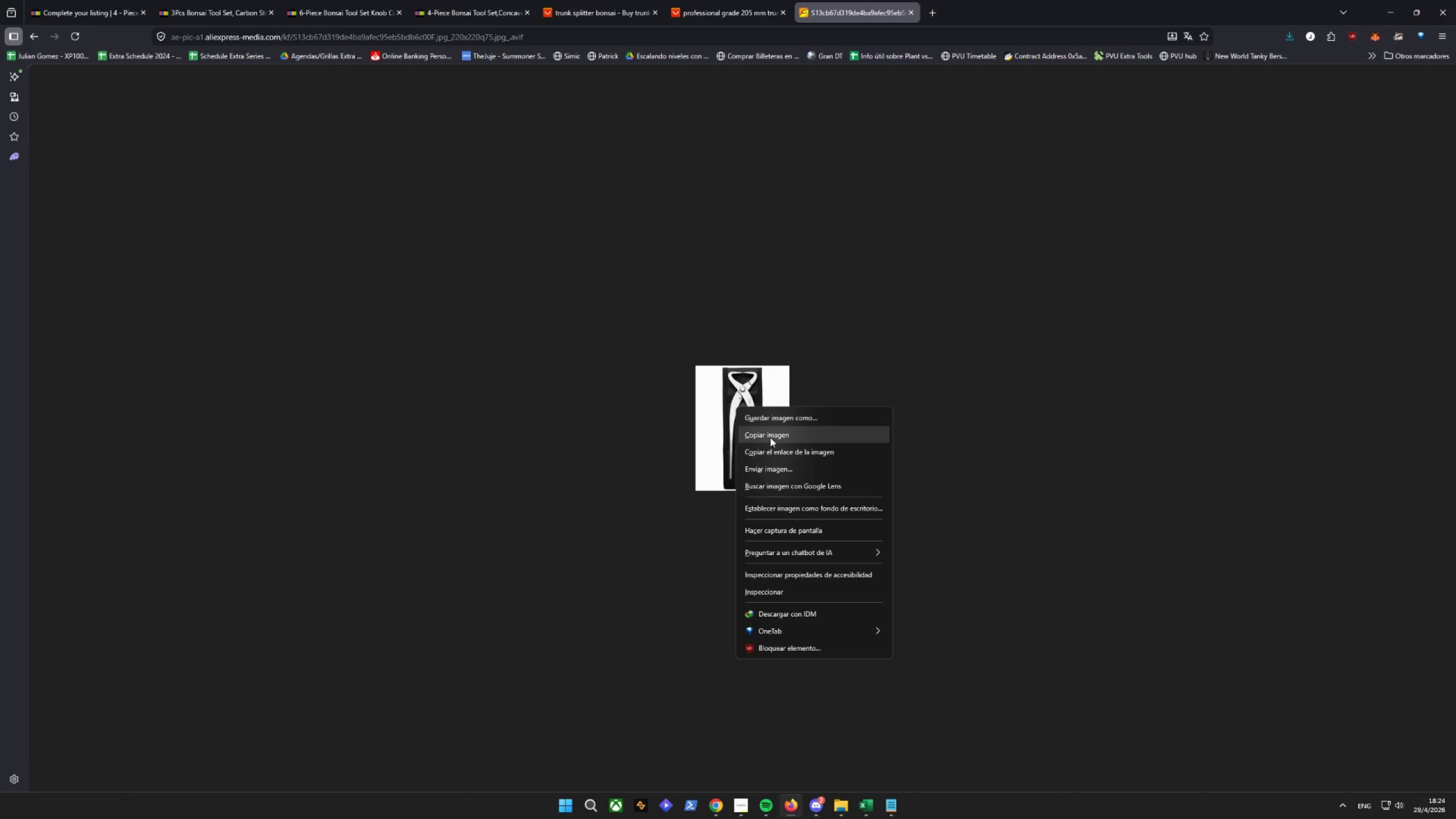 
left_click([773, 419])
 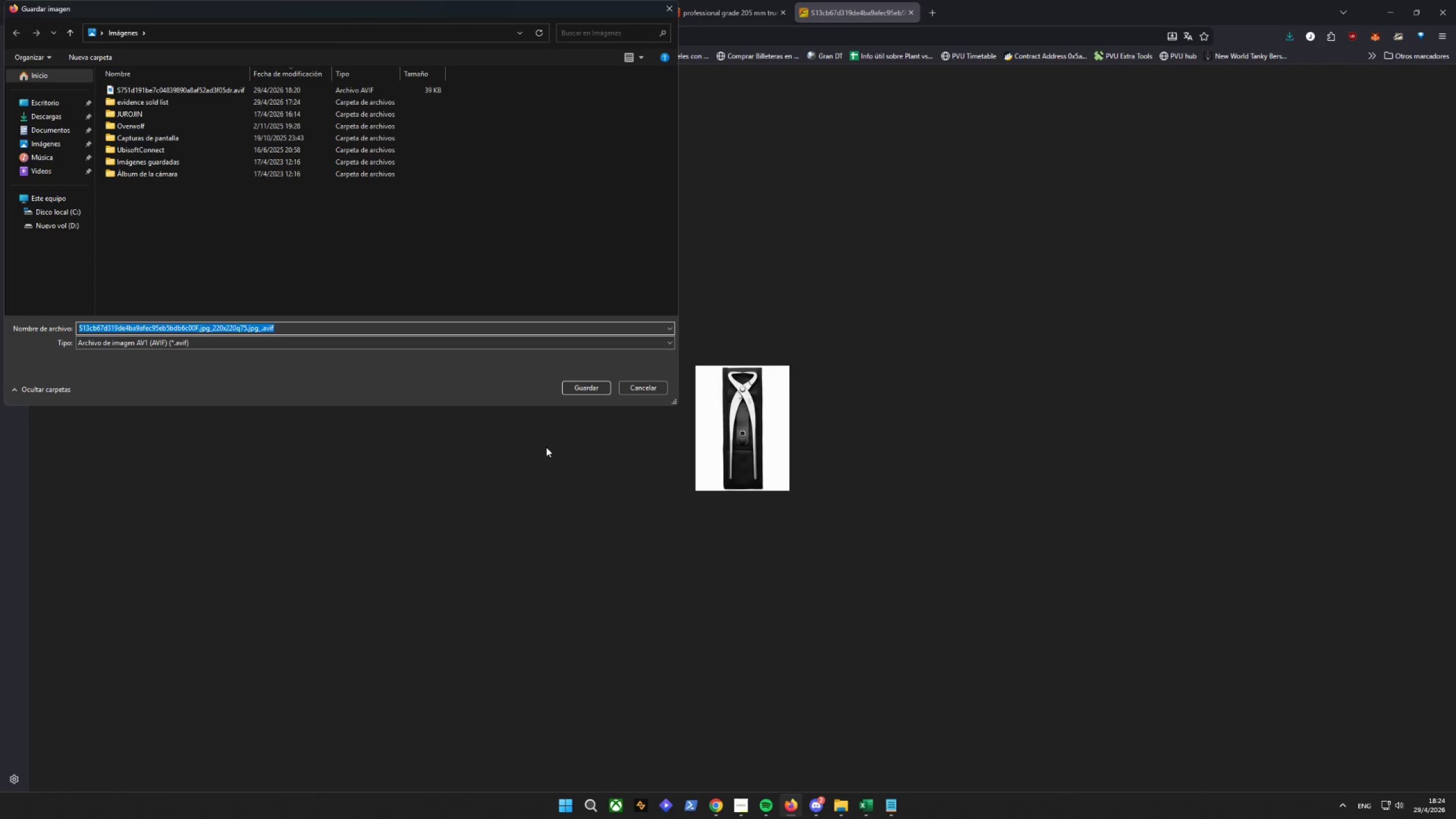 
key(6)
 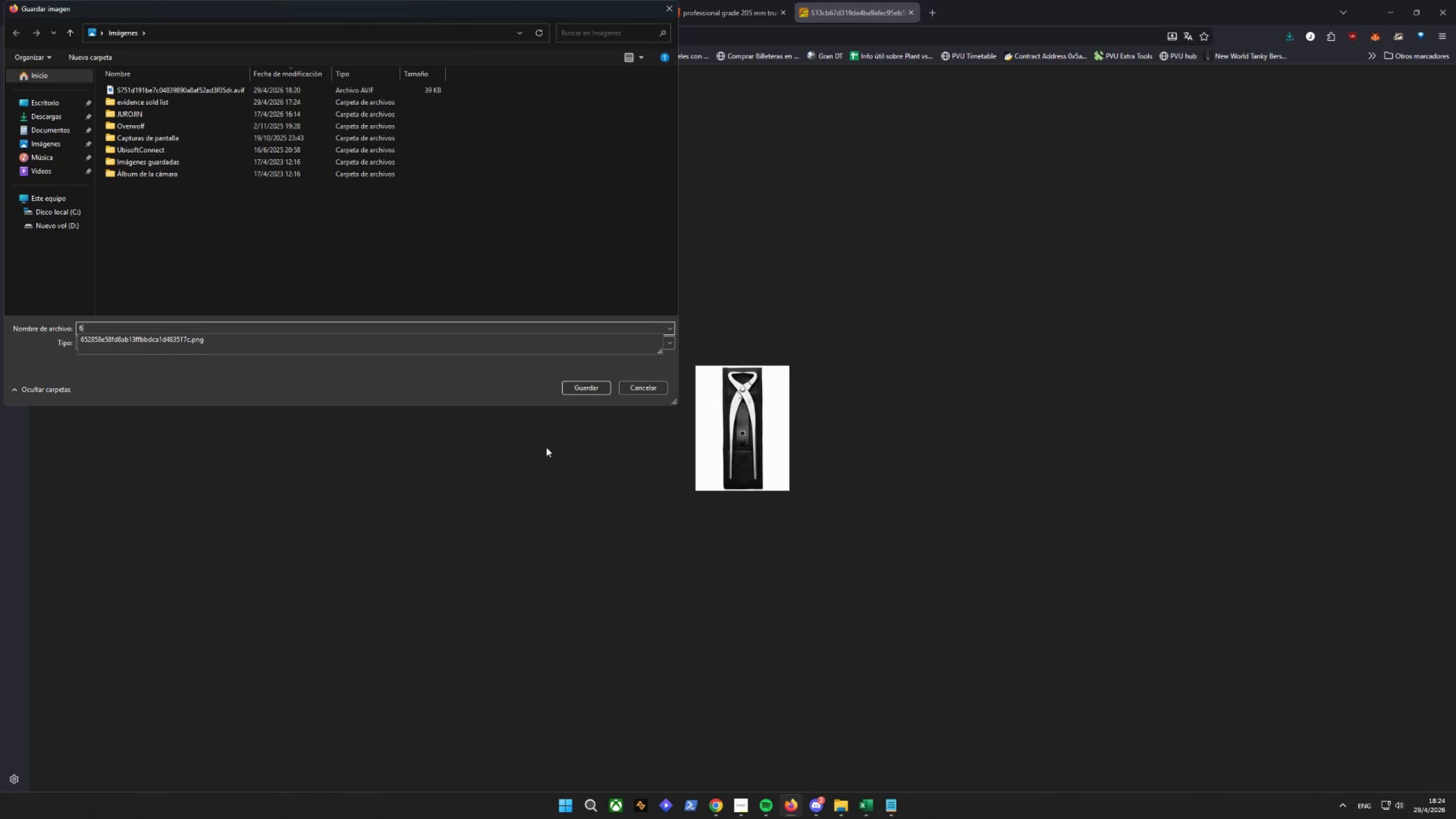 
key(Enter)
 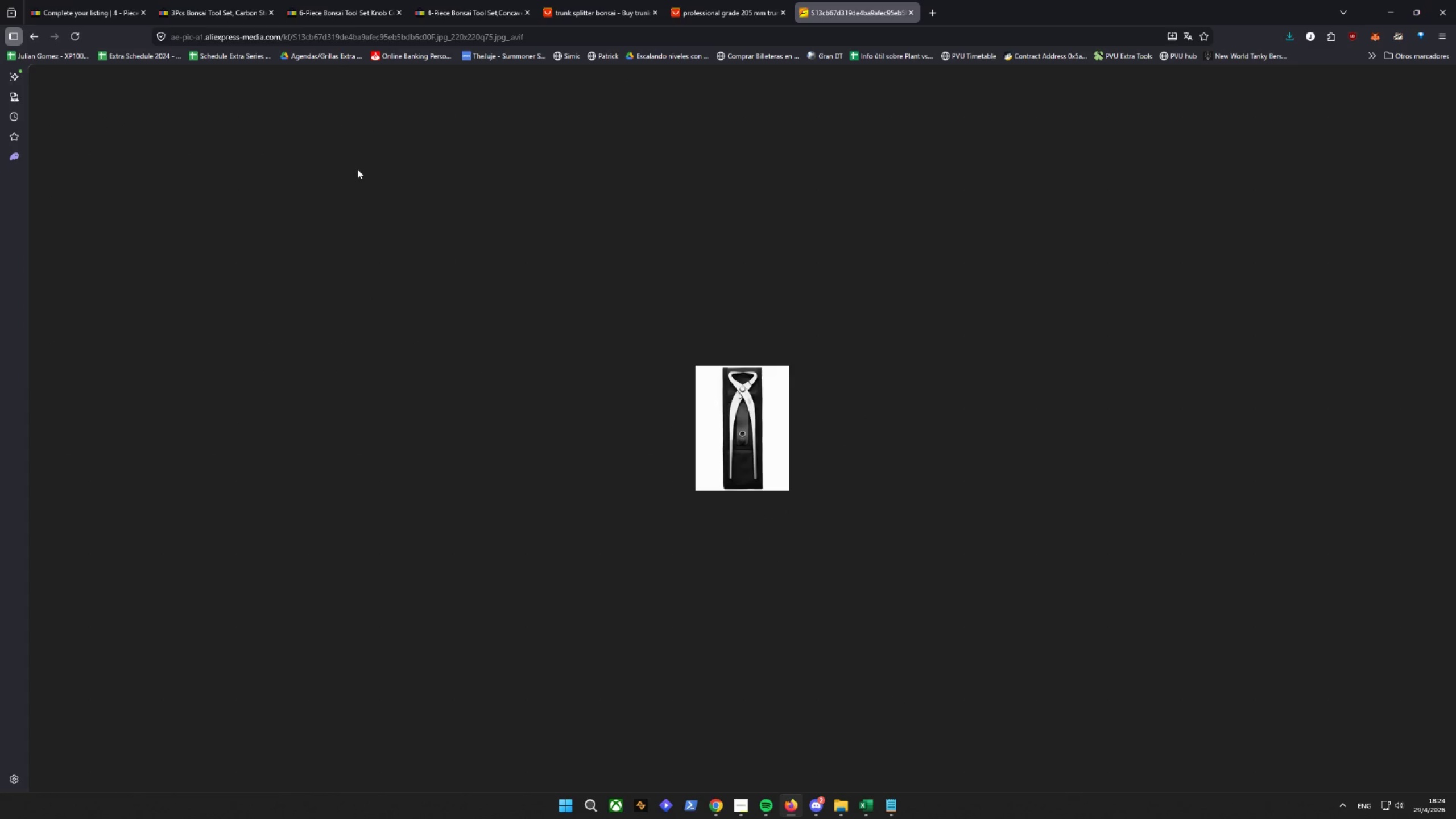 
left_click([80, 2])
 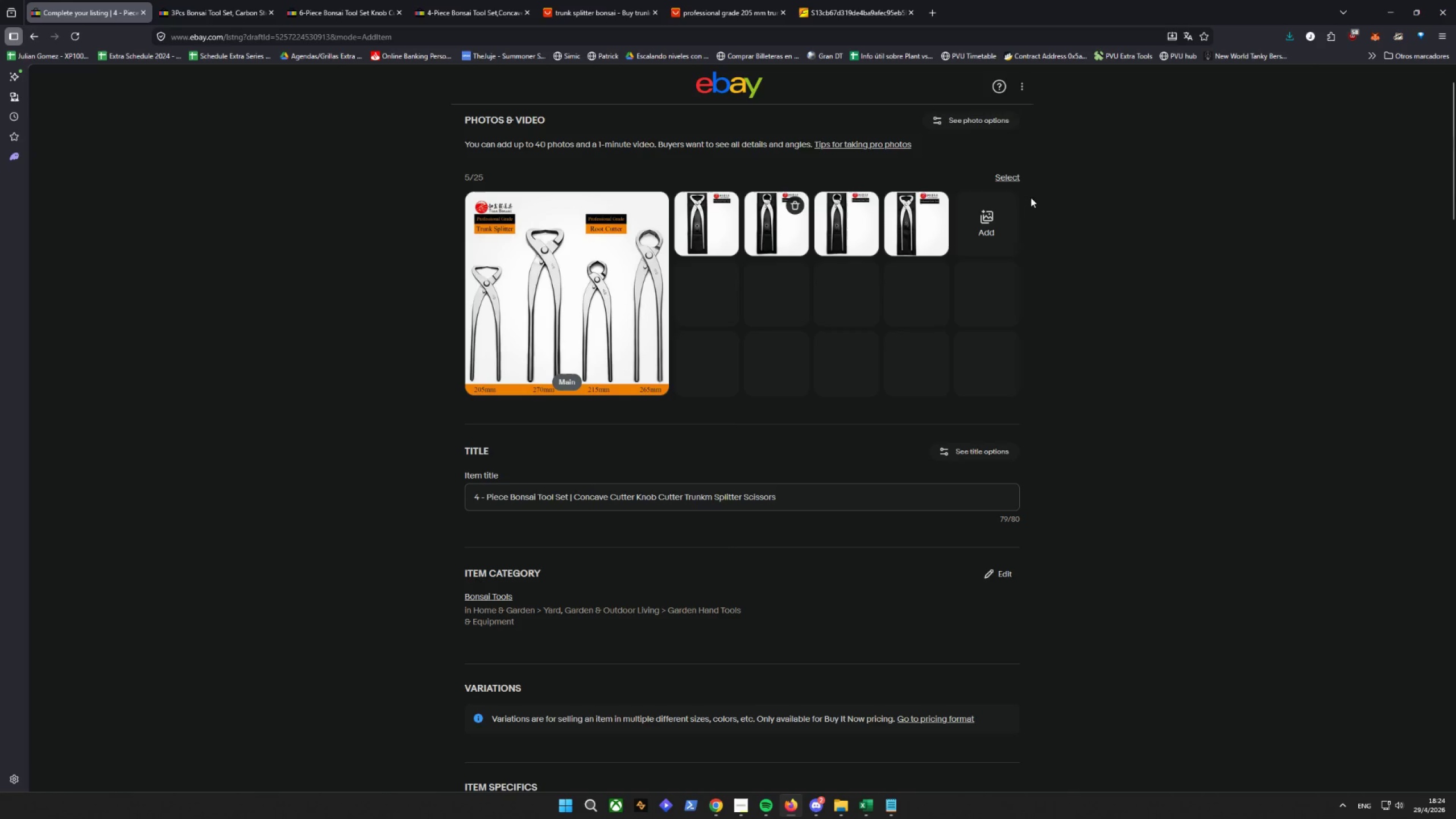 
left_click([994, 220])
 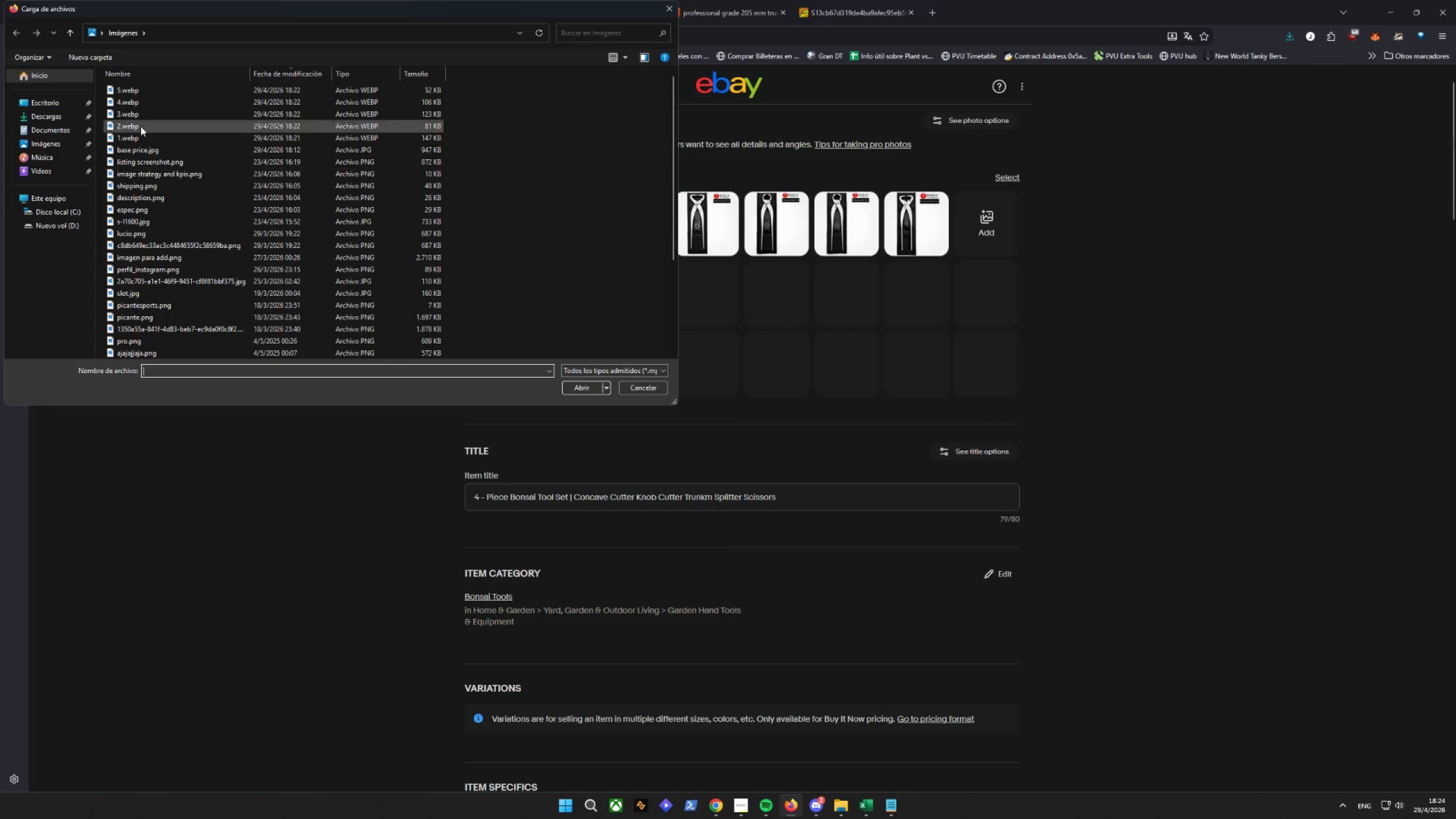 
scroll: coordinate [173, 153], scroll_direction: up, amount: 4.0
 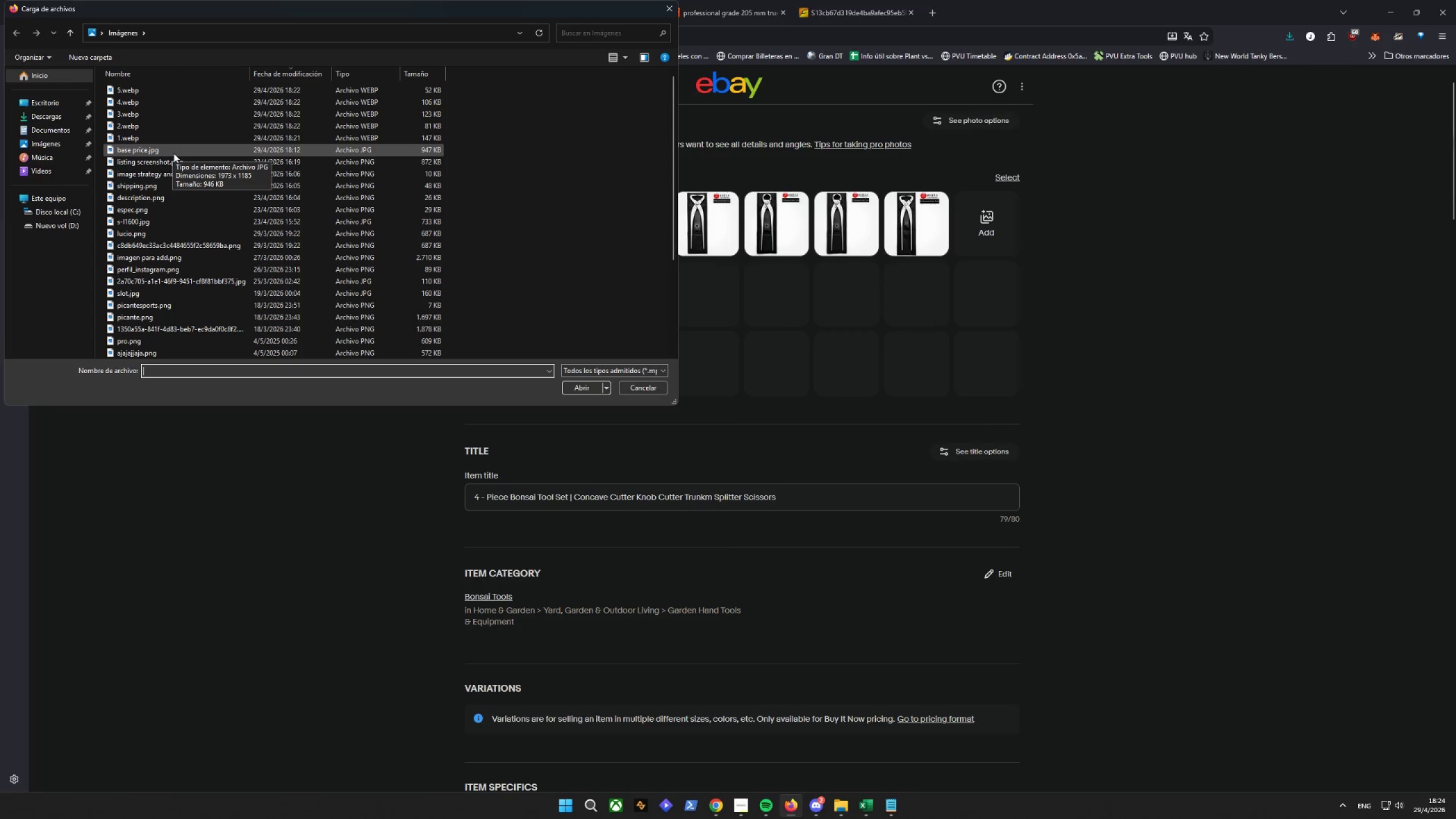 
scroll: coordinate [175, 151], scroll_direction: down, amount: 10.0
 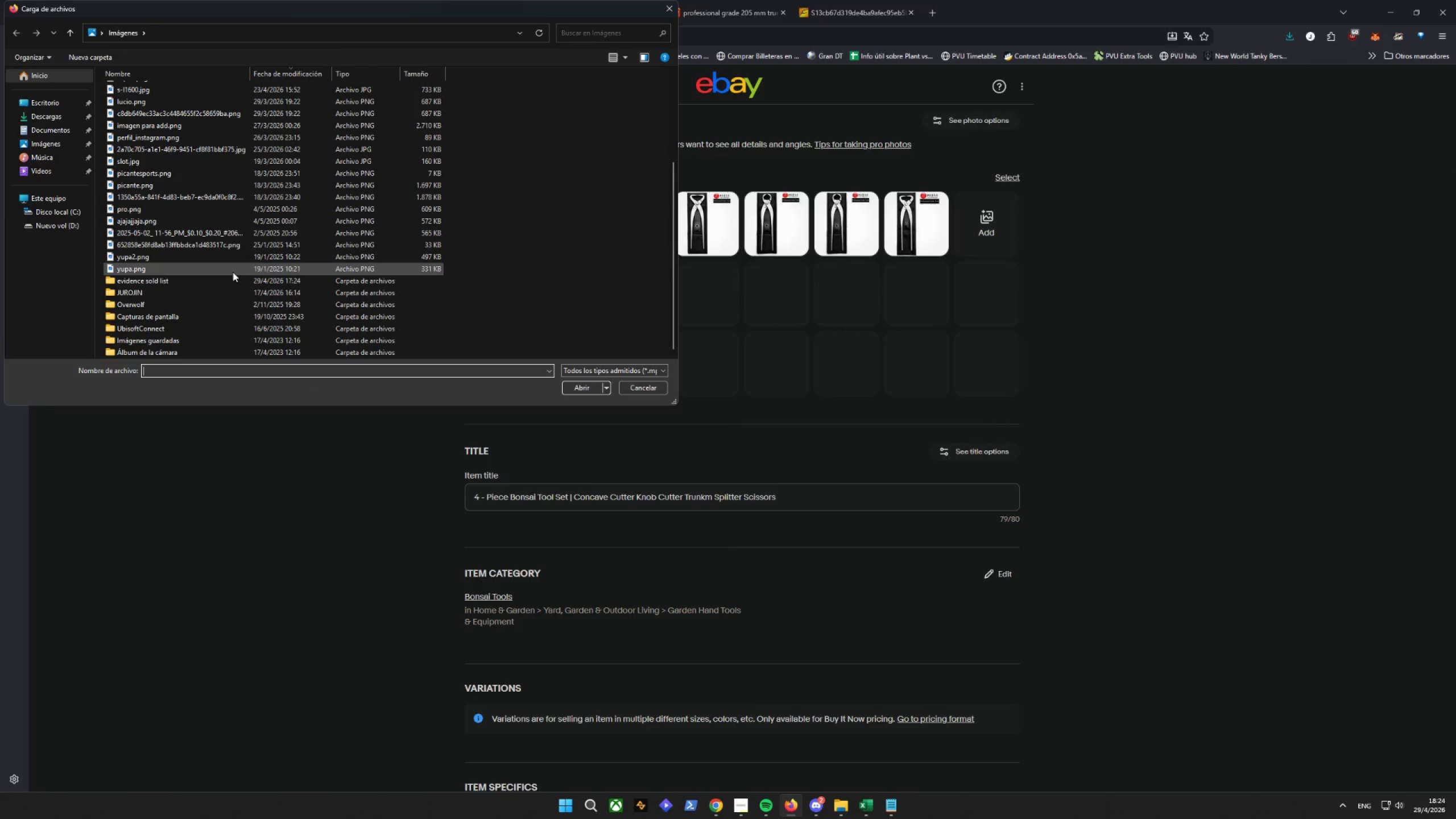 
scroll: coordinate [240, 276], scroll_direction: up, amount: 6.0
 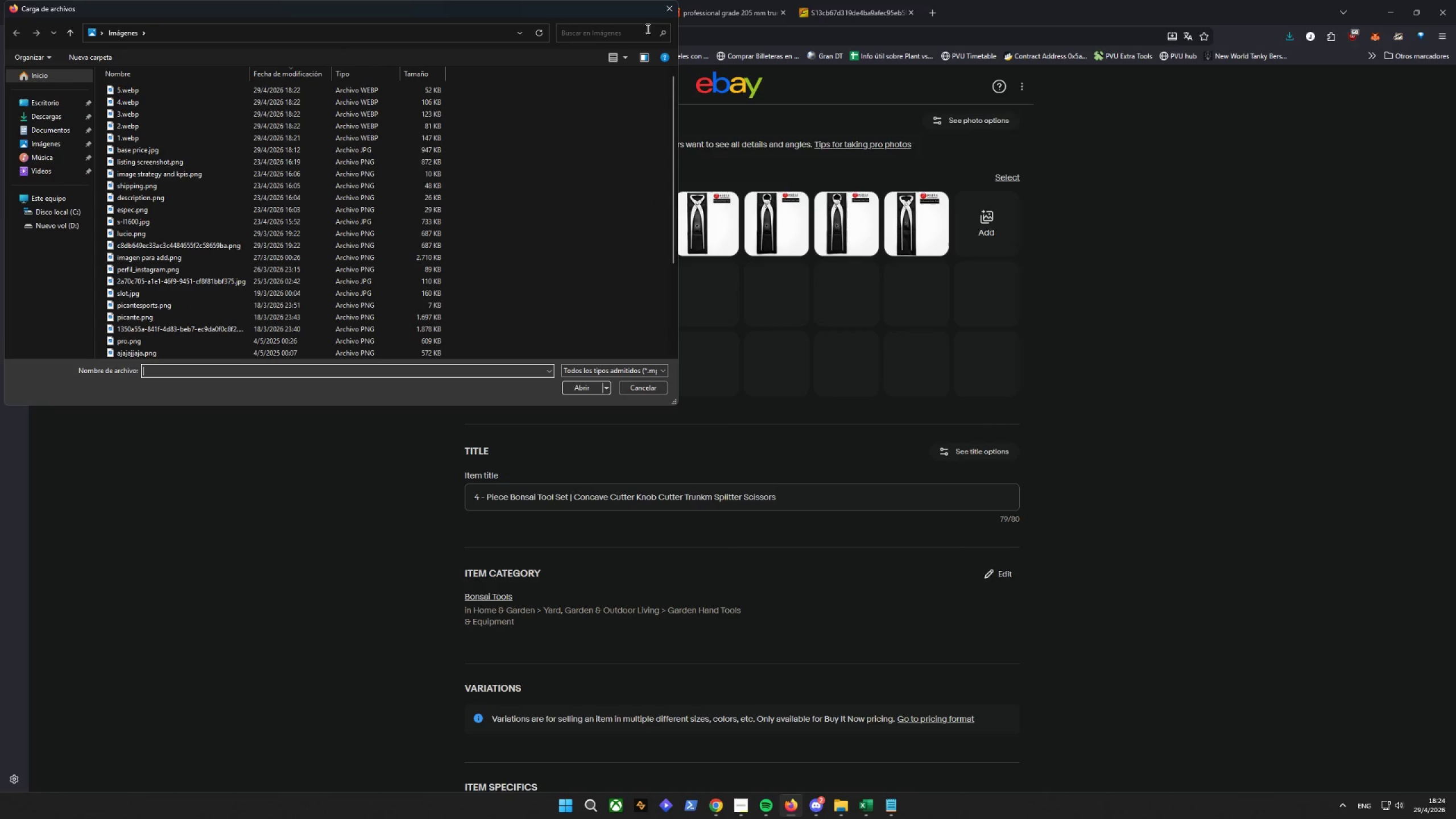 
left_click([670, 9])
 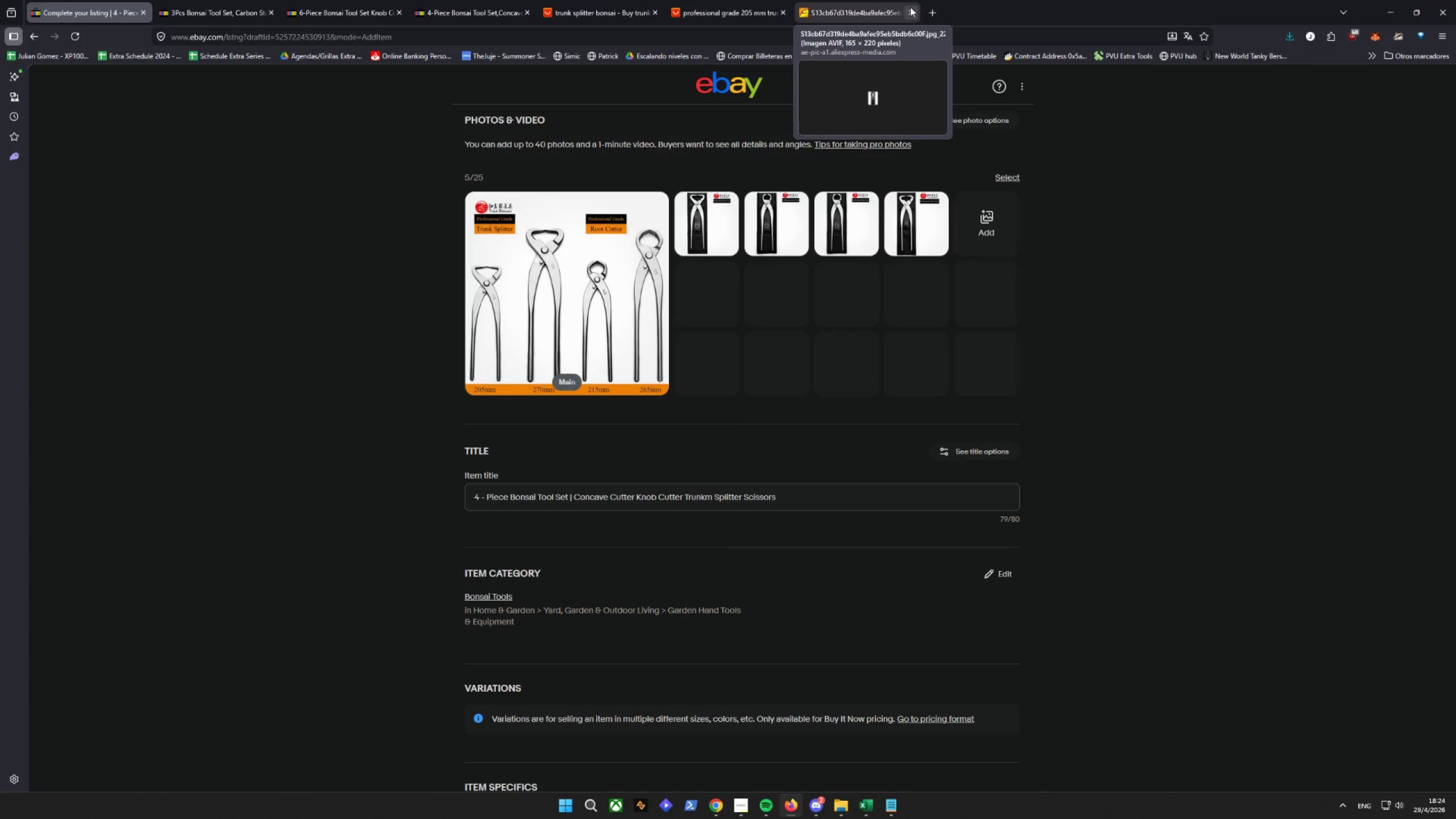 
double_click([727, 0])
 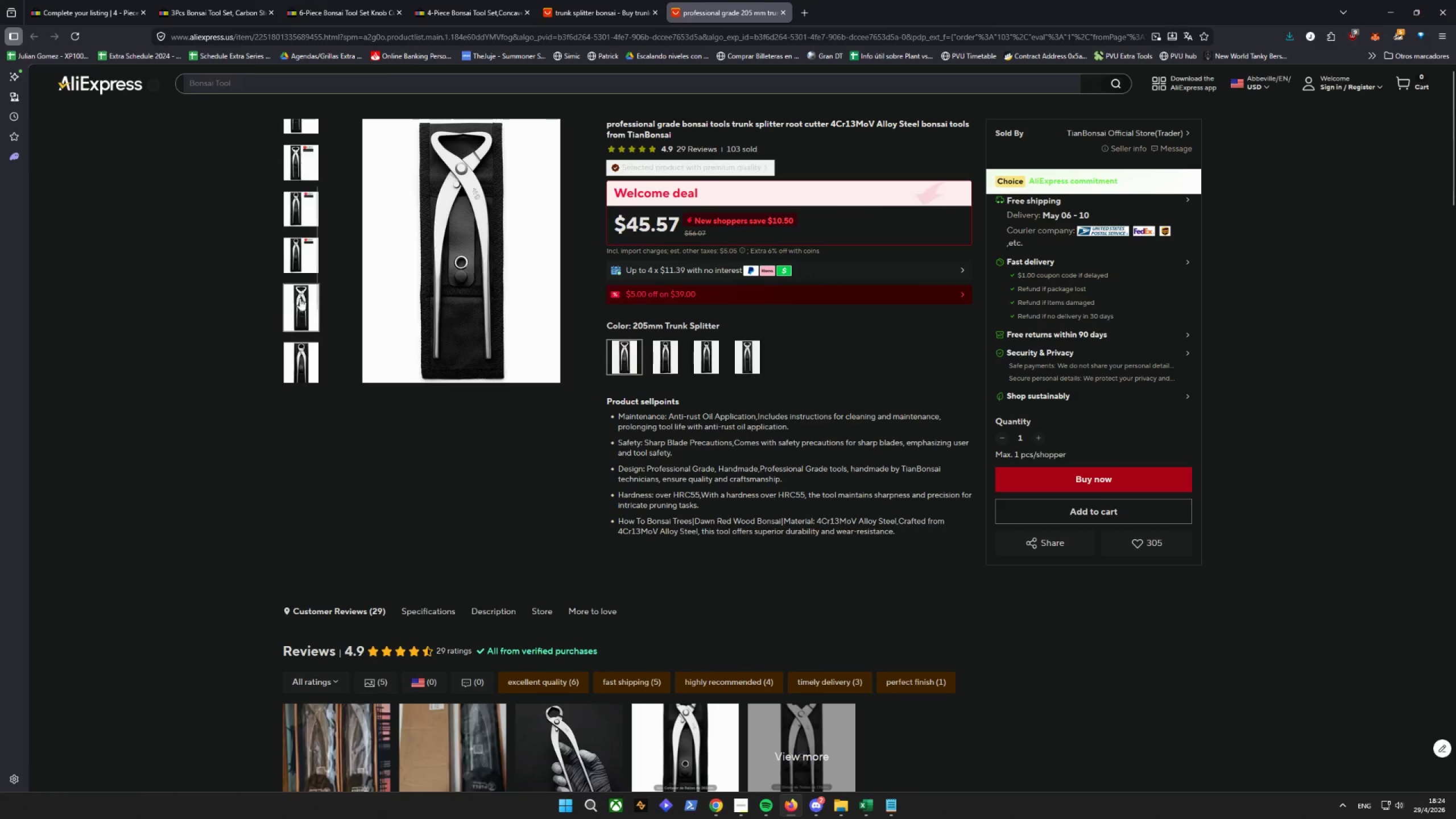 
scroll: coordinate [303, 291], scroll_direction: none, amount: 0.0
 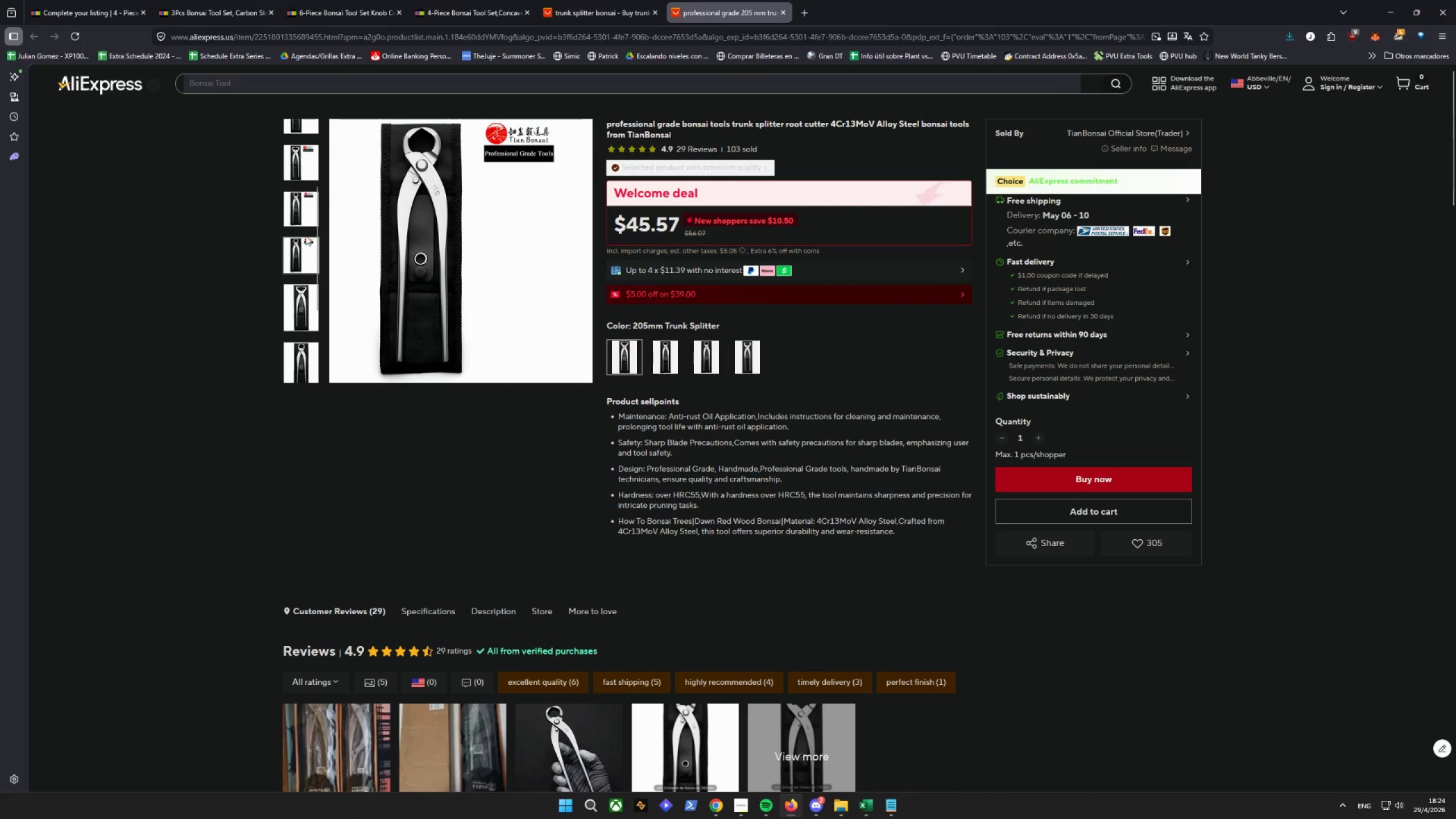 
scroll: coordinate [303, 192], scroll_direction: up, amount: 4.0
 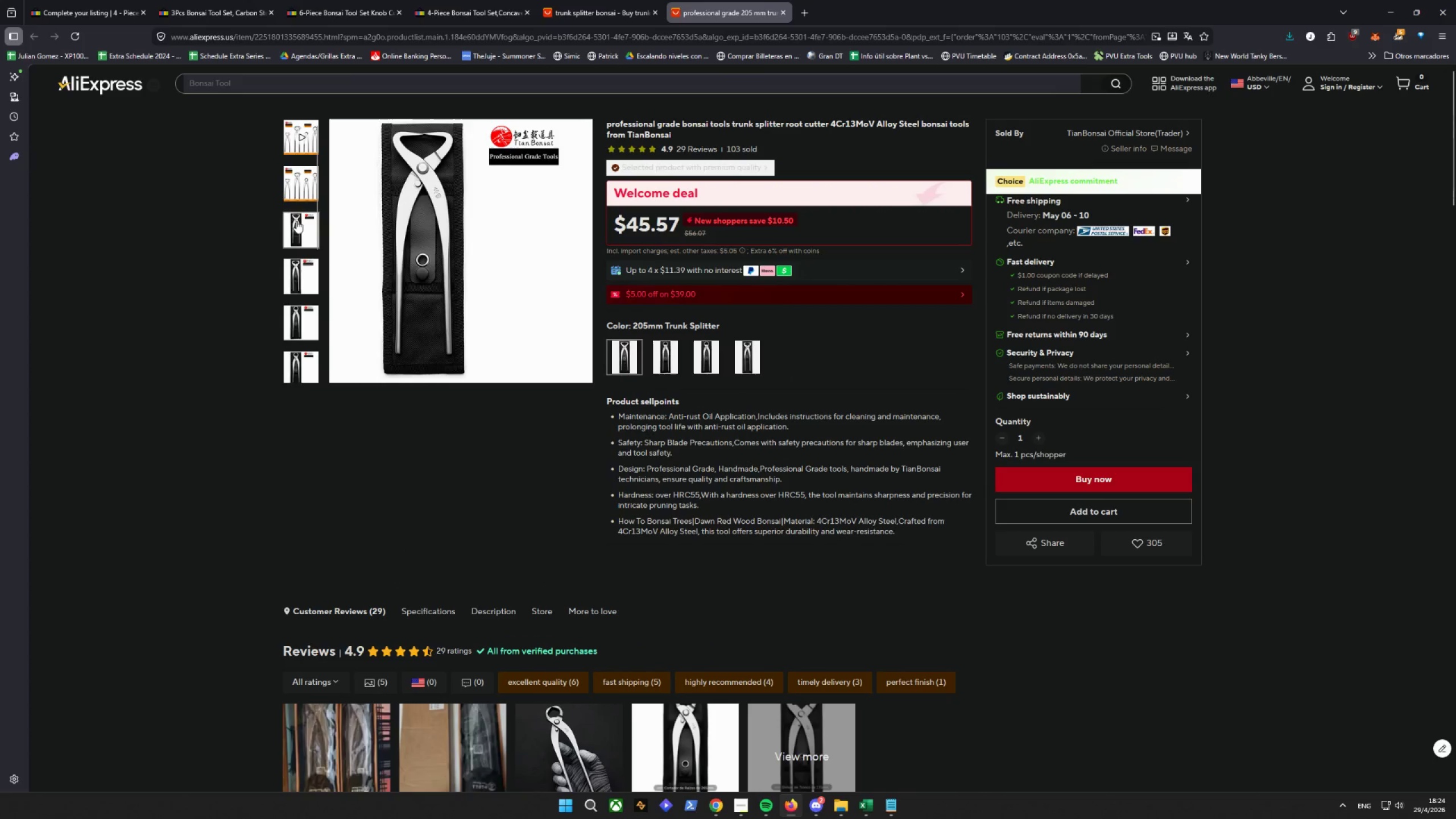 
scroll: coordinate [297, 221], scroll_direction: down, amount: 4.0
 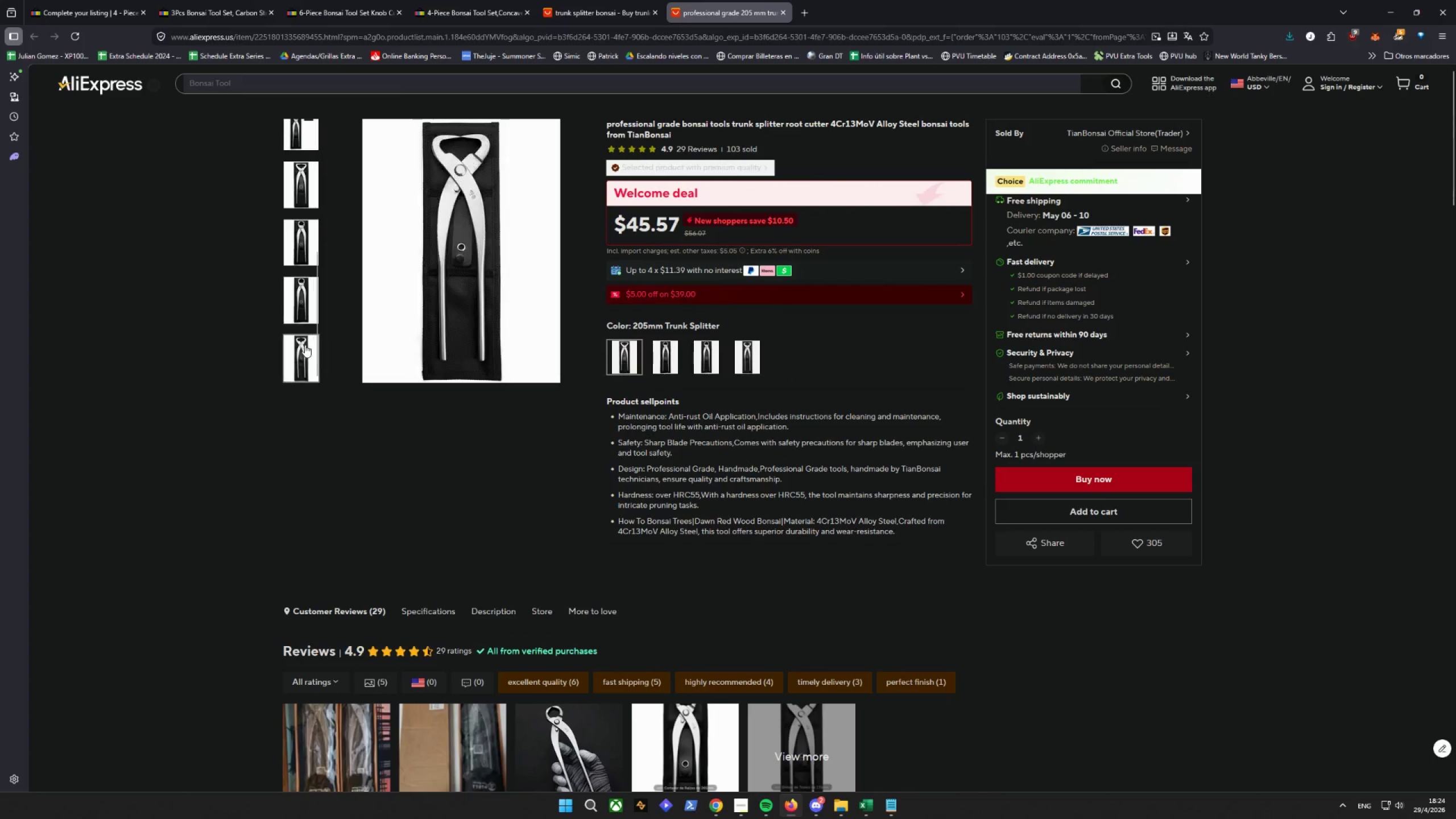 
left_click([299, 341])
 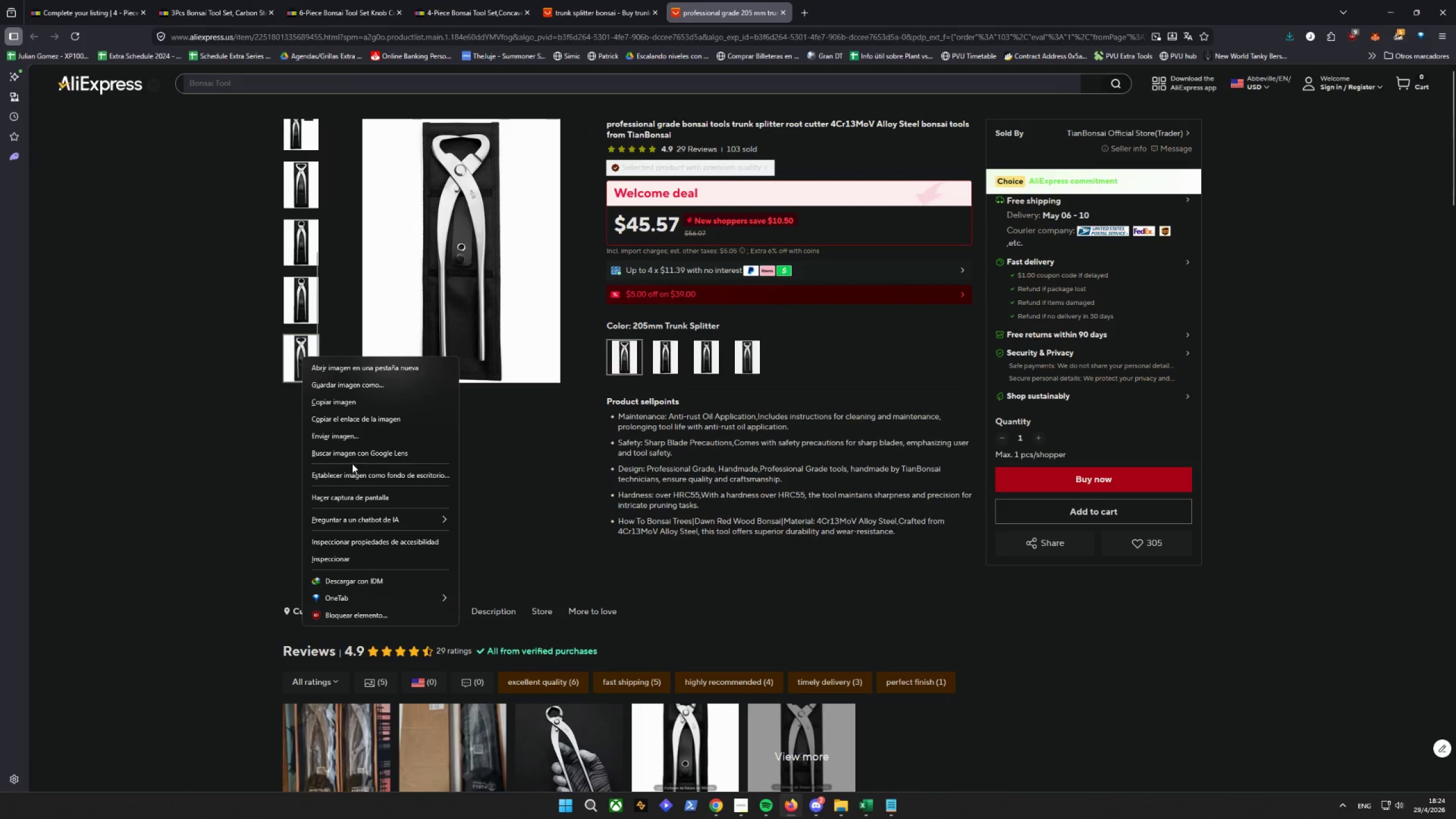 
left_click([807, 19])
 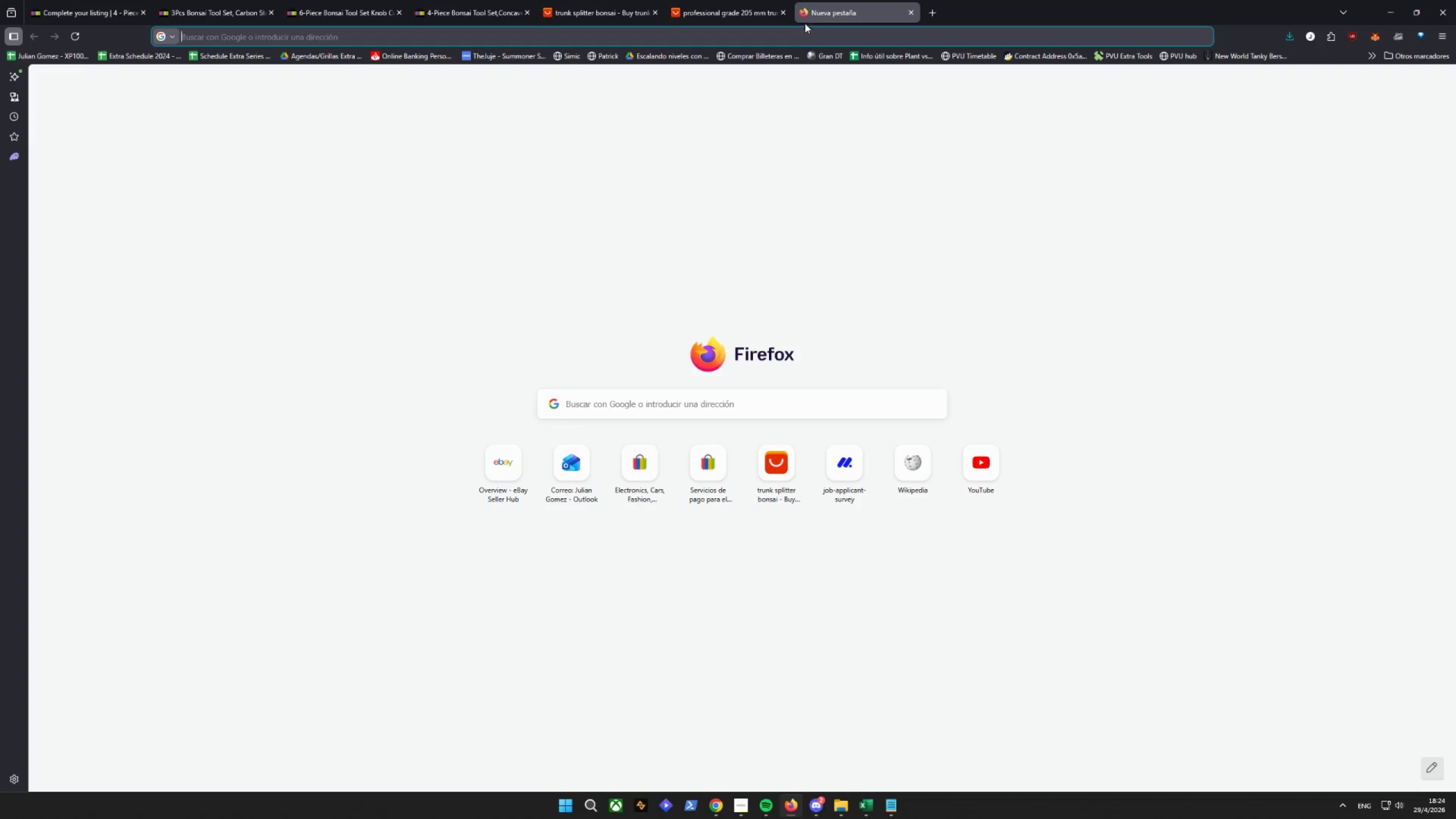 
right_click([799, 31])
 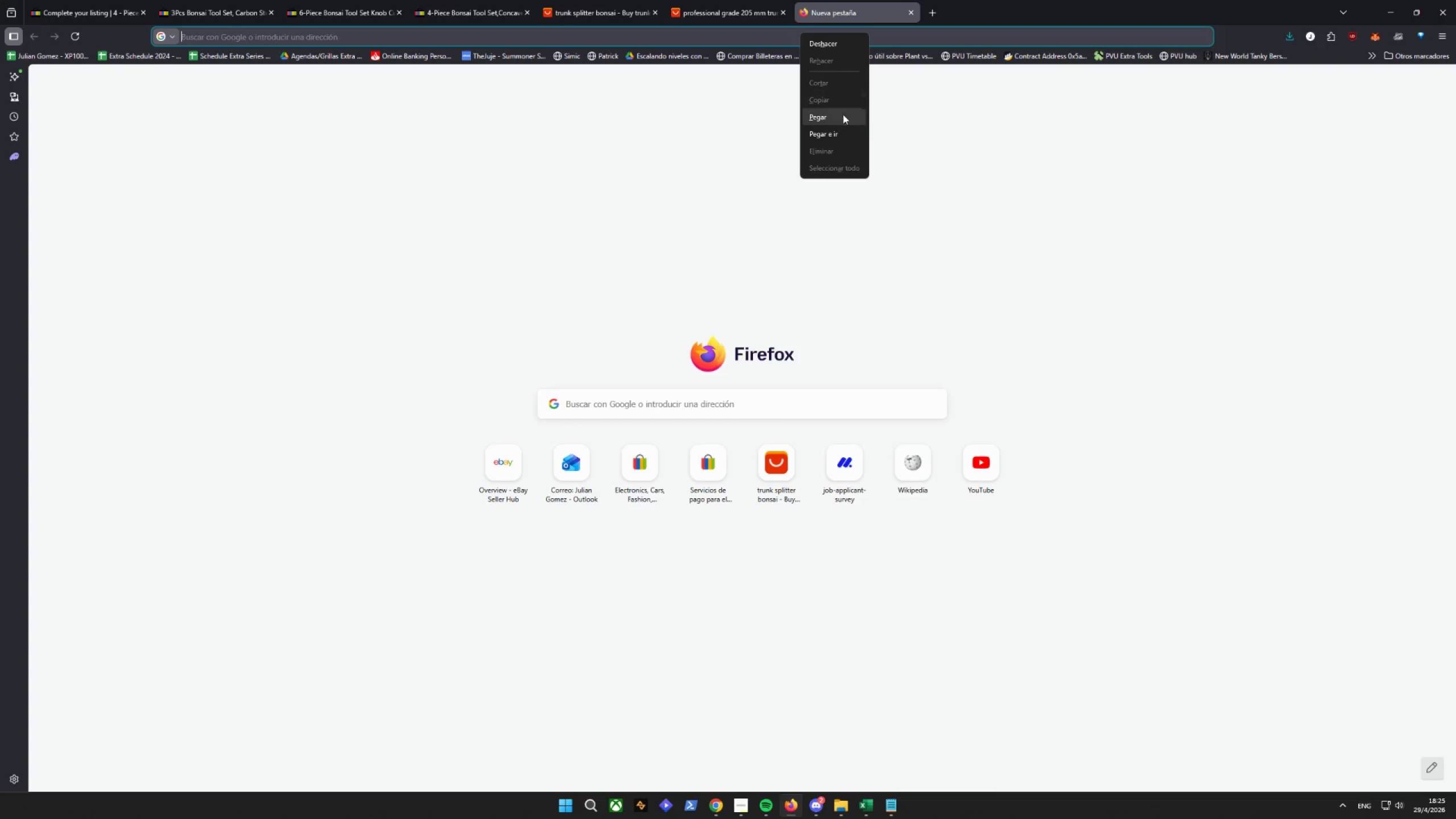 
left_click([837, 137])
 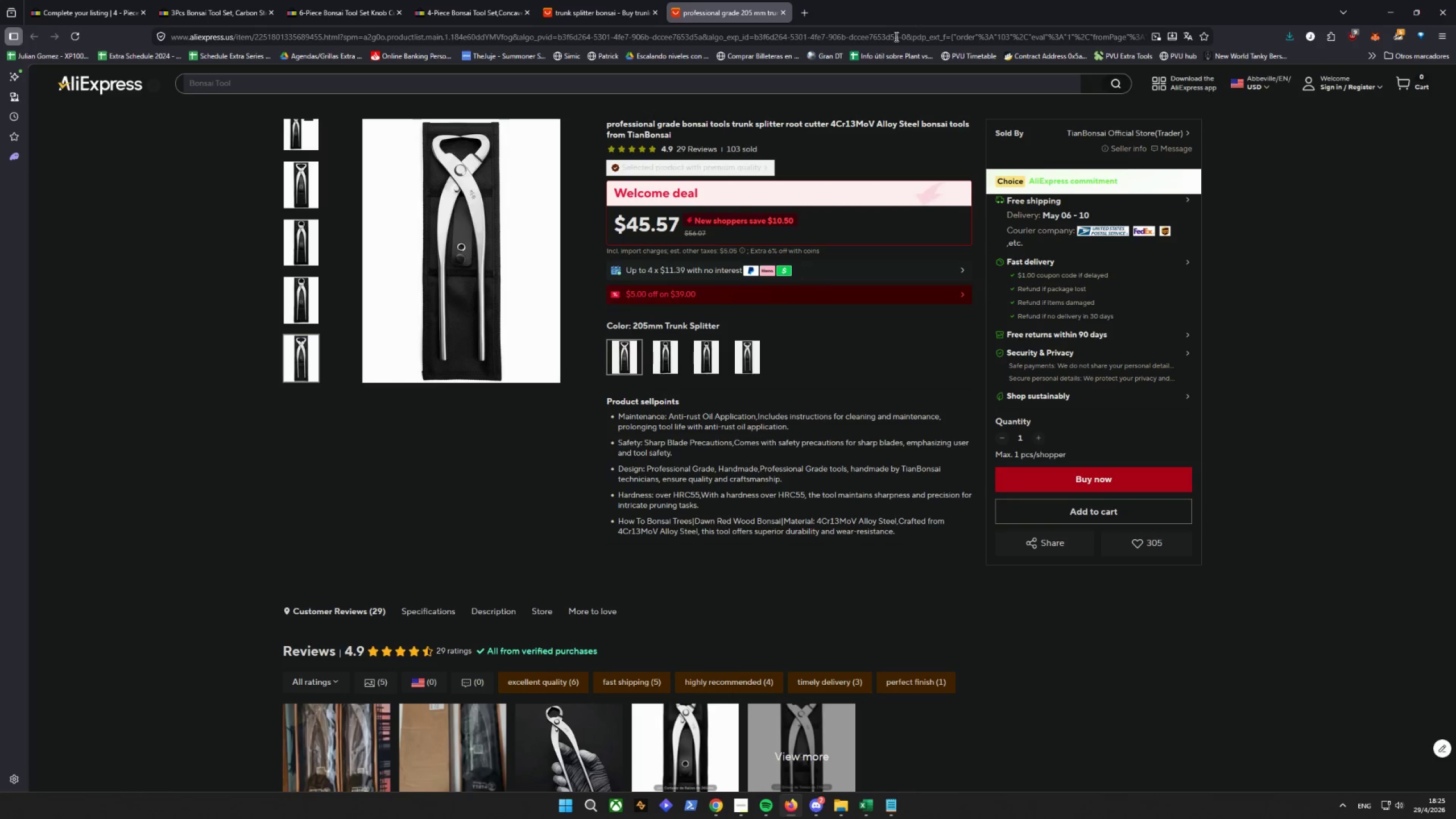 
left_click([74, 0])
 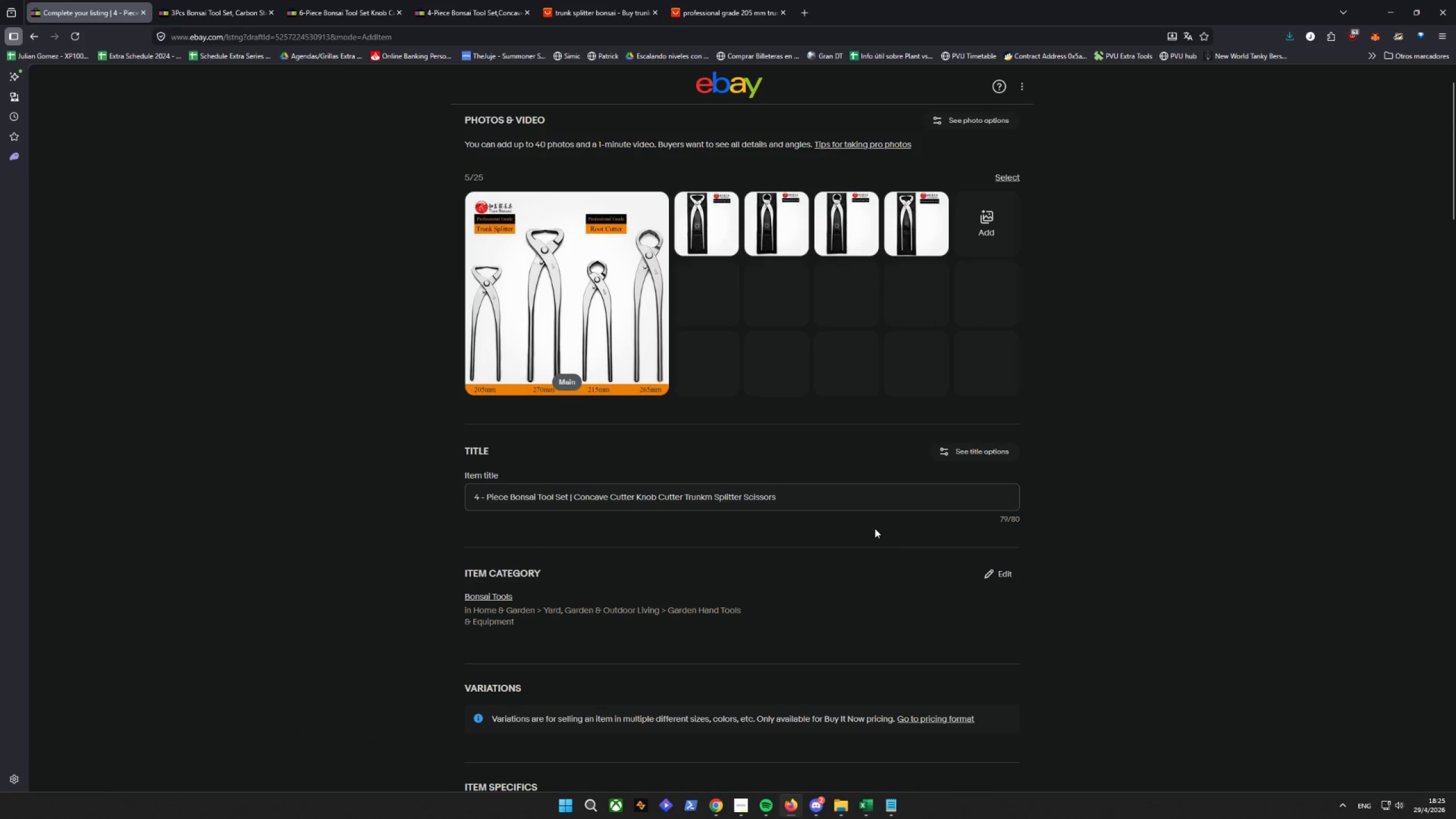 
scroll: coordinate [863, 494], scroll_direction: down, amount: 7.0
 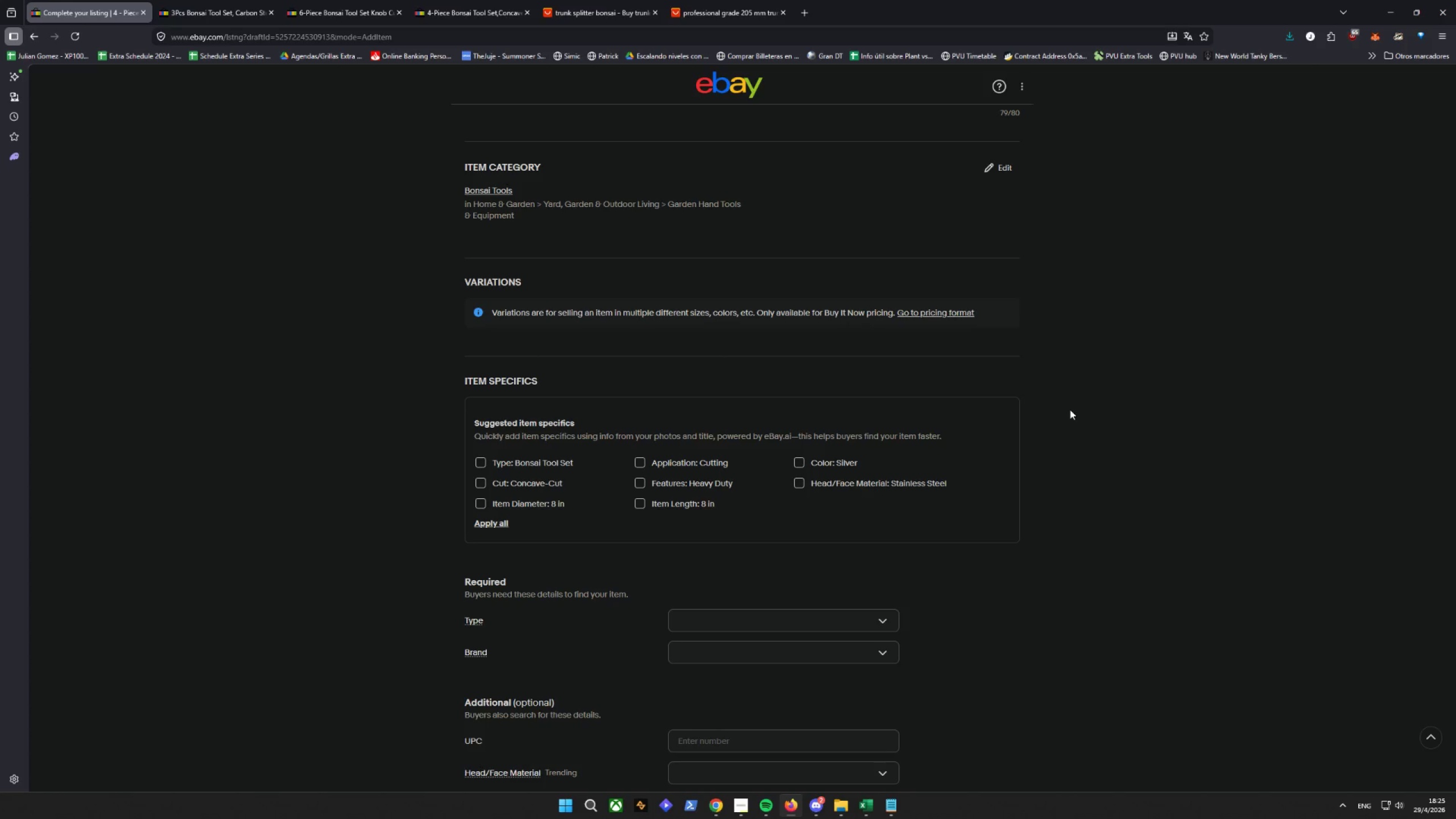 
wait(30.01)
 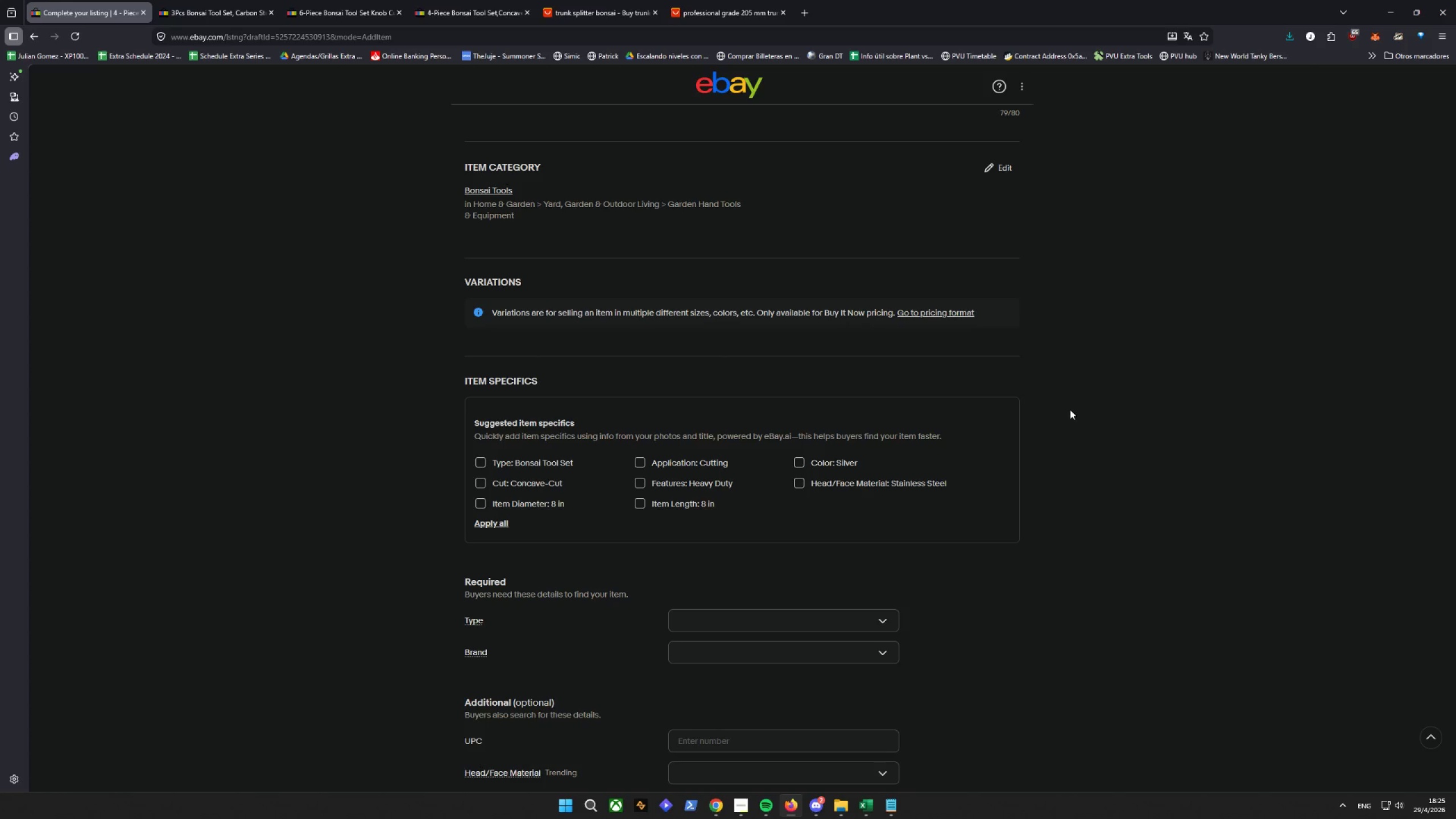 
scroll: coordinate [982, 640], scroll_direction: up, amount: 1.0
 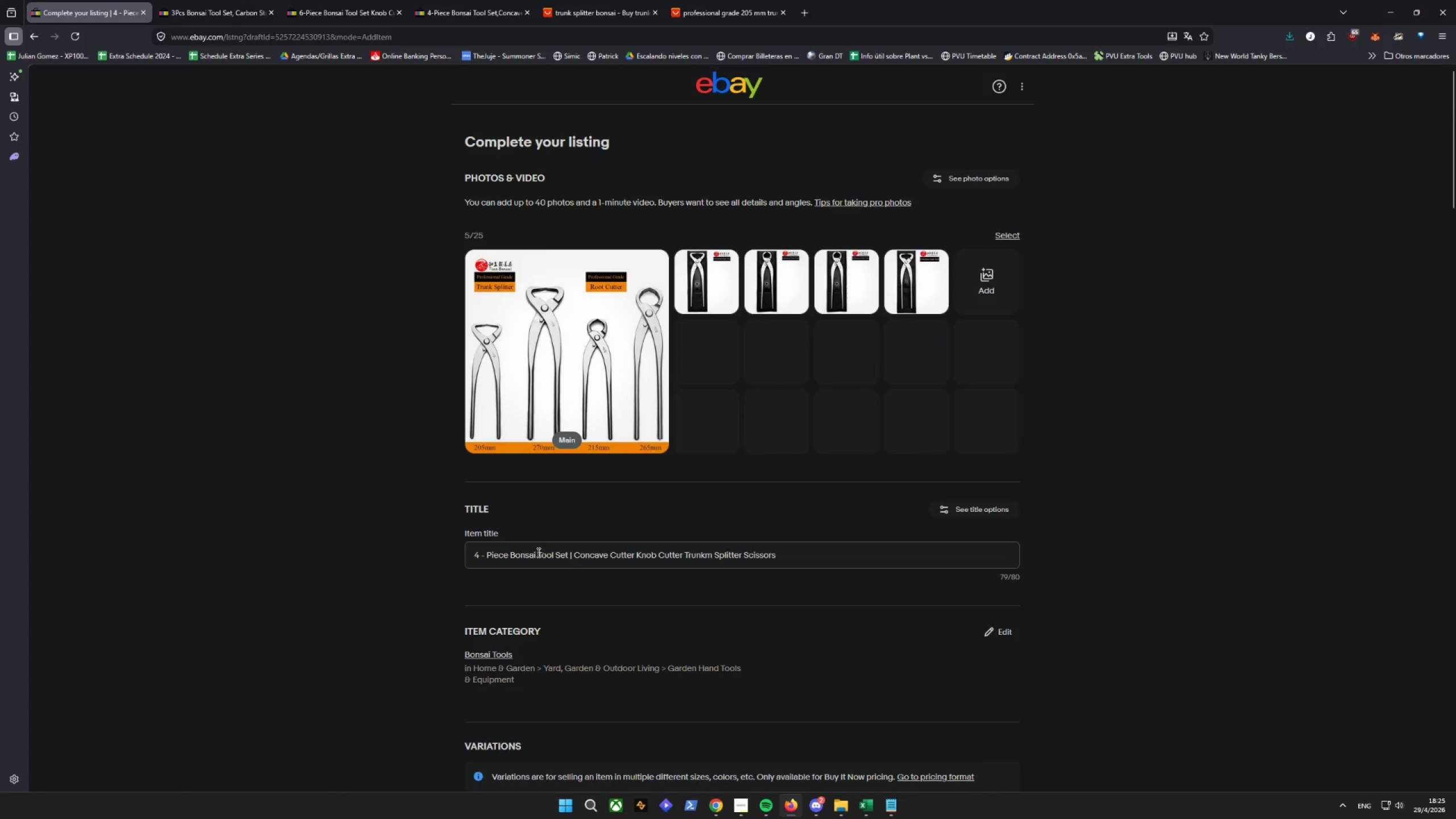 
left_click_drag(start_coordinate=[807, 552], to_coordinate=[249, 561])
 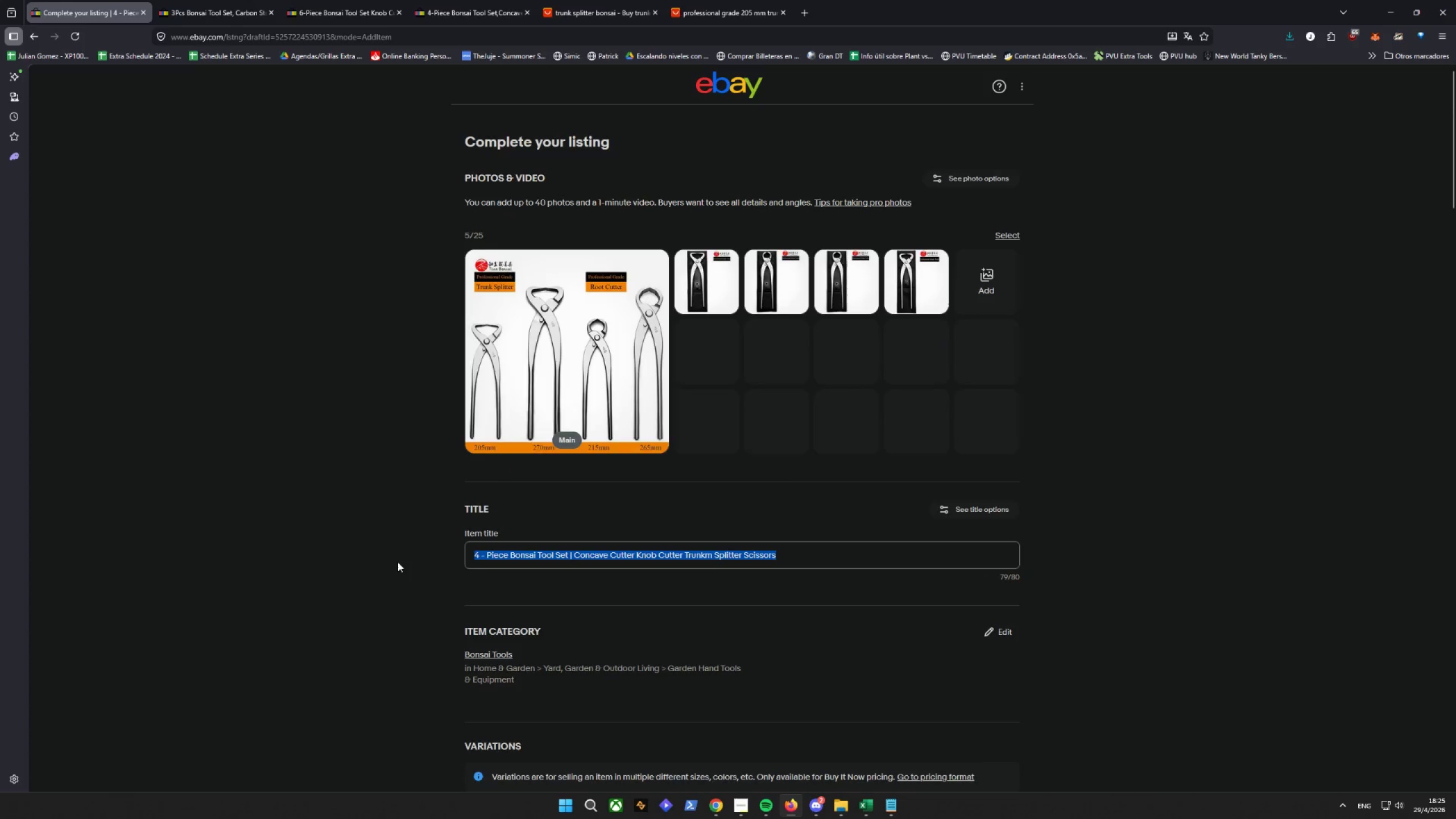 
key(Control+C)
 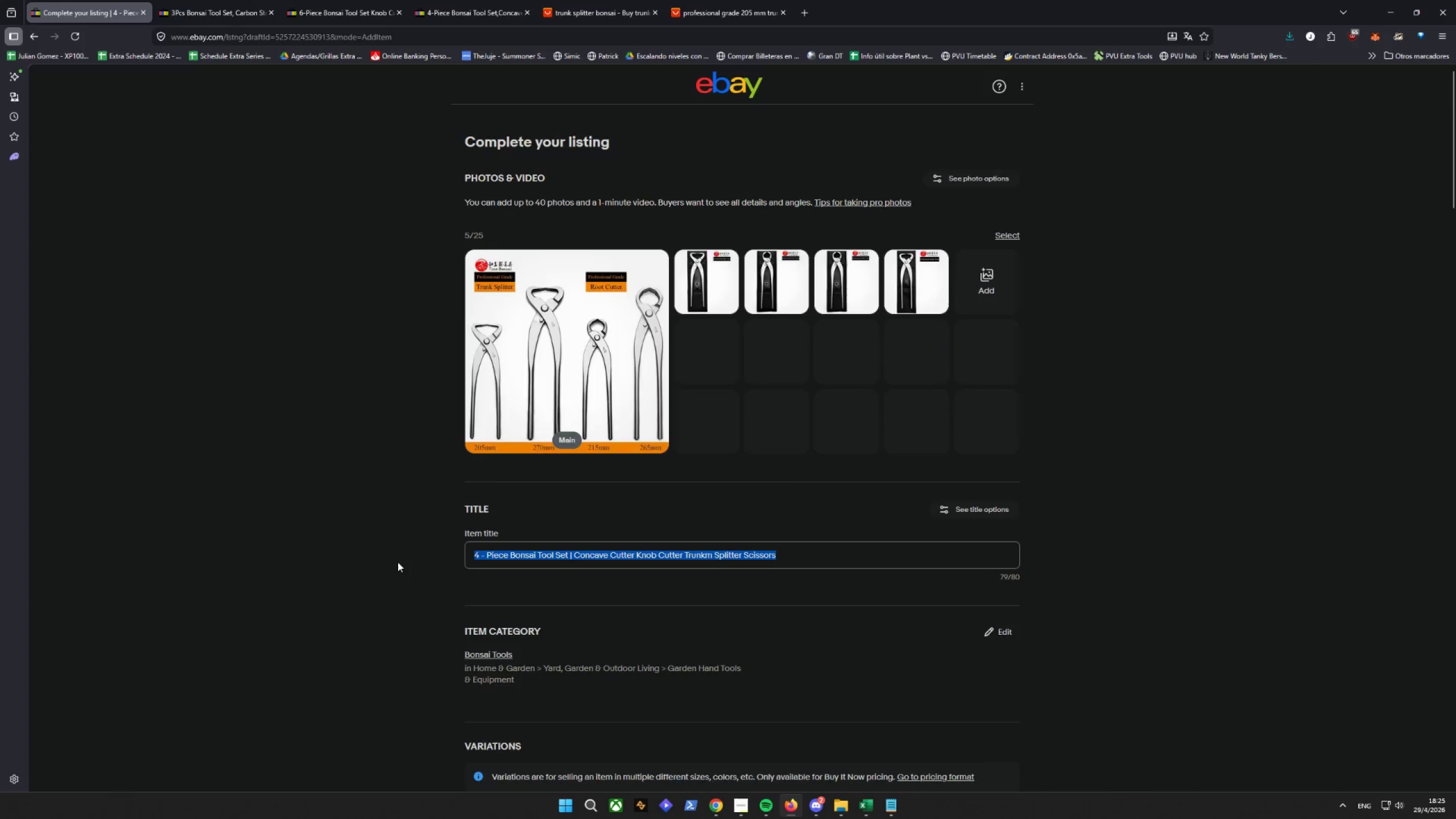 
scroll: coordinate [393, 559], scroll_direction: down, amount: 22.0
 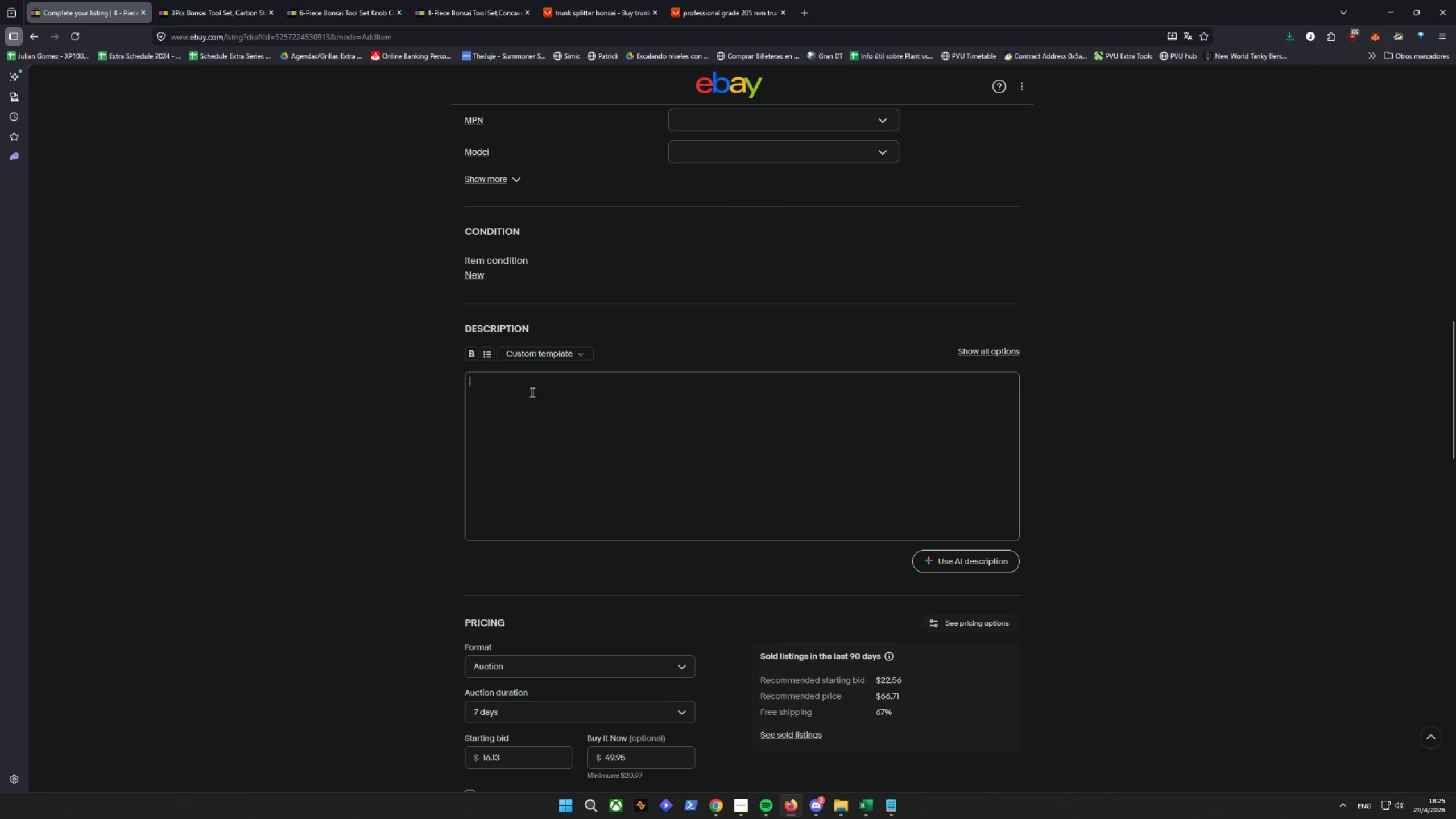 
key(Control+ControlLeft)
 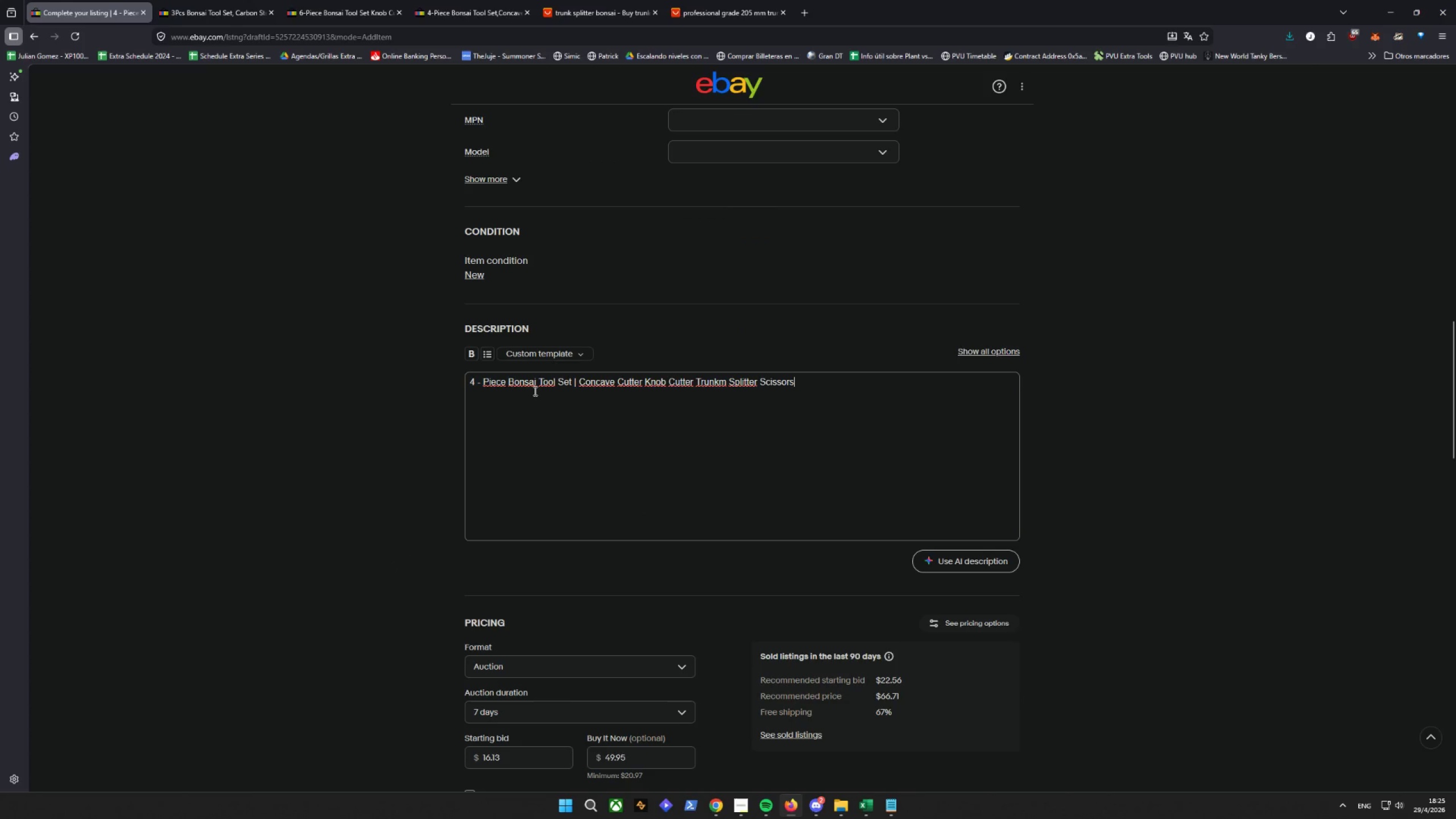 
key(Control+V)
 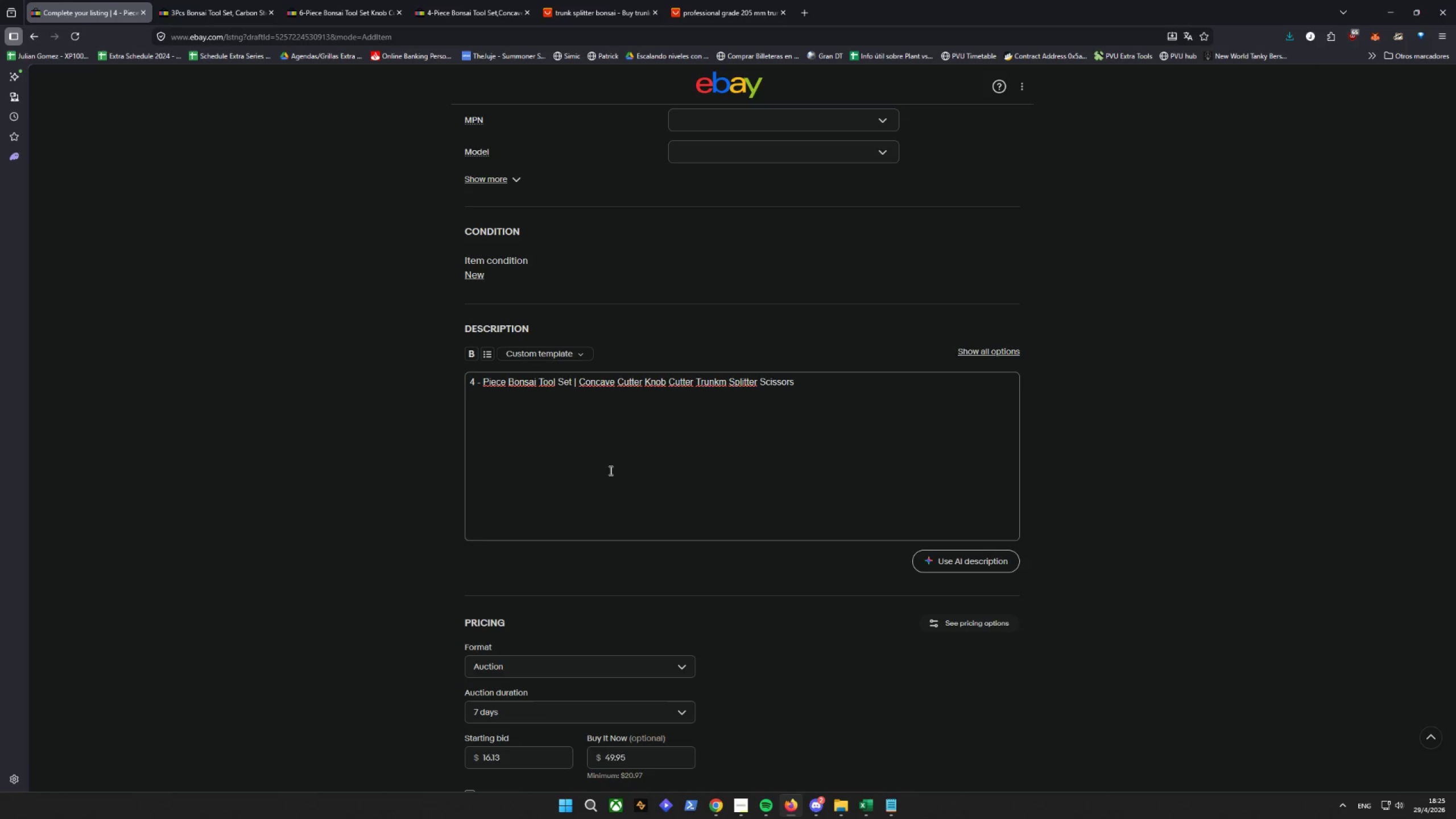 
key(Enter)
 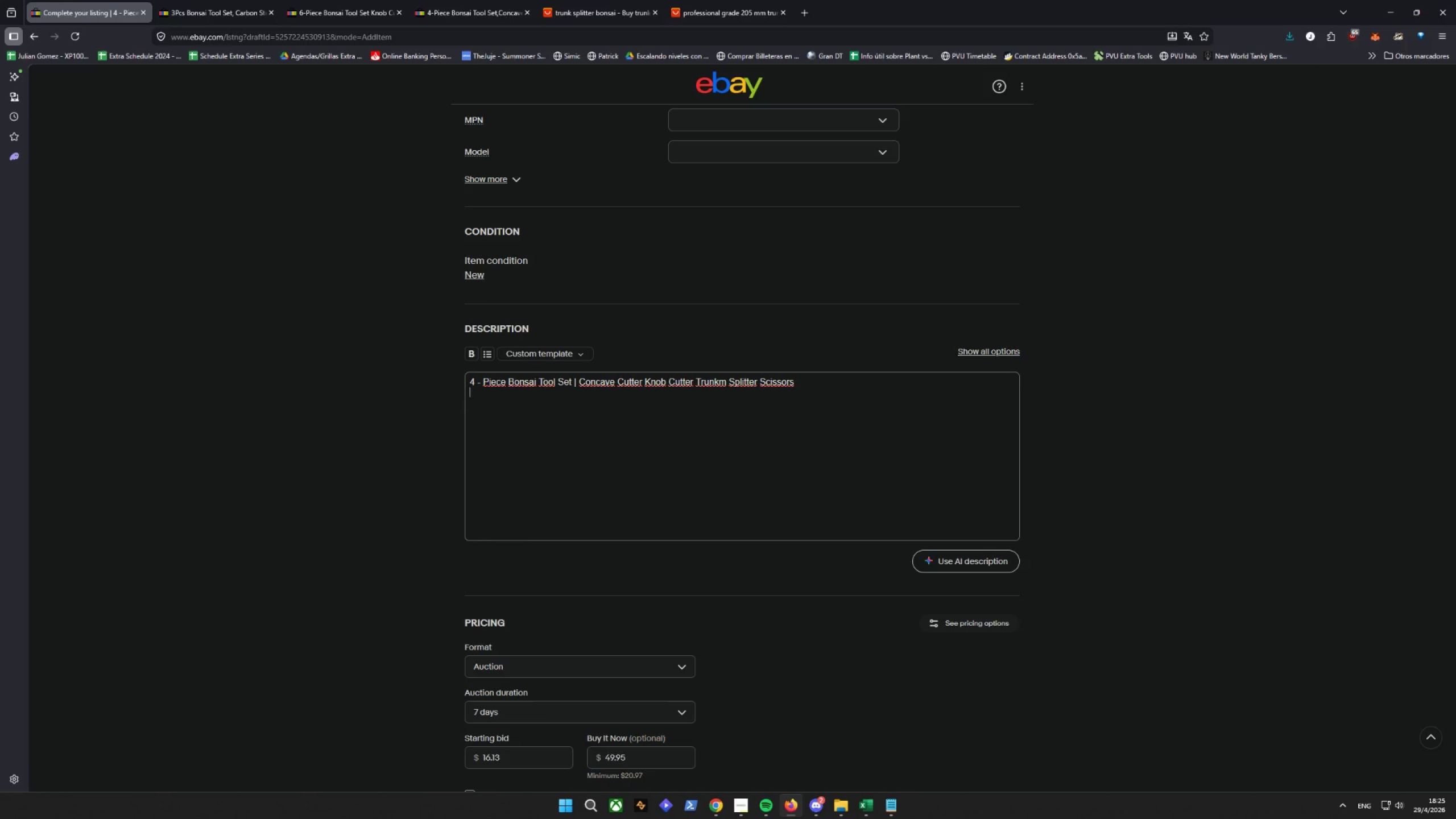 
key(Enter)
 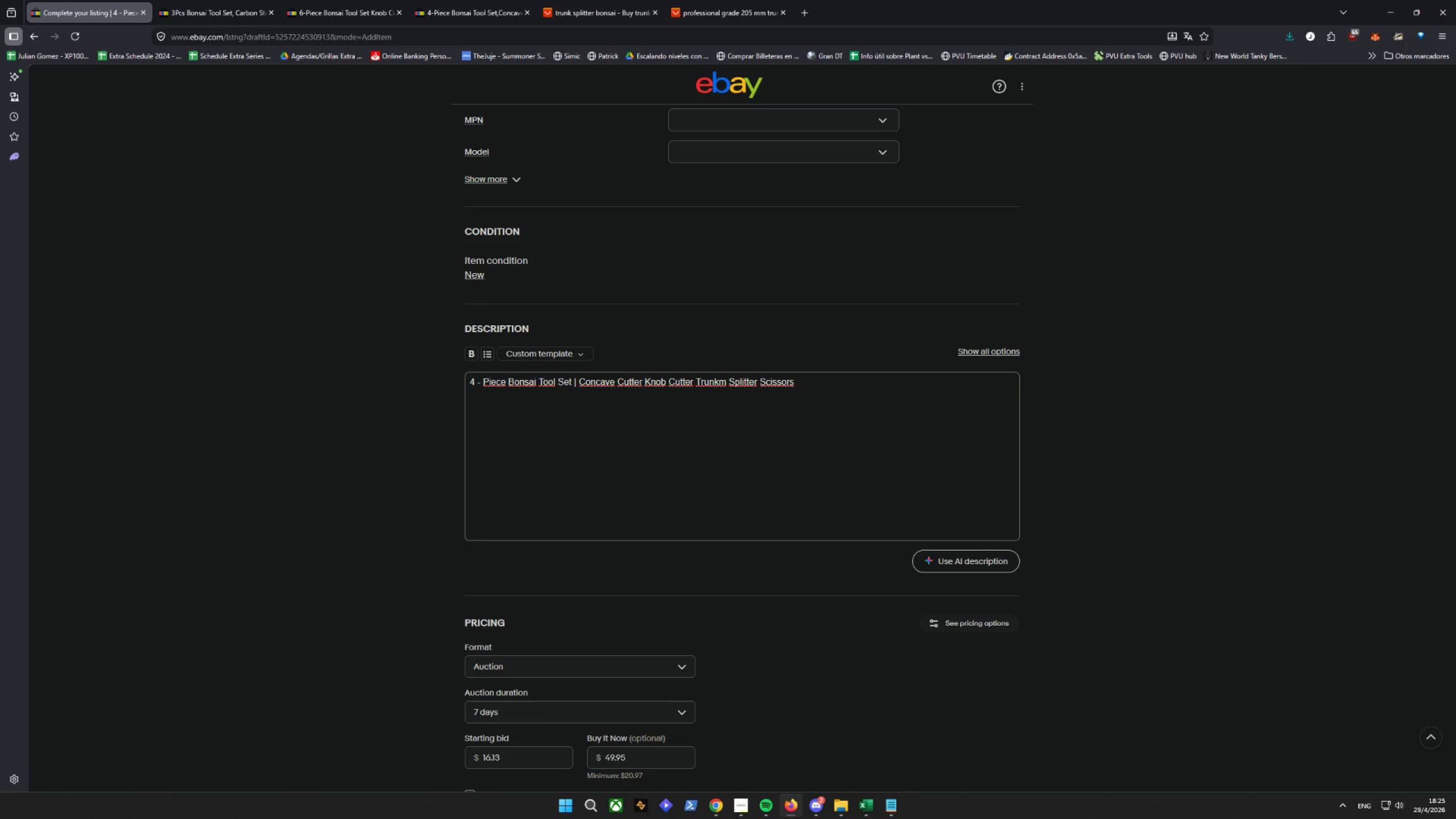 
type(PRODUCT INCLUSION:")
key(Backspace)
 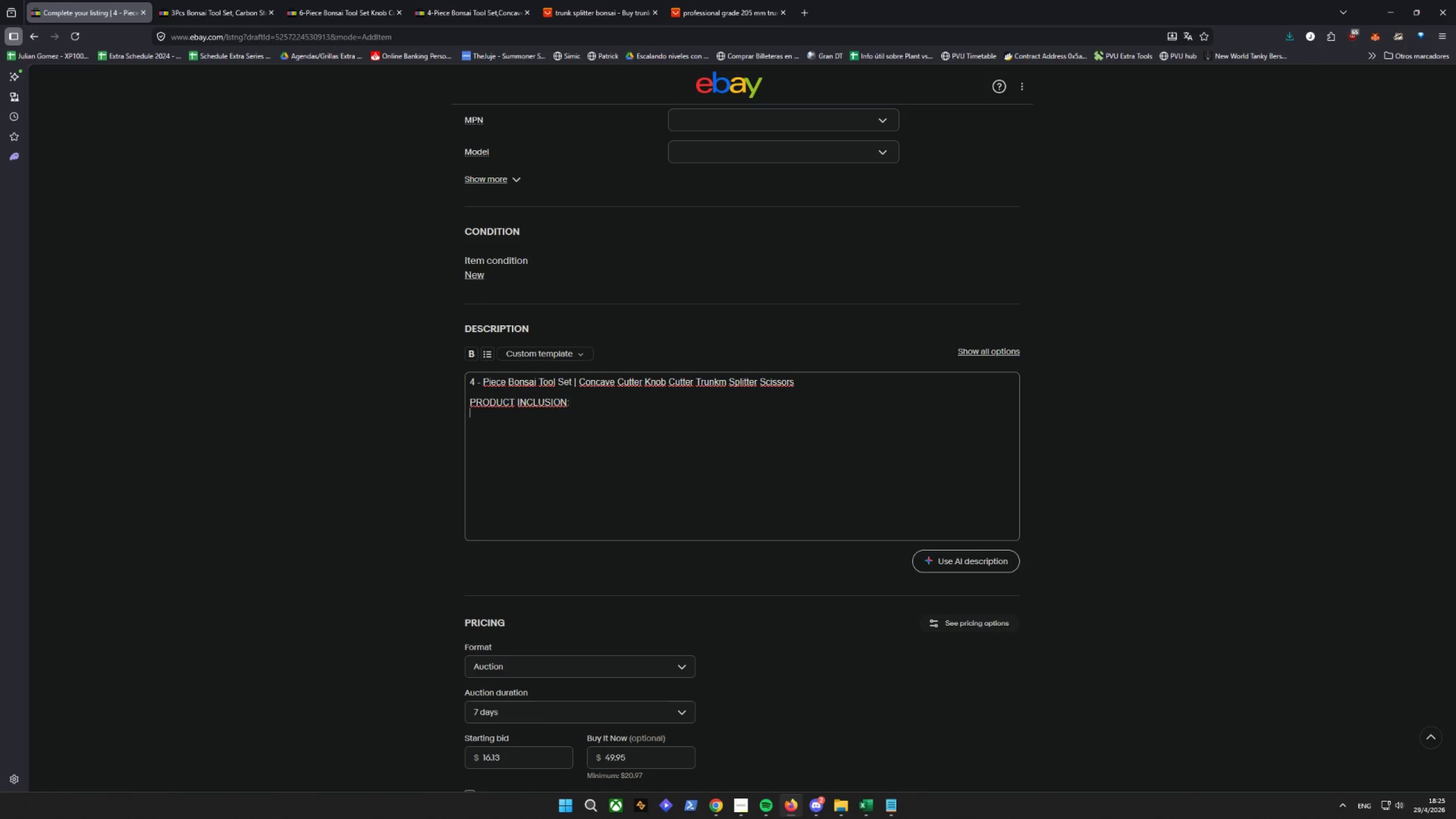 
 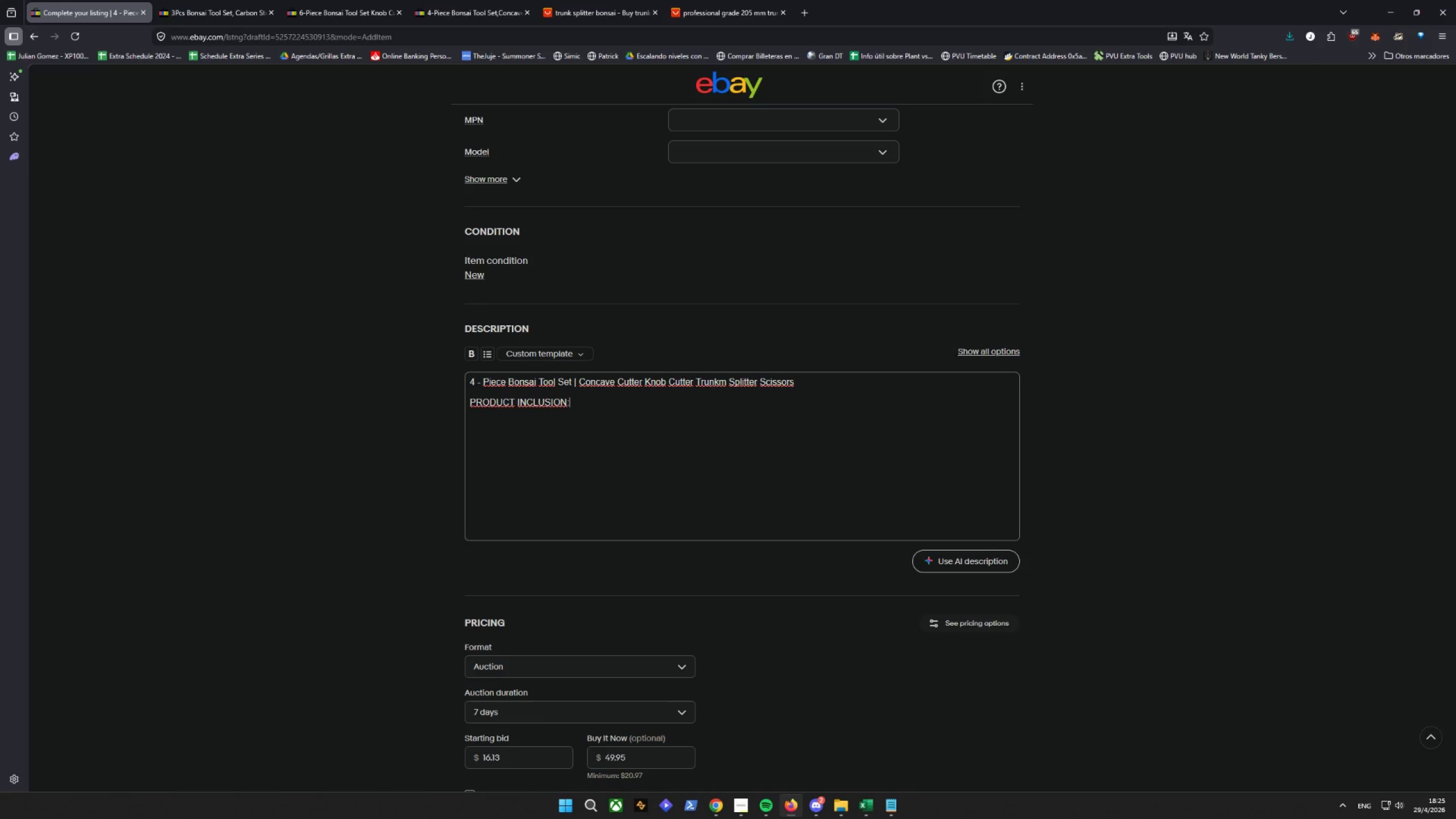 
key(Enter)
 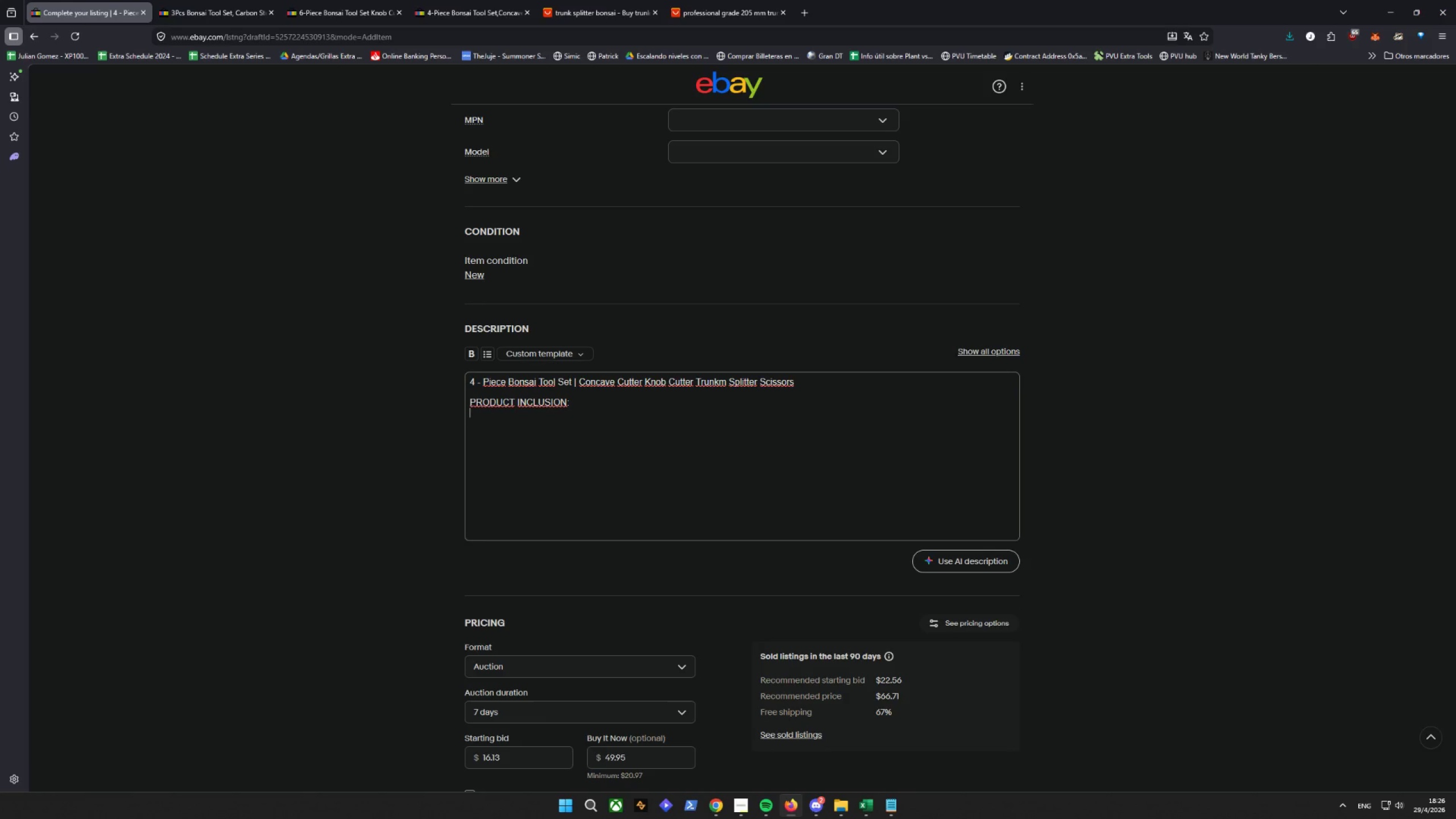 
wait(10.02)
 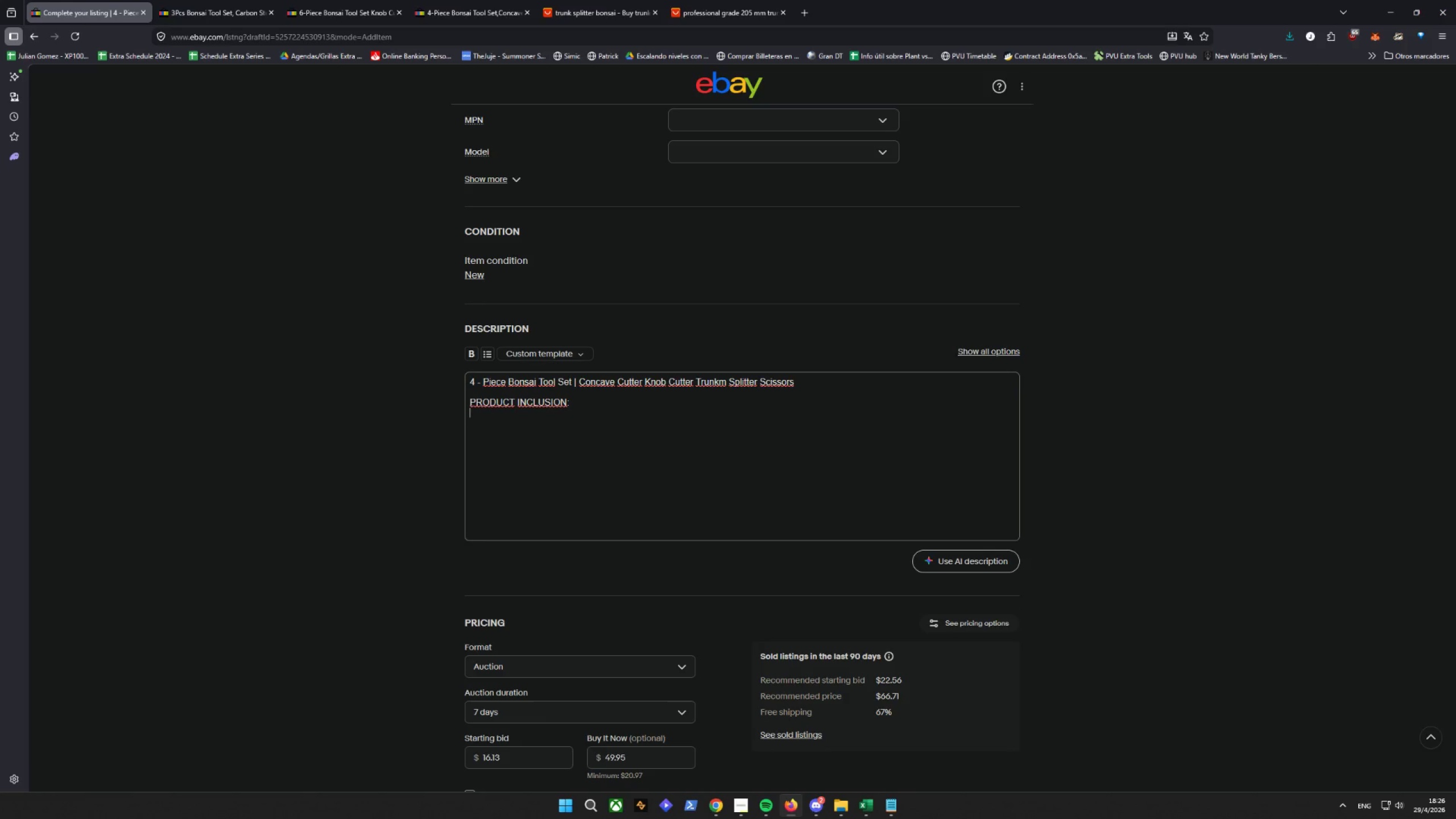 
left_click([569, 412])
 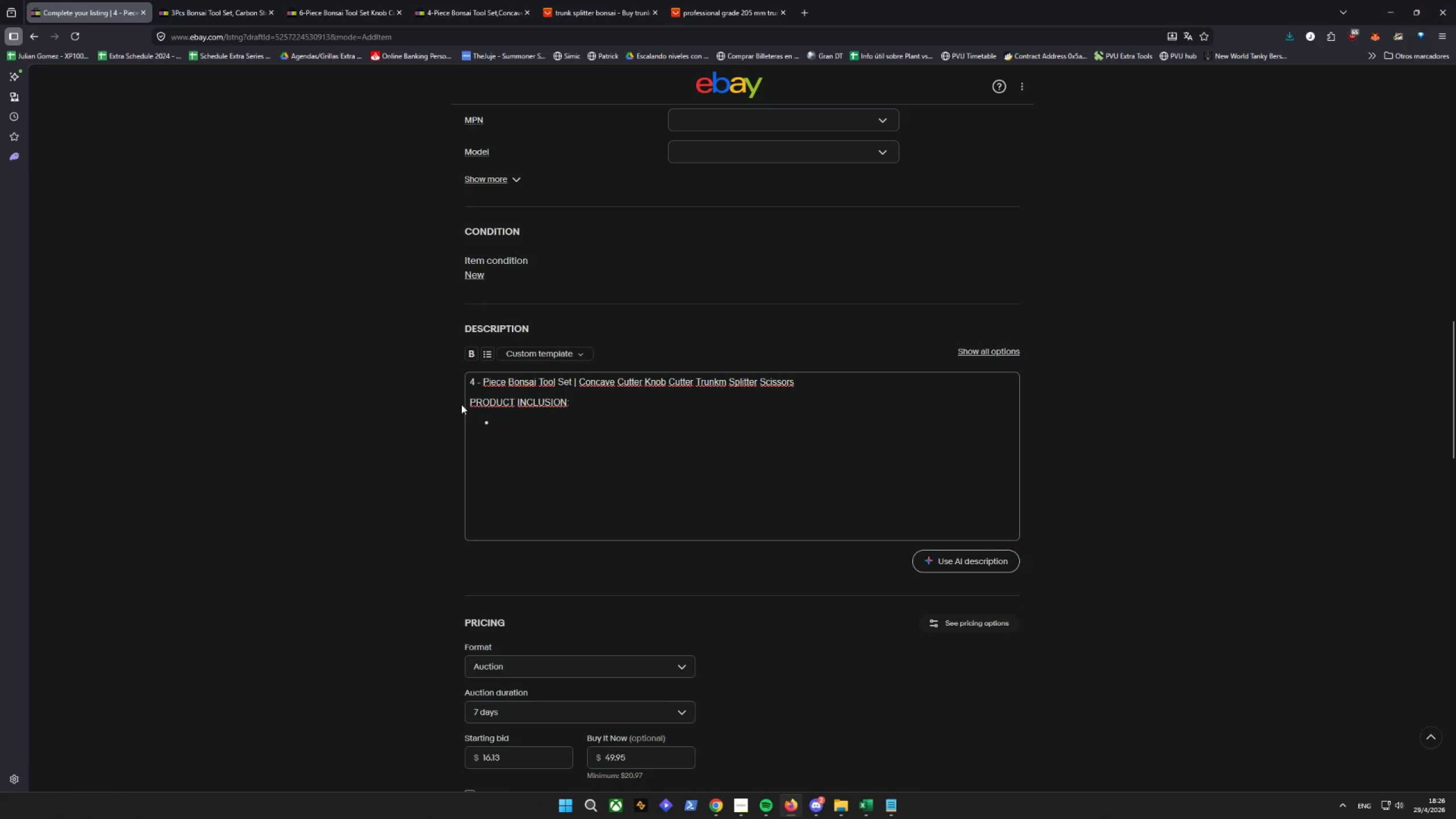 
left_click([469, 402])
 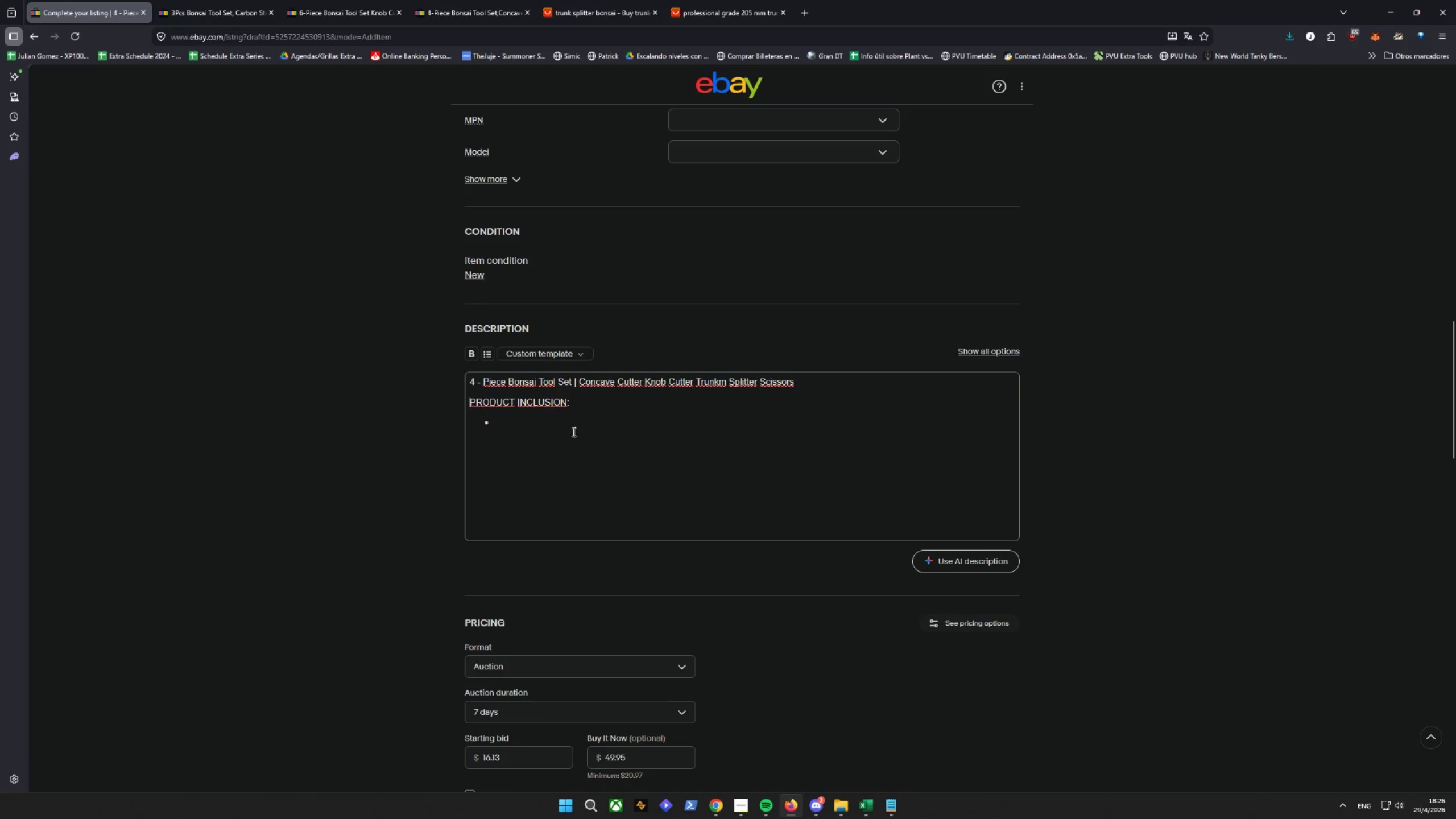 
key(Tab)
 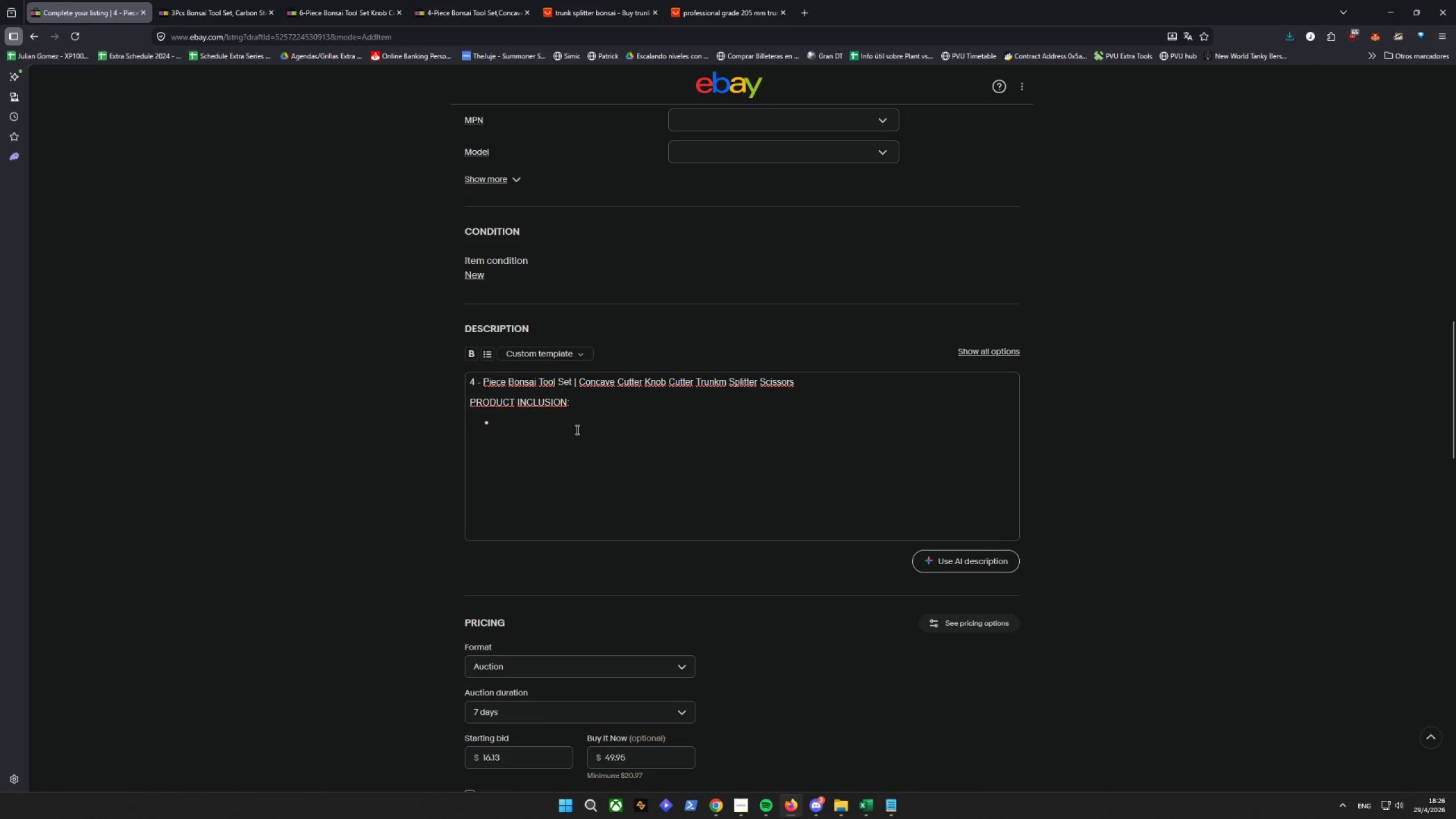 
key(Tab)
 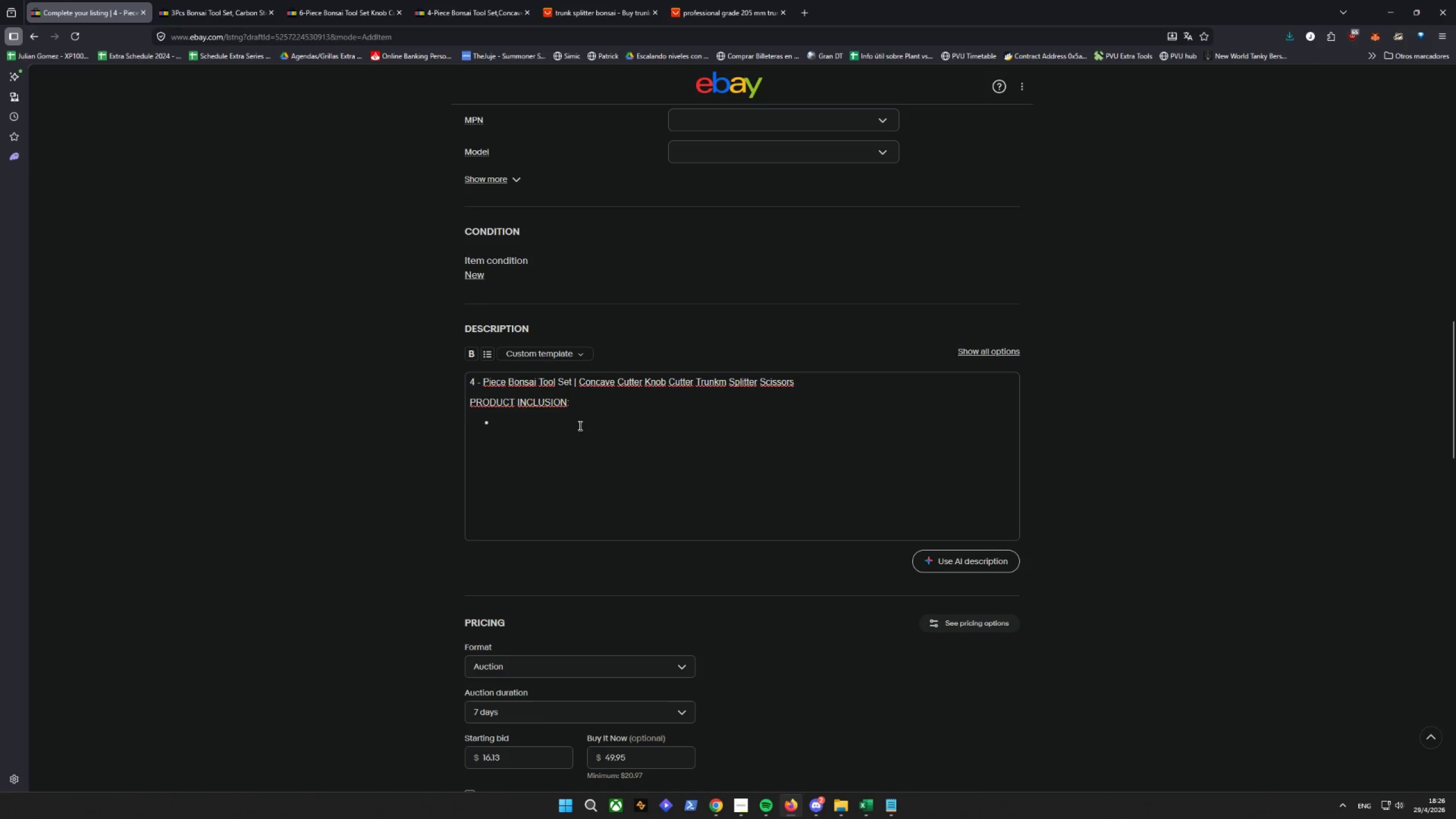 
key(Tab)
 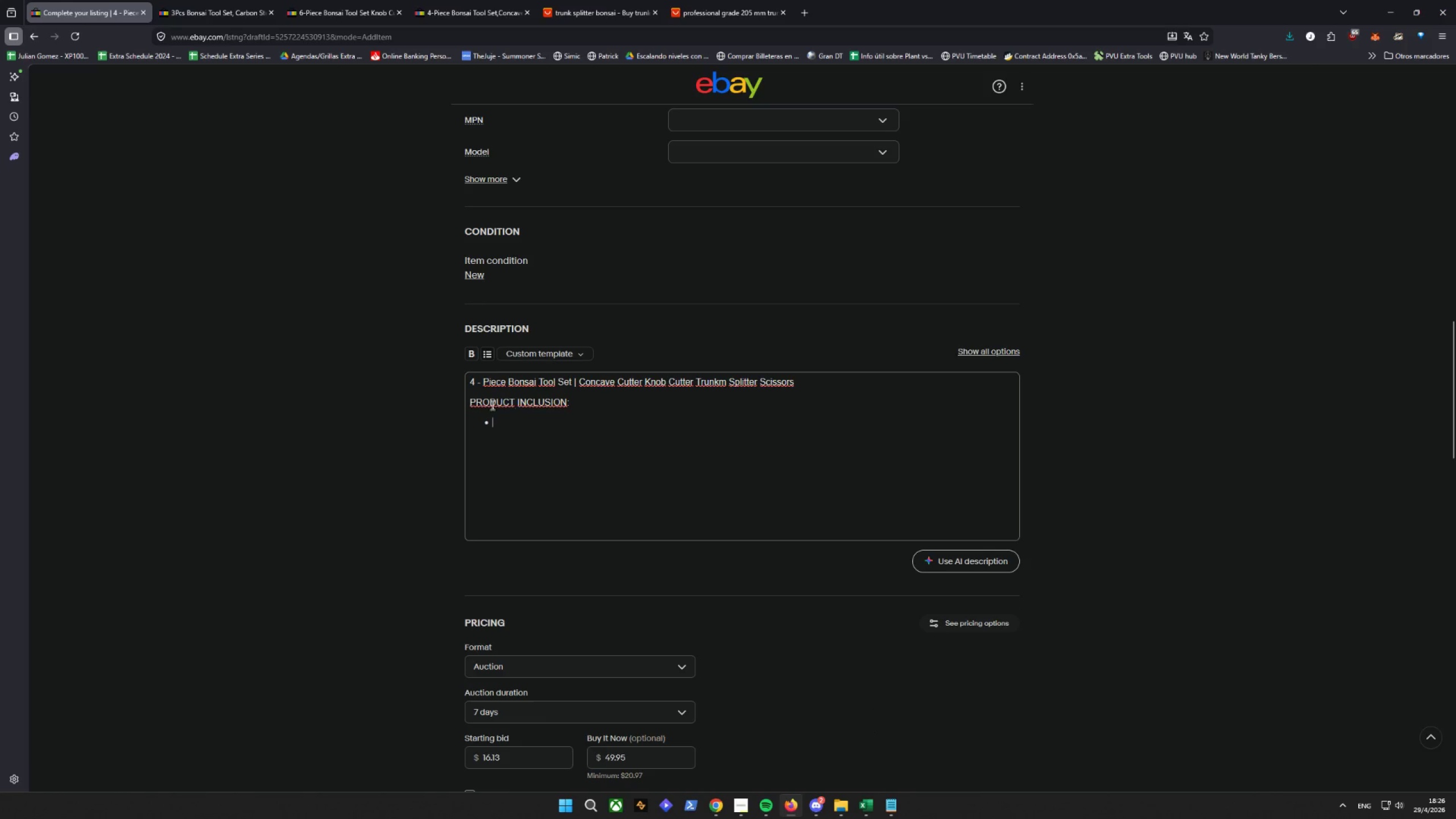 
left_click([471, 401])
 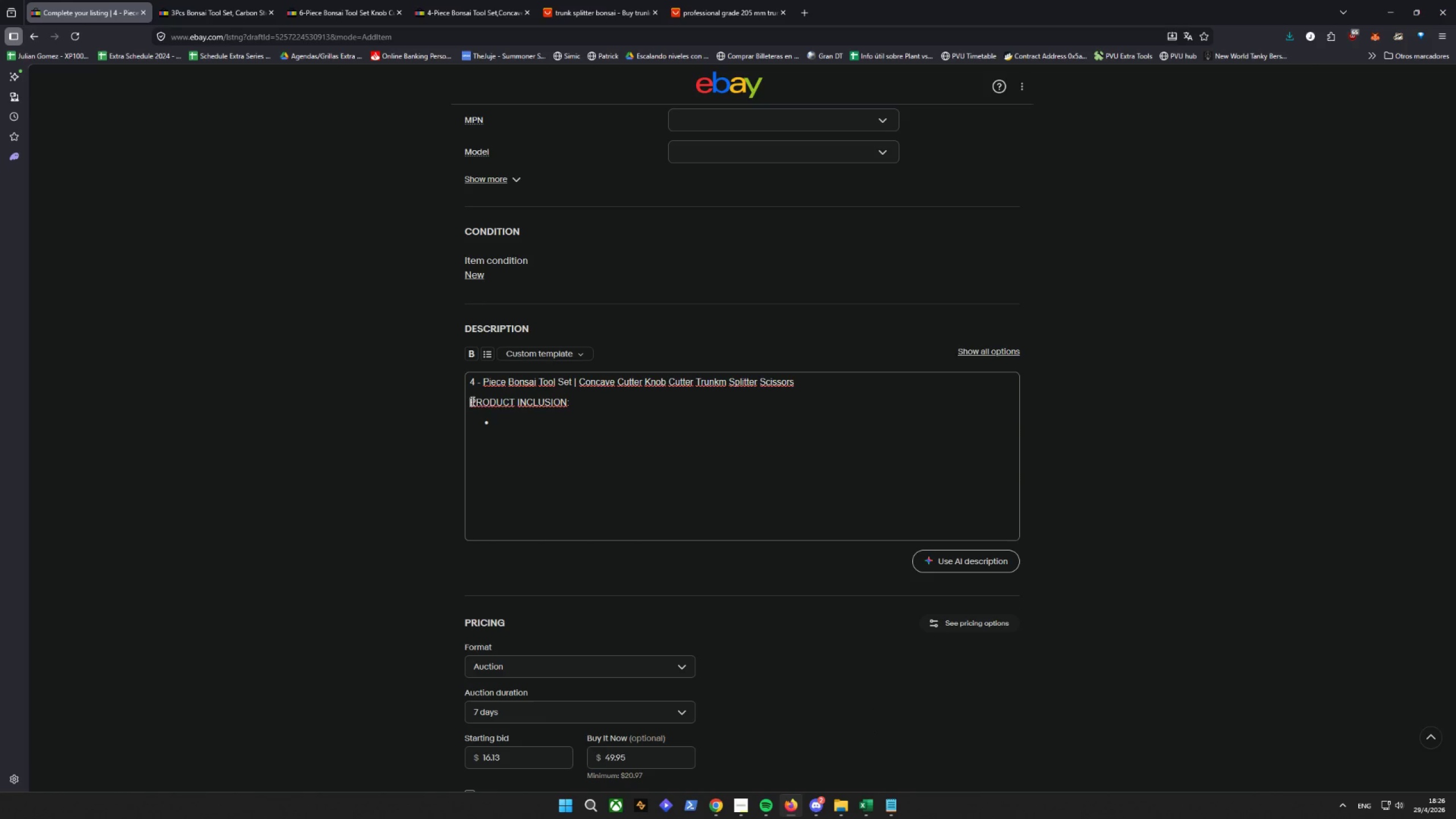 
key(Tab)
 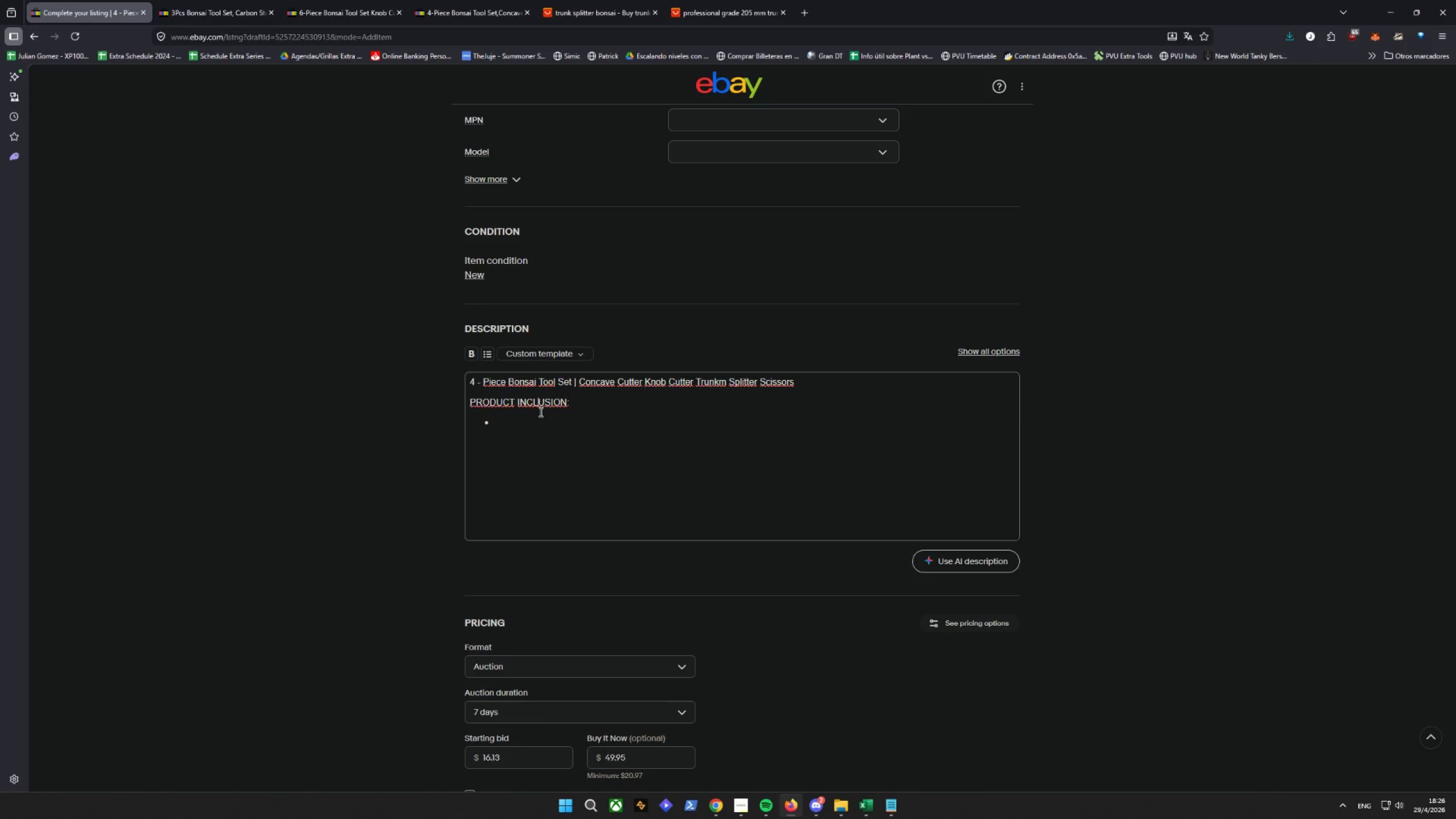 
double_click([541, 427])
 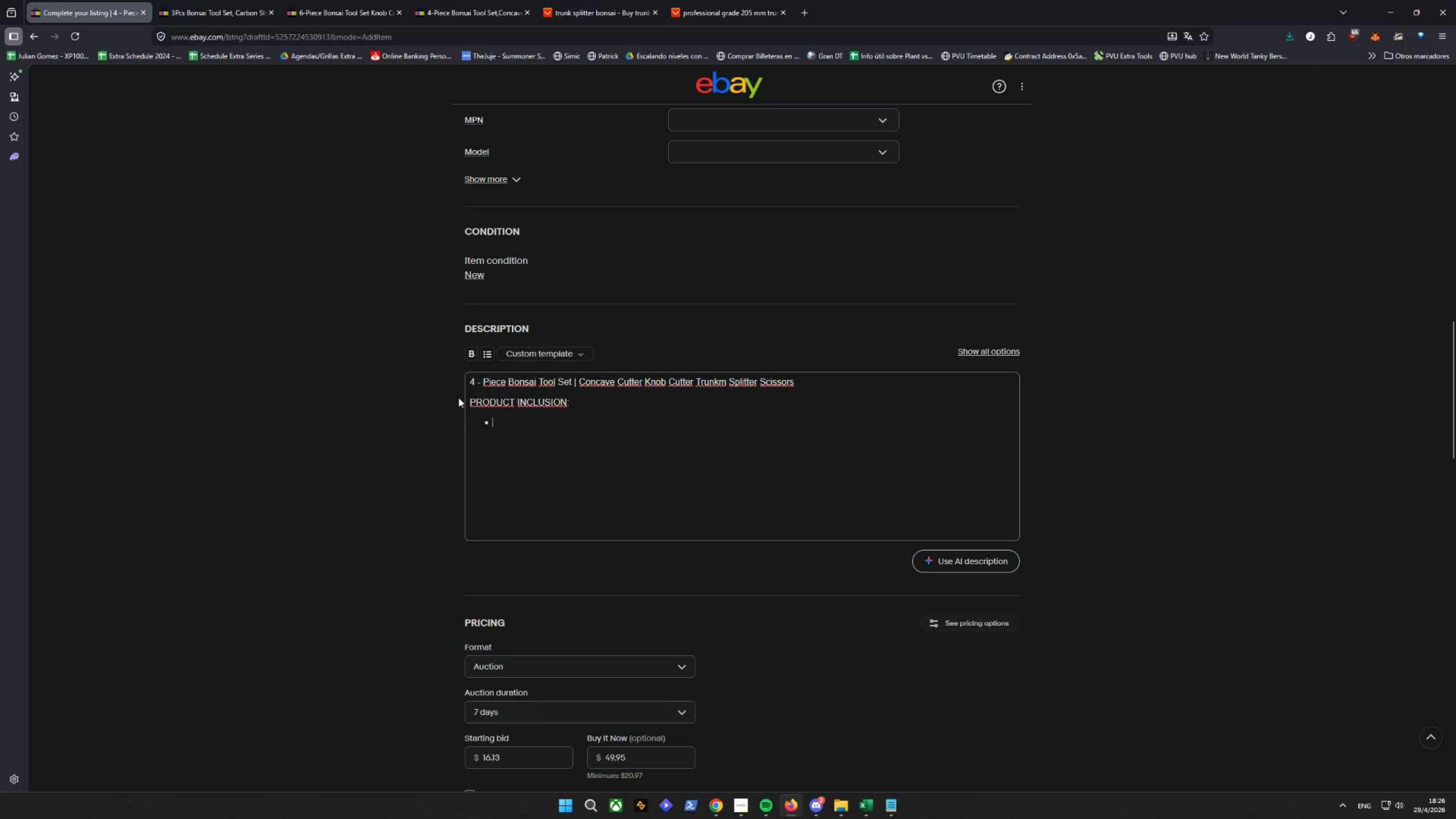 
left_click([468, 402])
 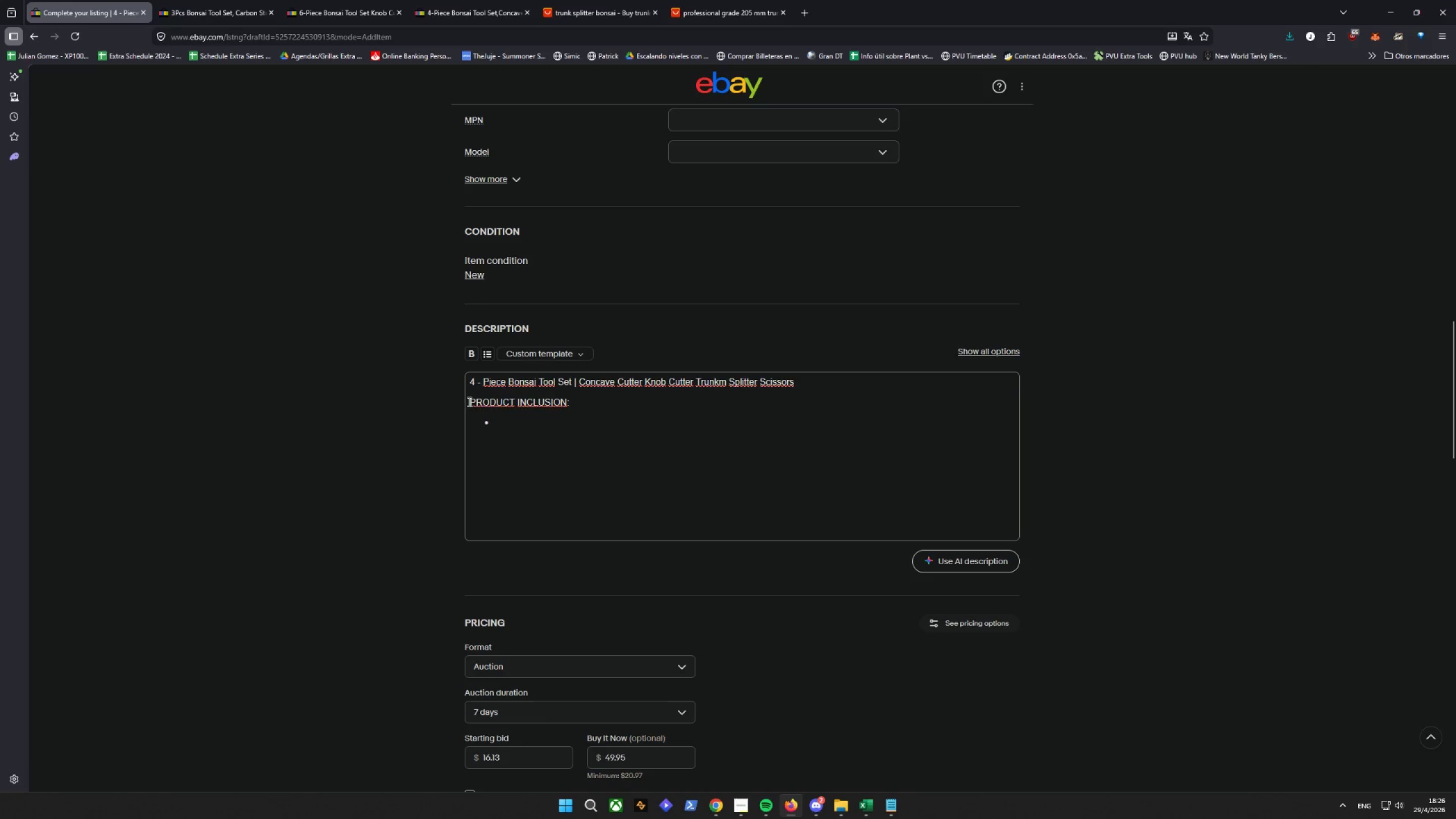 
key(Space)
 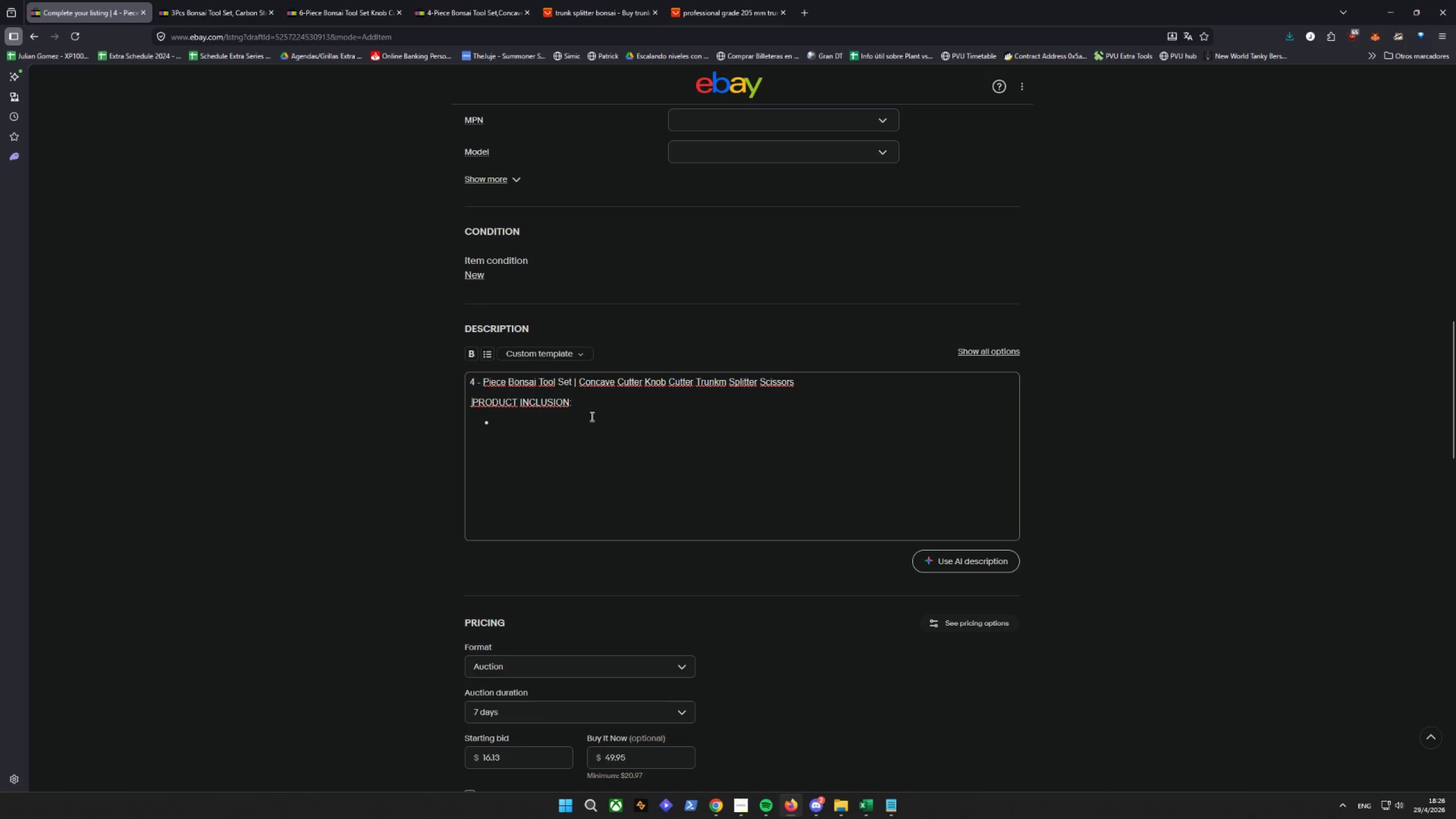 
key(Space)
 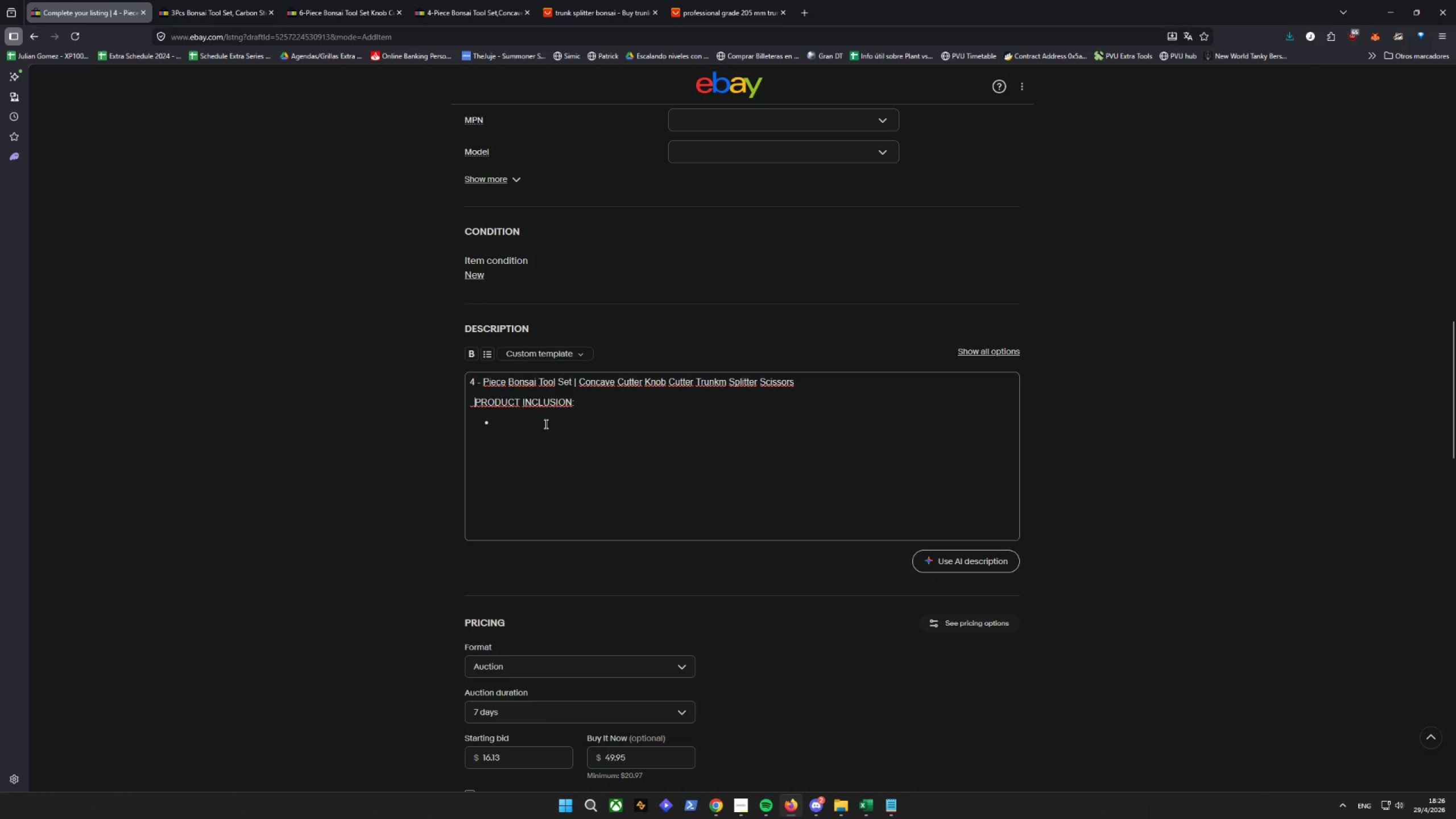 
left_click([507, 419])
 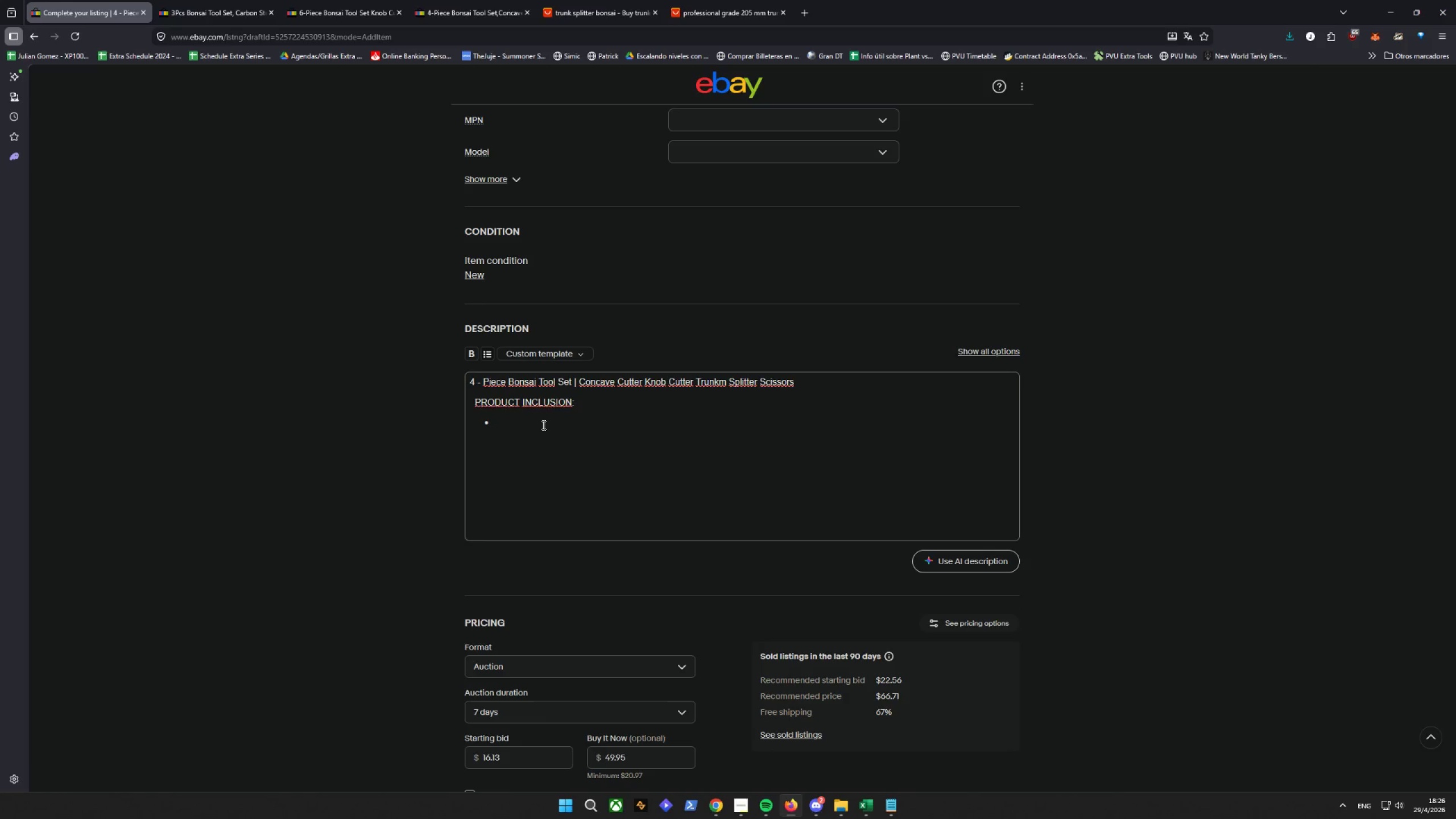 
wait(7.66)
 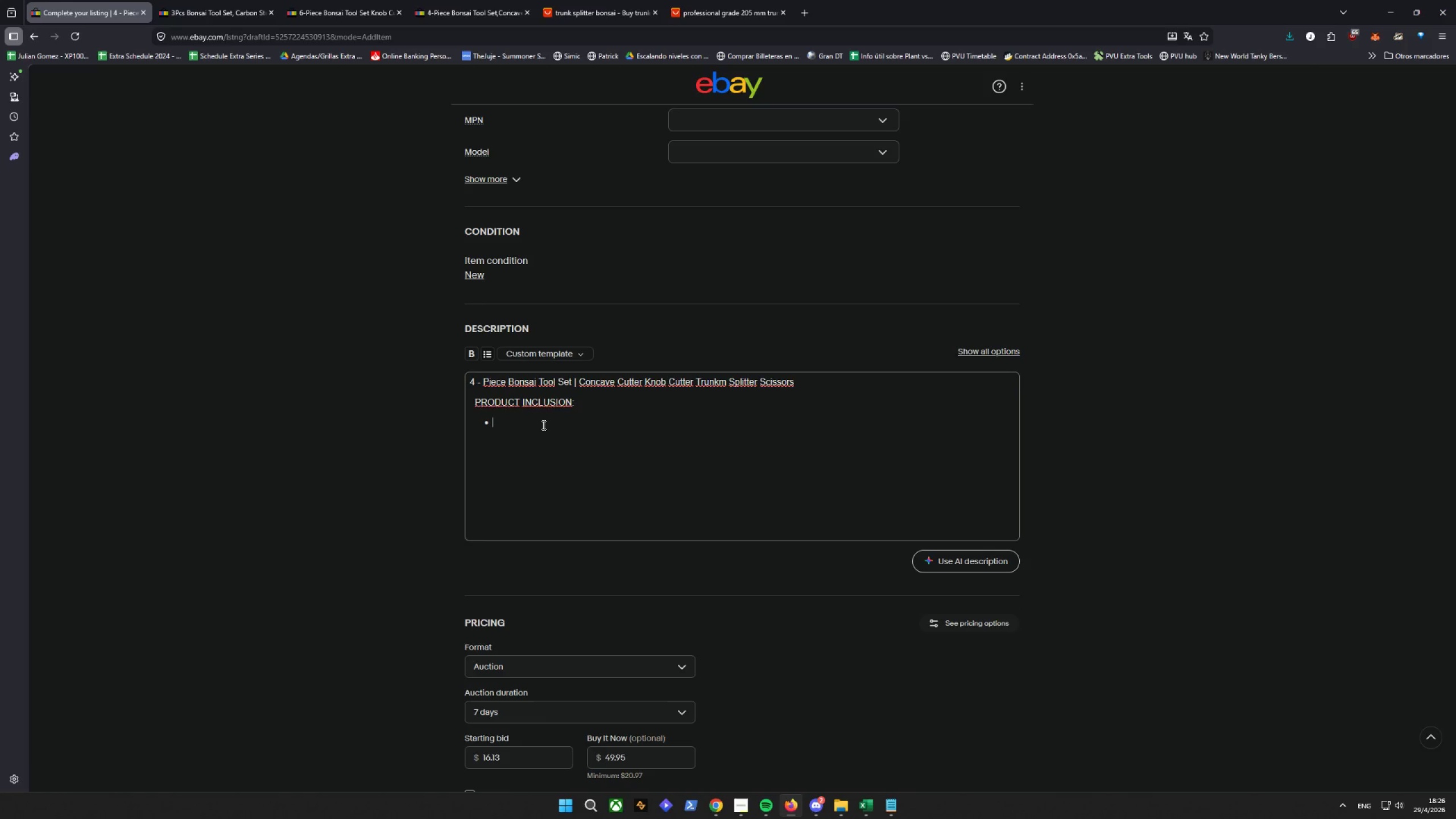 
key(8)
 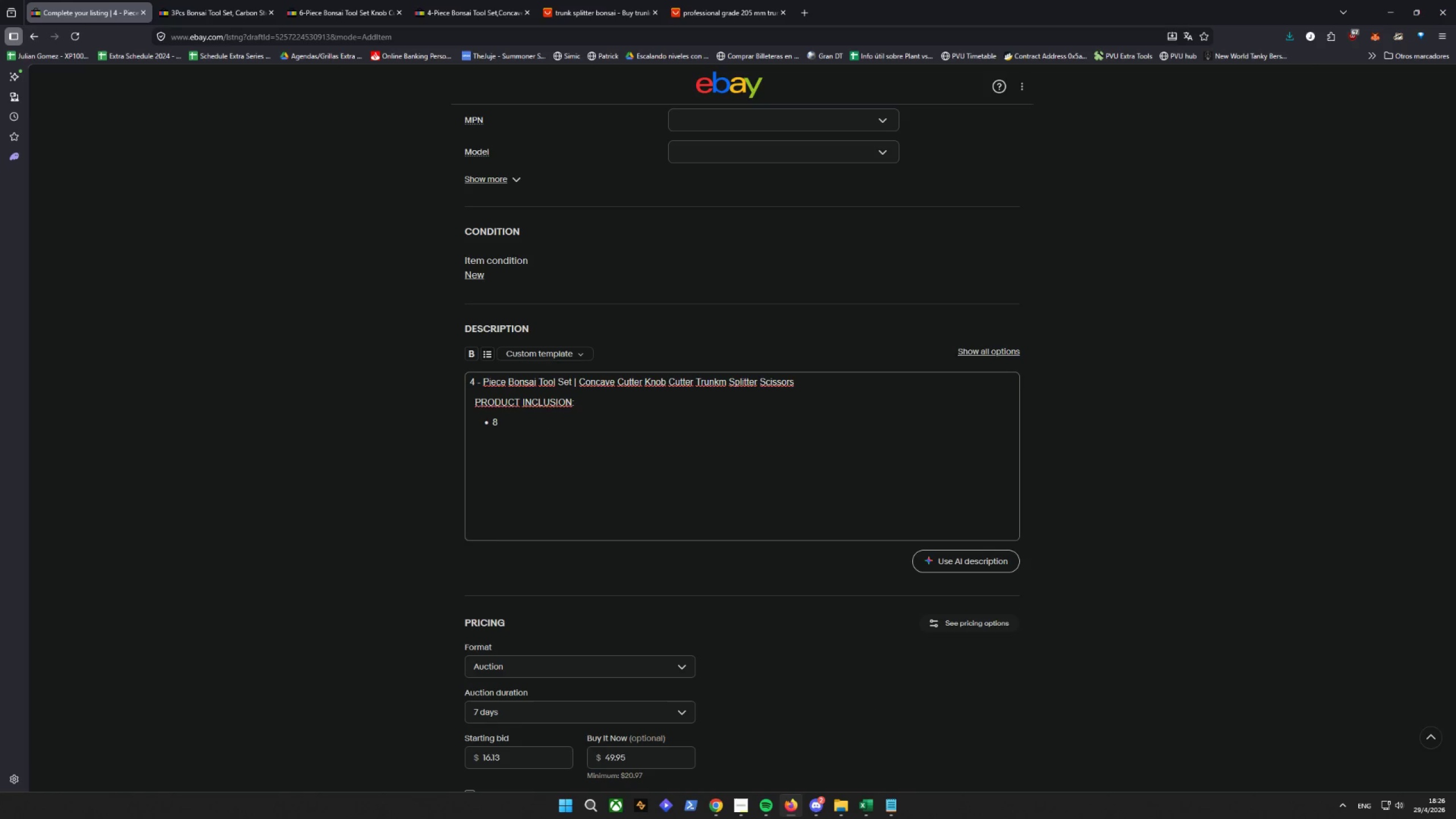 
type(" CON)
key(Backspace)
key(Backspace)
type(io)
key(Backspace)
key(Backspace)
type(oncave Cutter)
 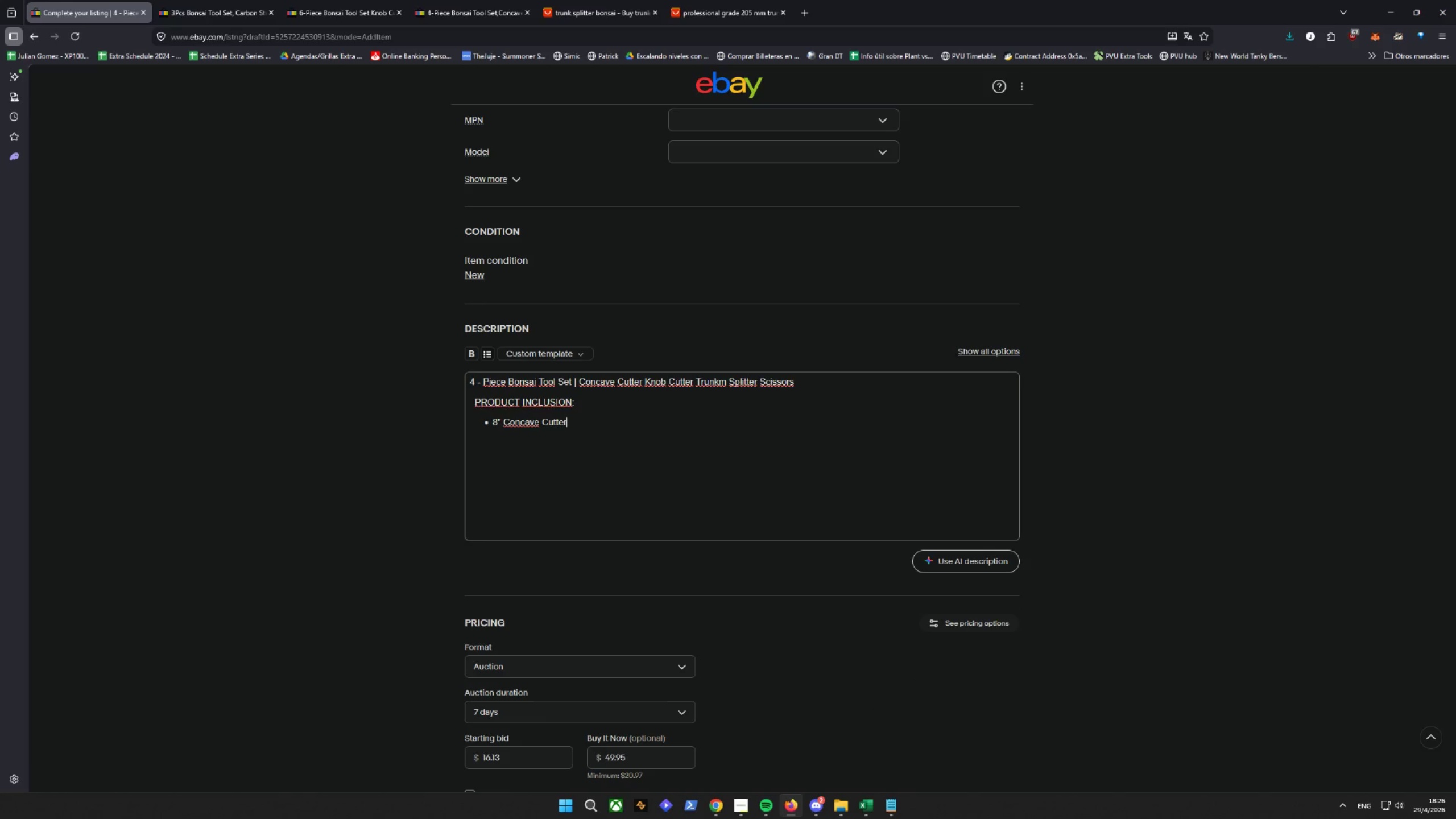 
key(Enter)
 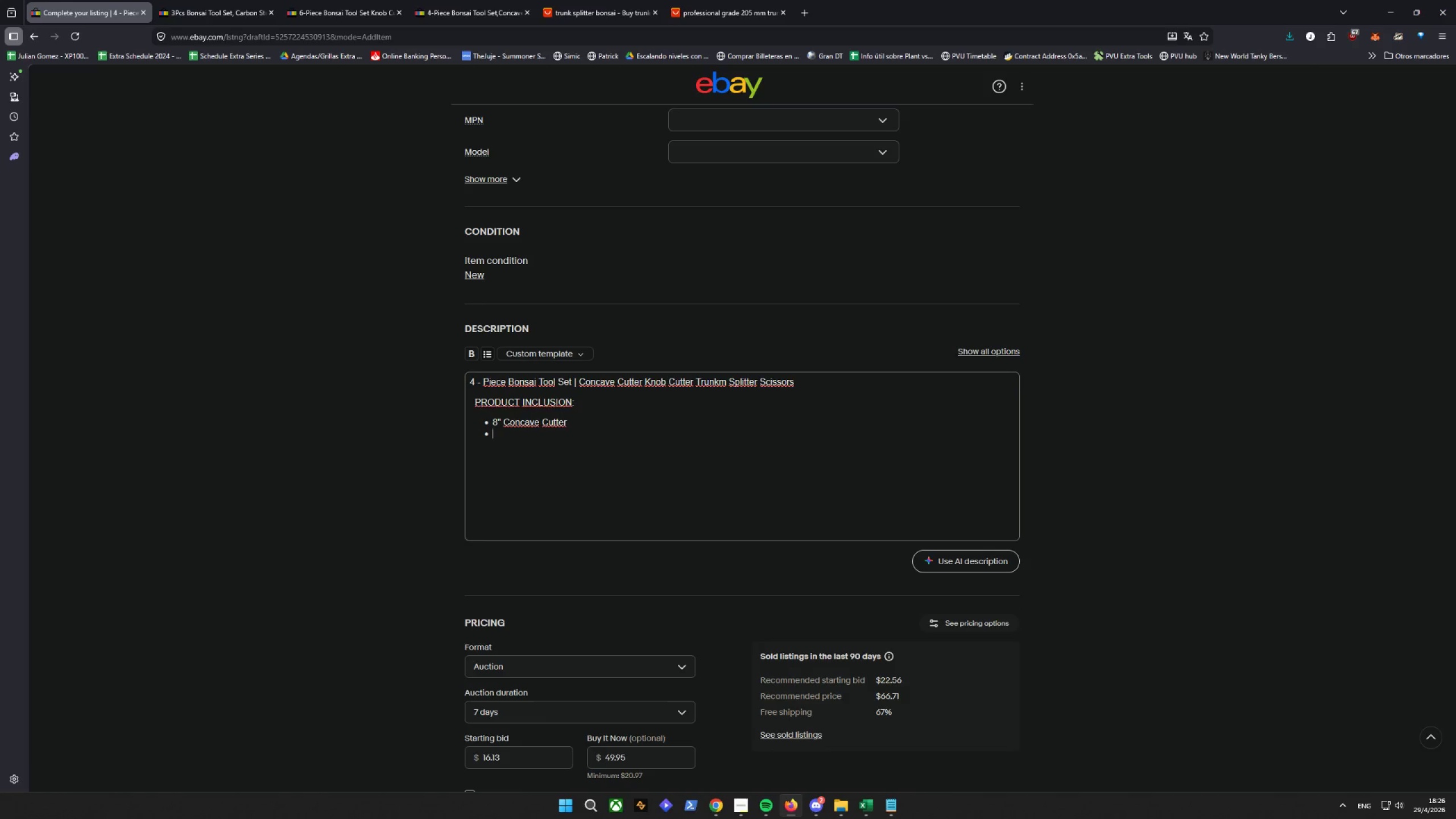 
type(8" k)
key(Backspace)
type(Knoc)
key(Backspace)
type(vb)
key(Backspace)
key(Backspace)
type(b Cutter)
 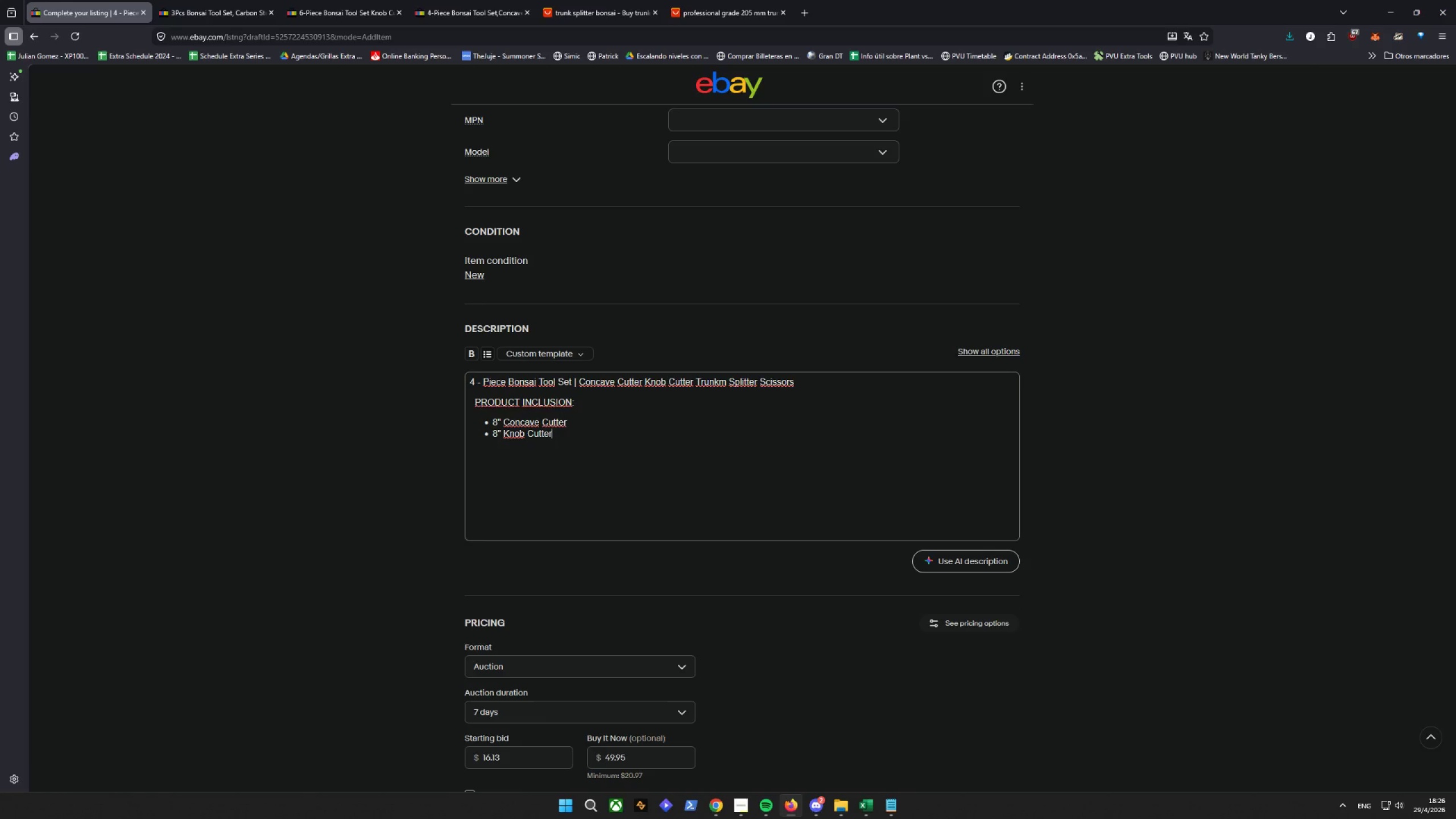 
key(Enter)
 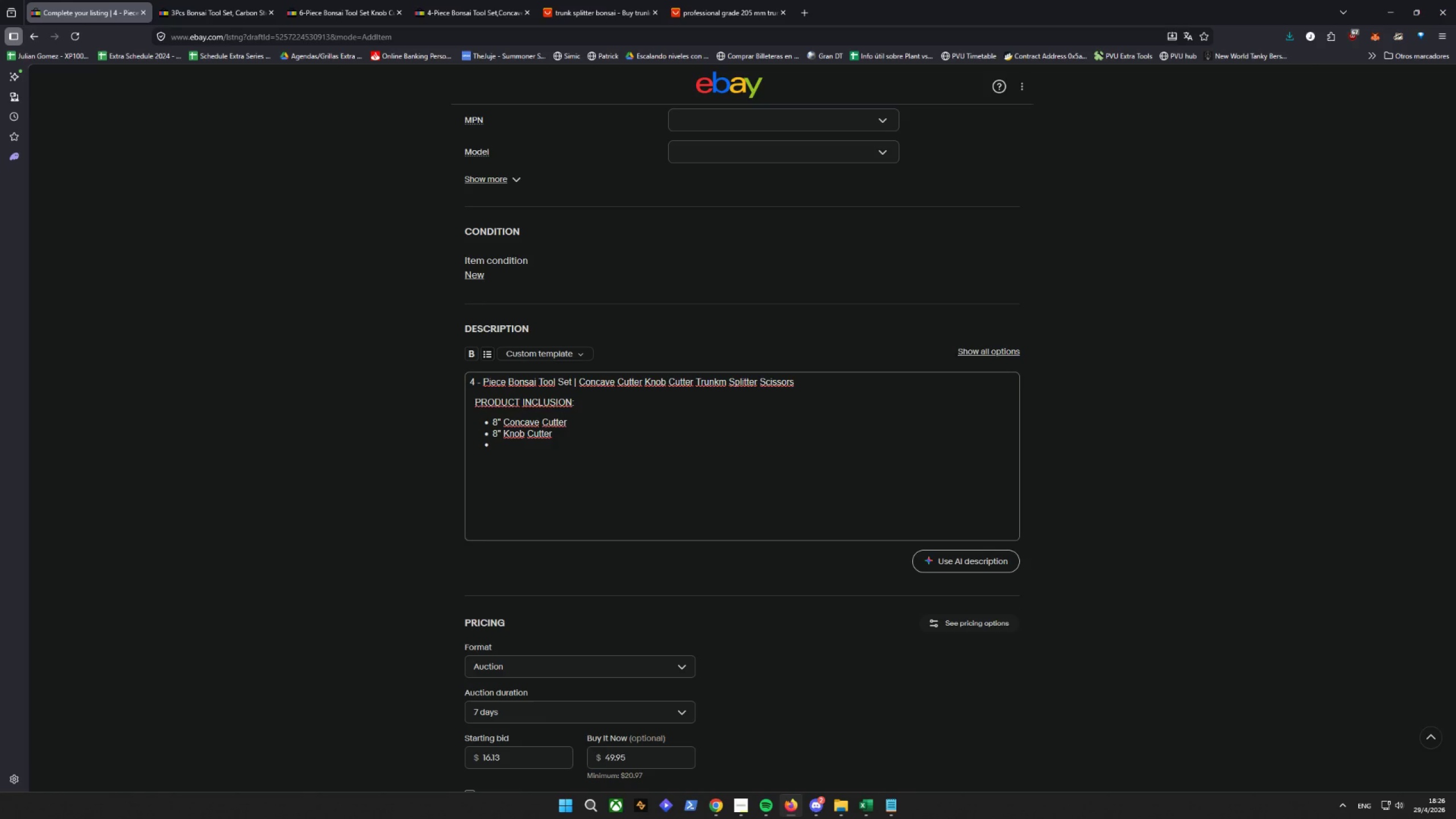 
key(8)
 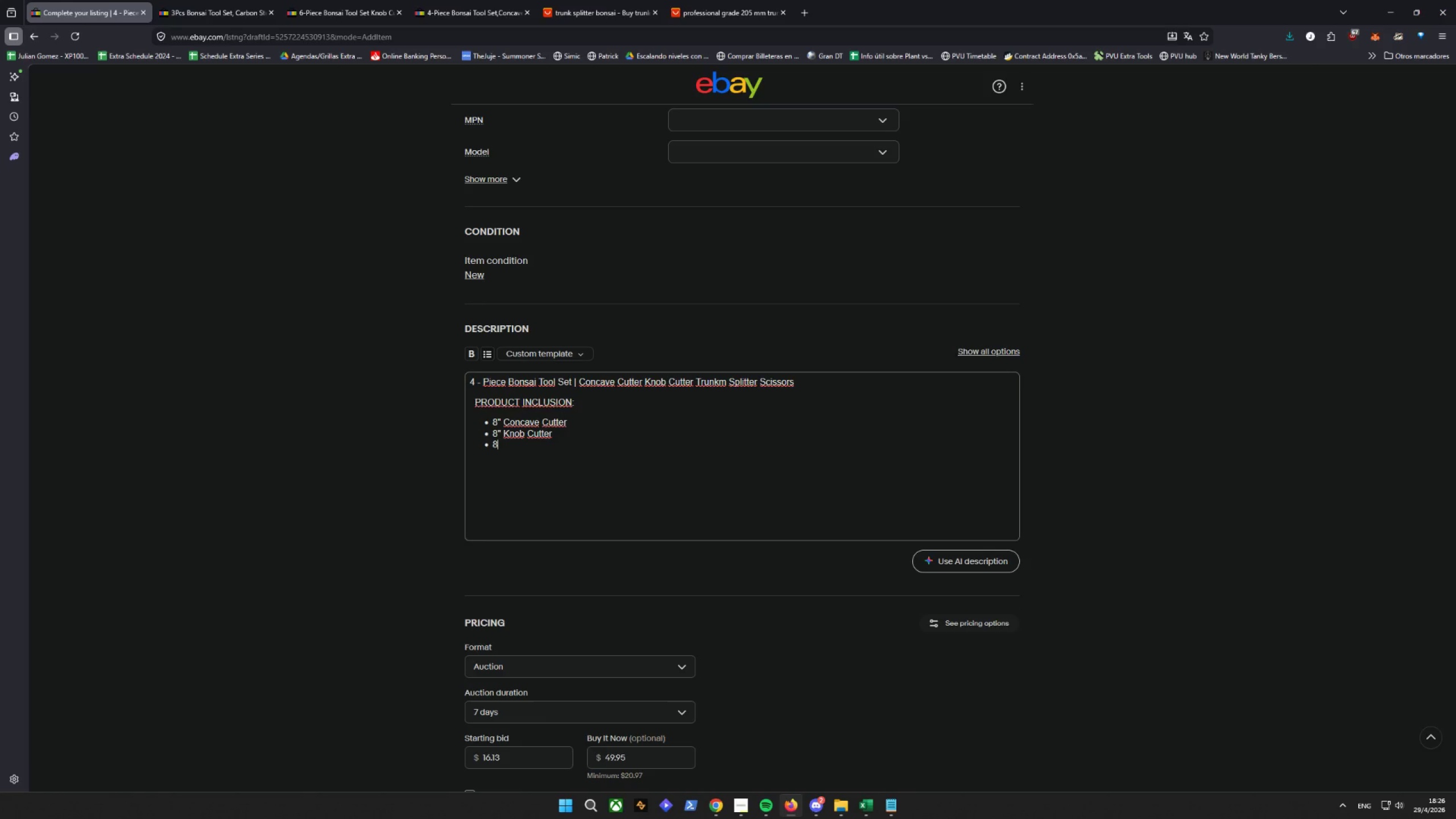 
key(Shift+Quote)
 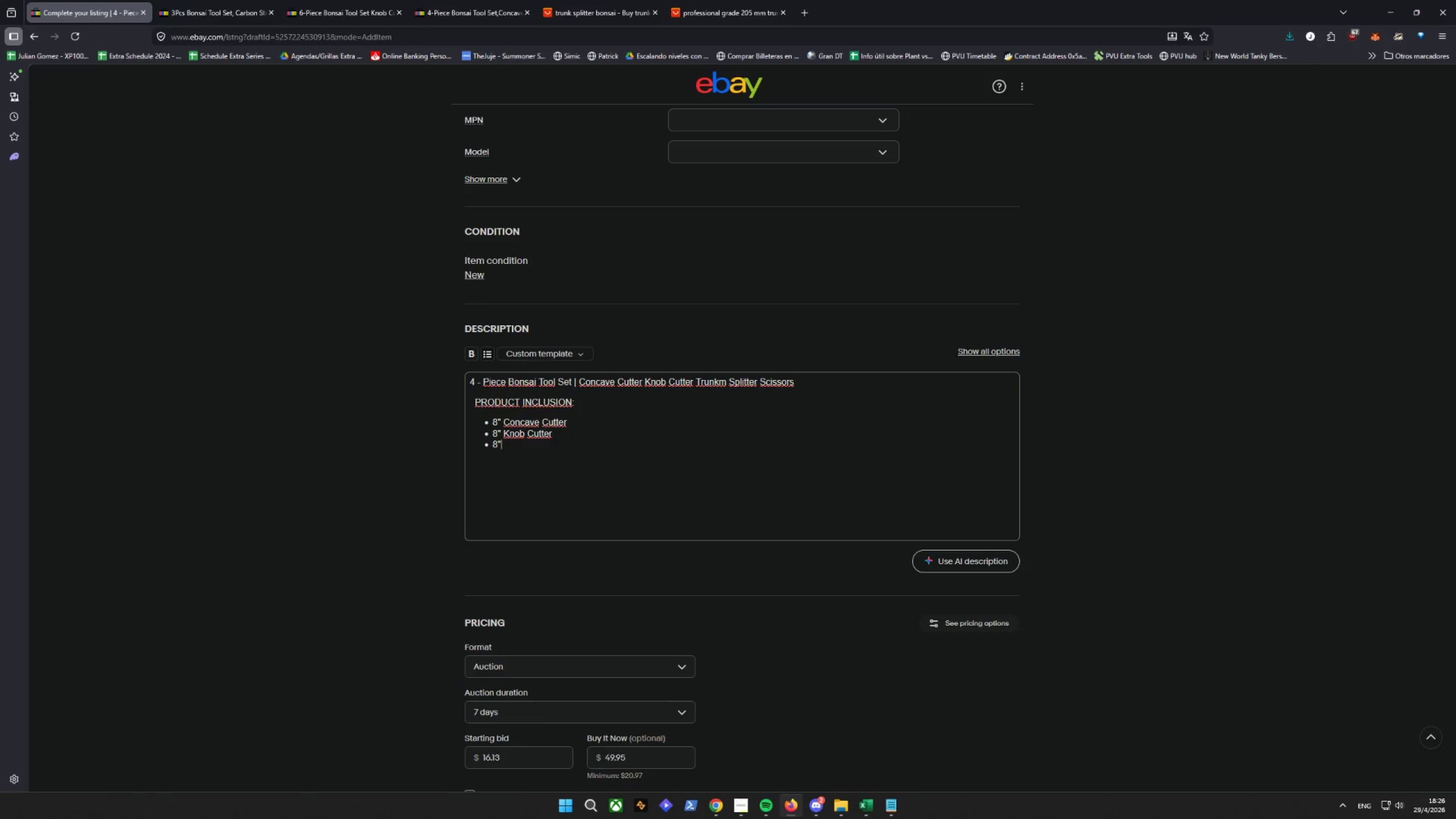 
key(Enter)
 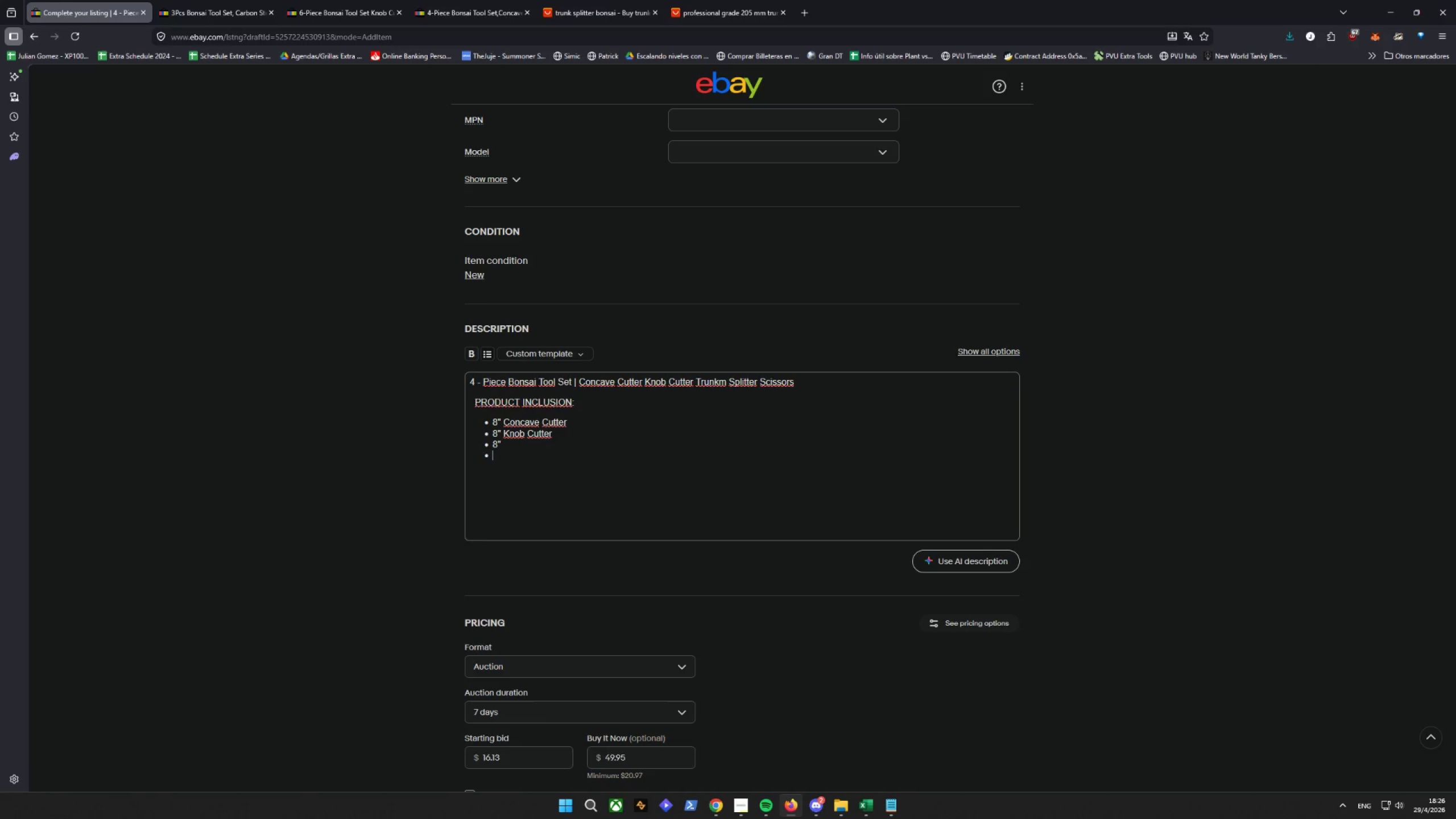 
key(Backspace)
type( trun)
key(Backspace)
key(Backspace)
key(Backspace)
key(Backspace)
 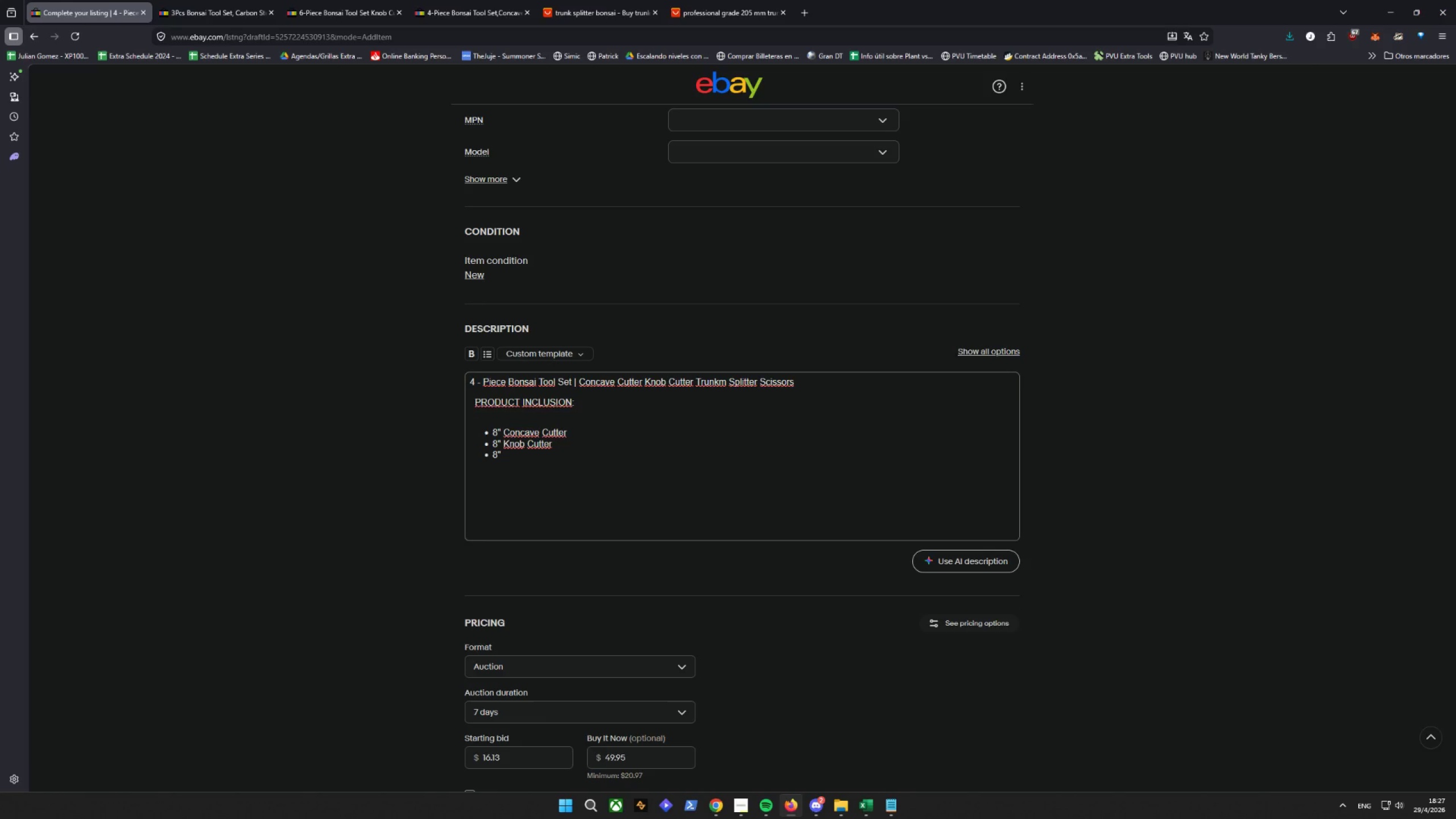 
key(Control+Z)
 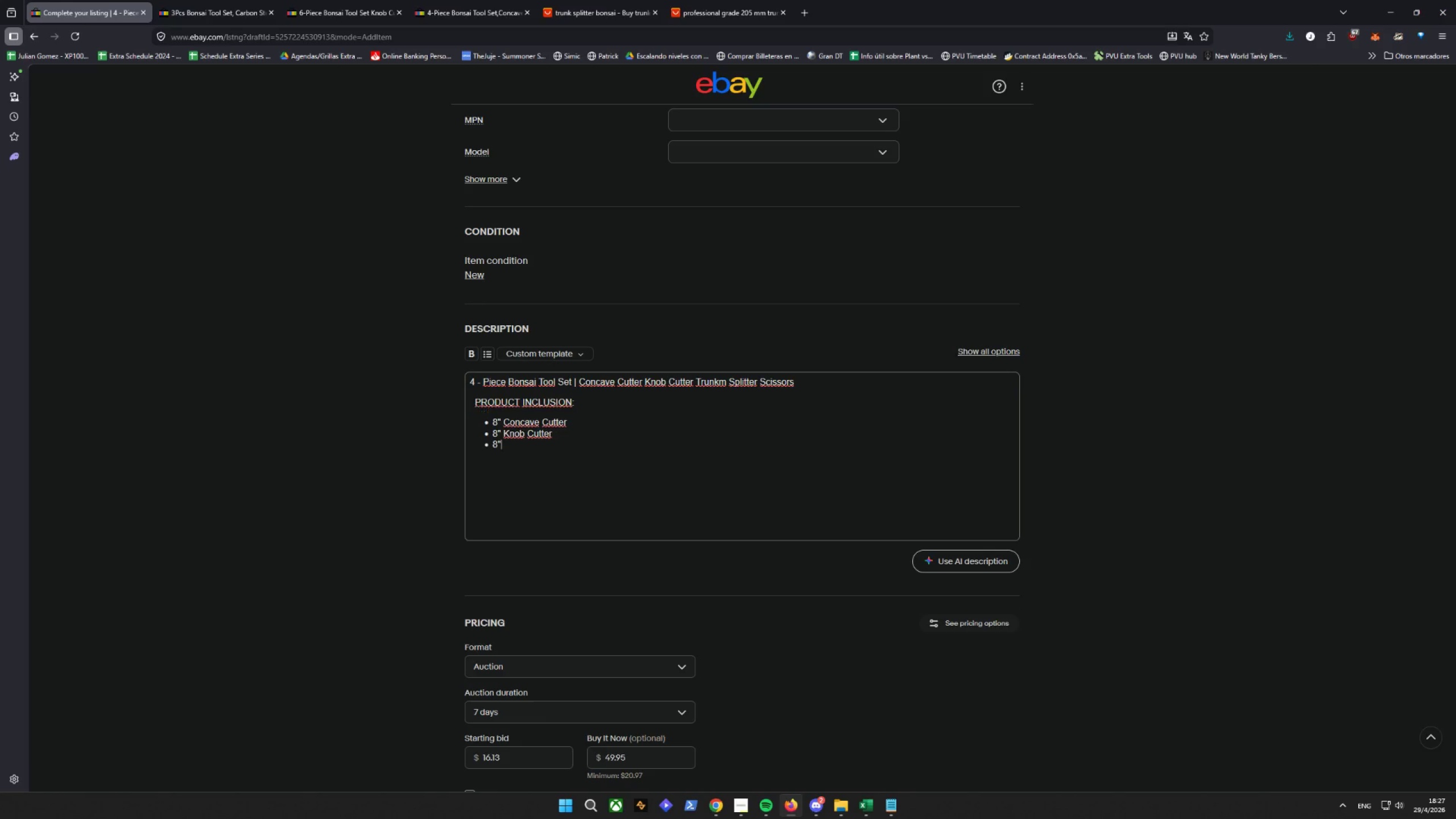 
key(Control+Z)
 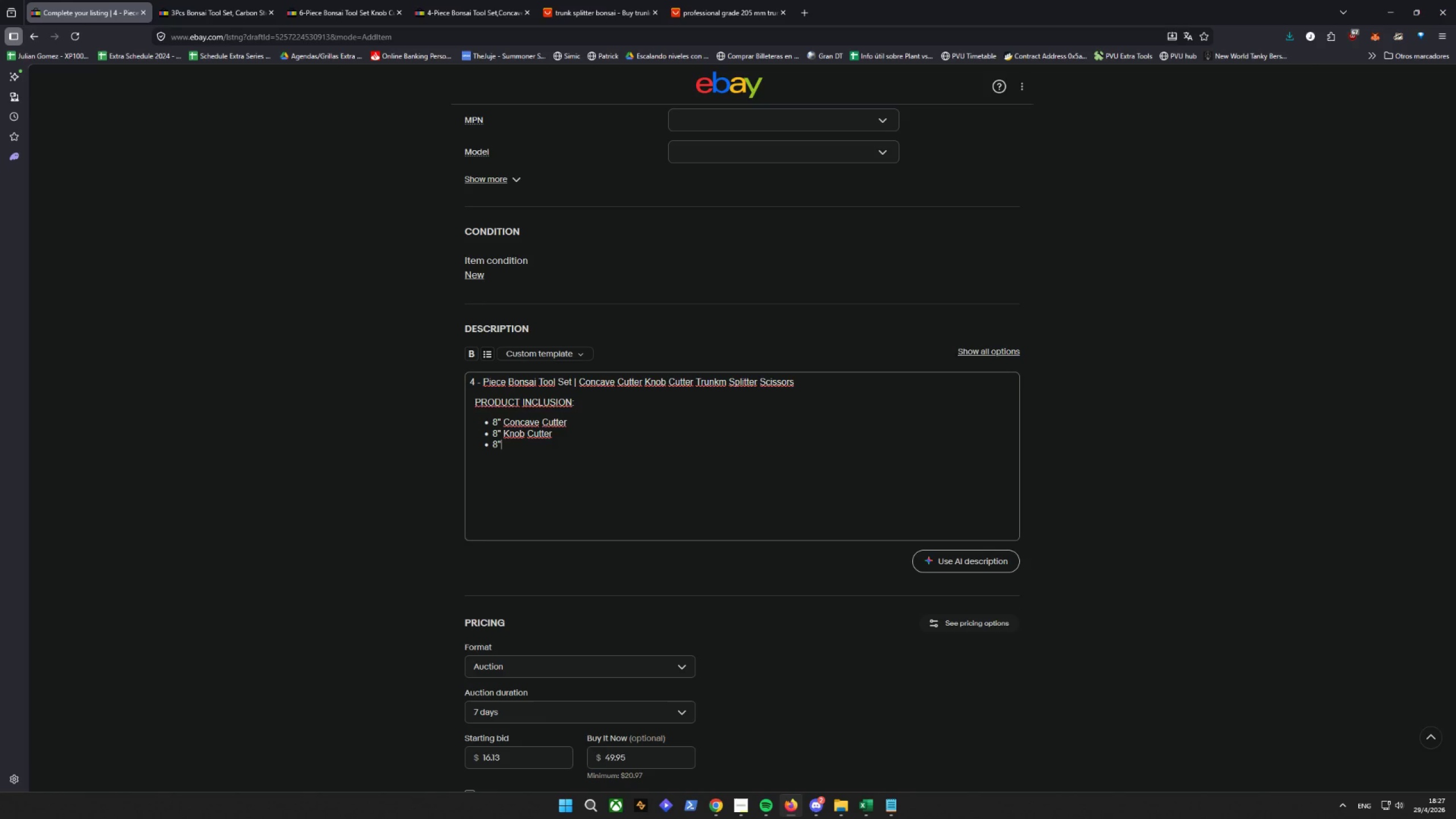 
type( Tru)
 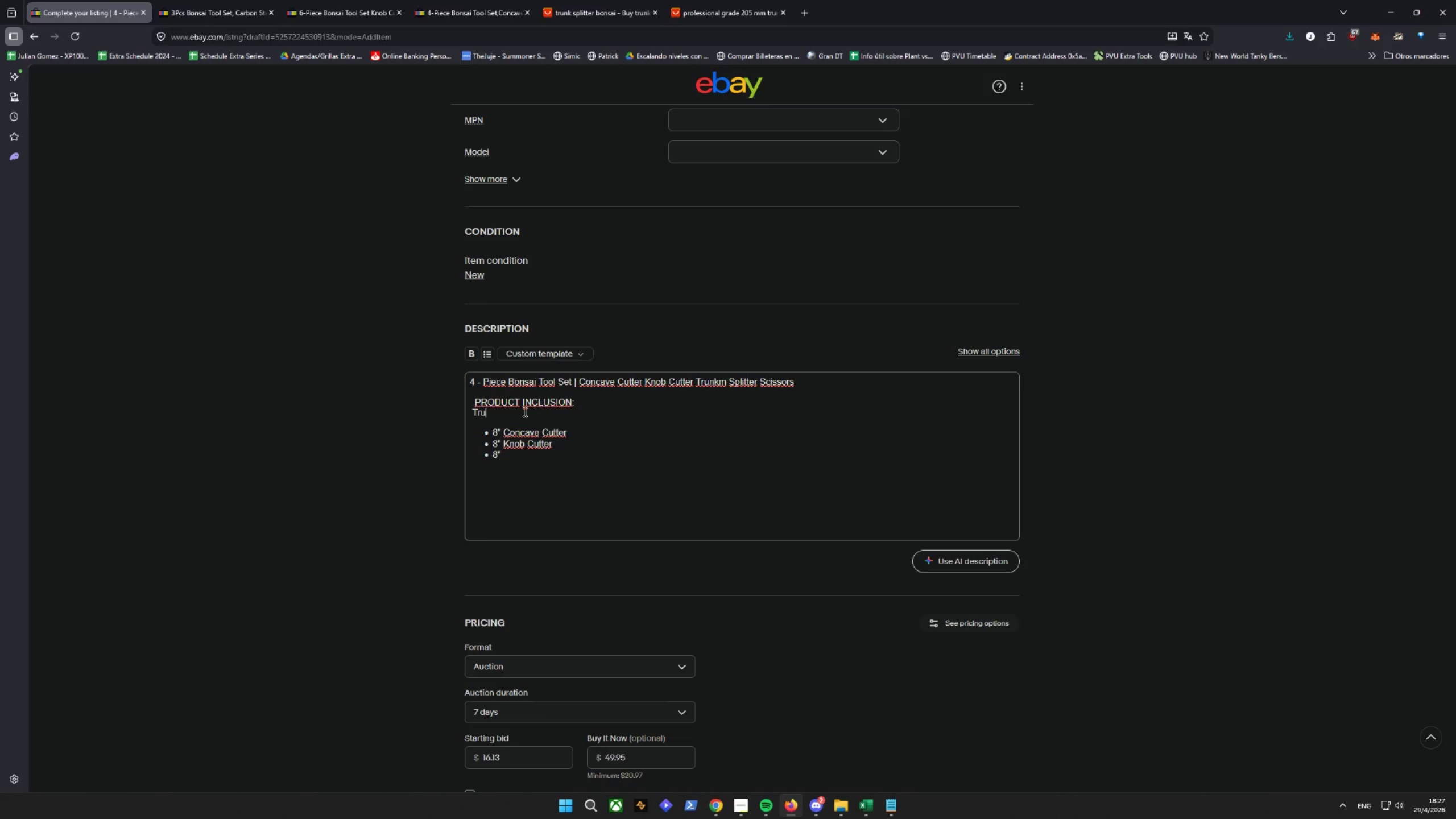 
key(Backspace)
 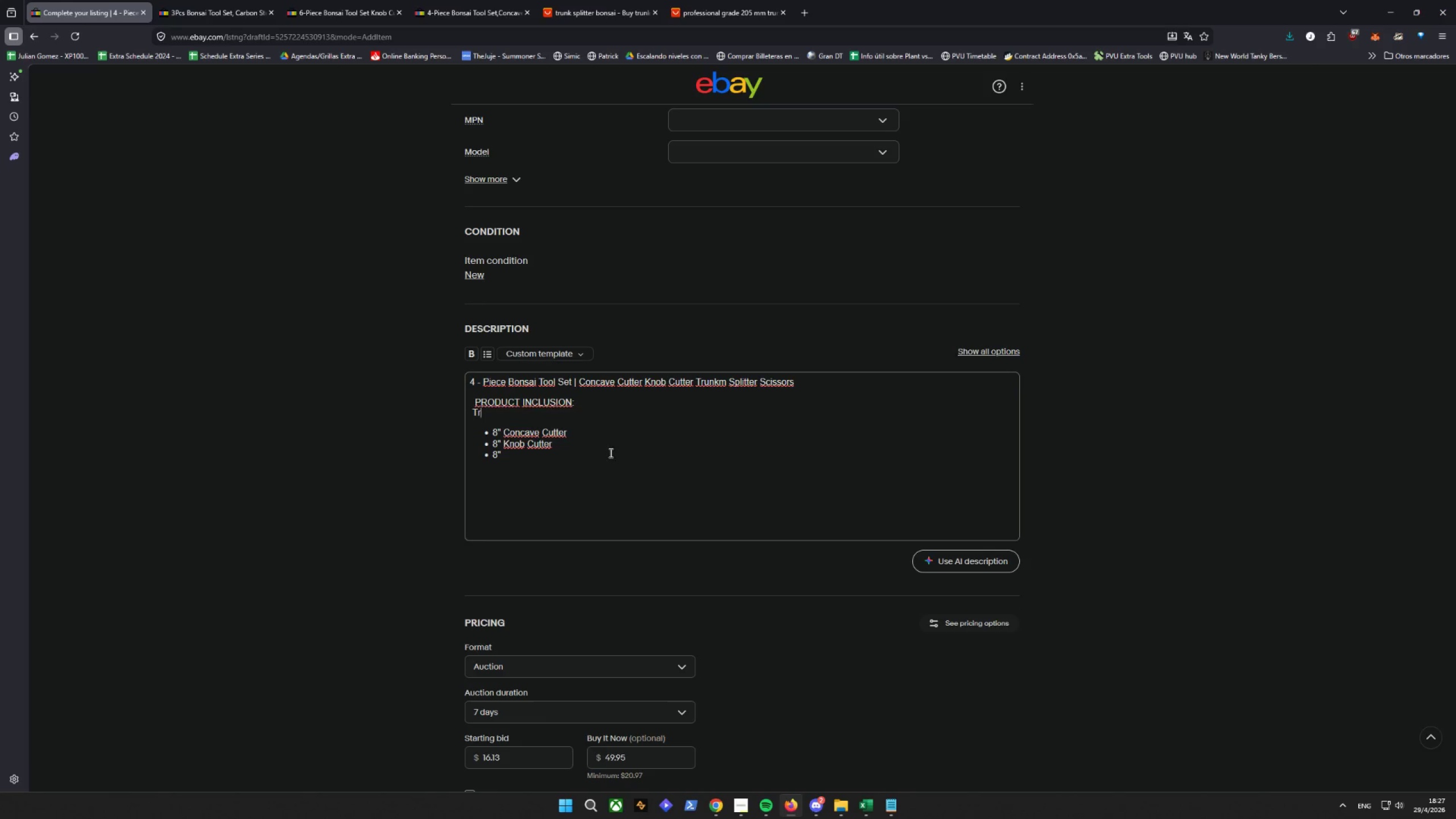 
key(Backspace)
 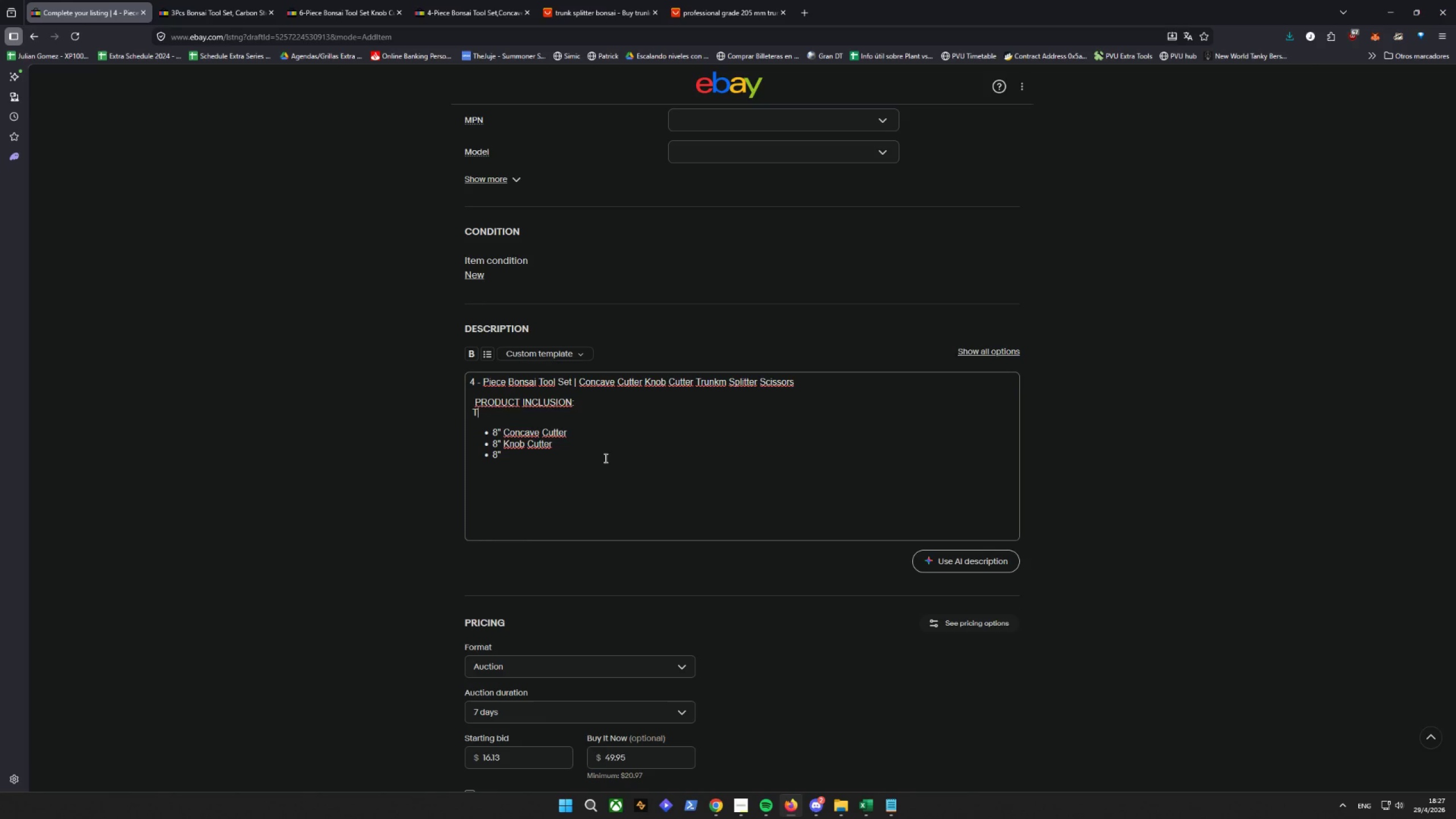 
key(Backspace)
 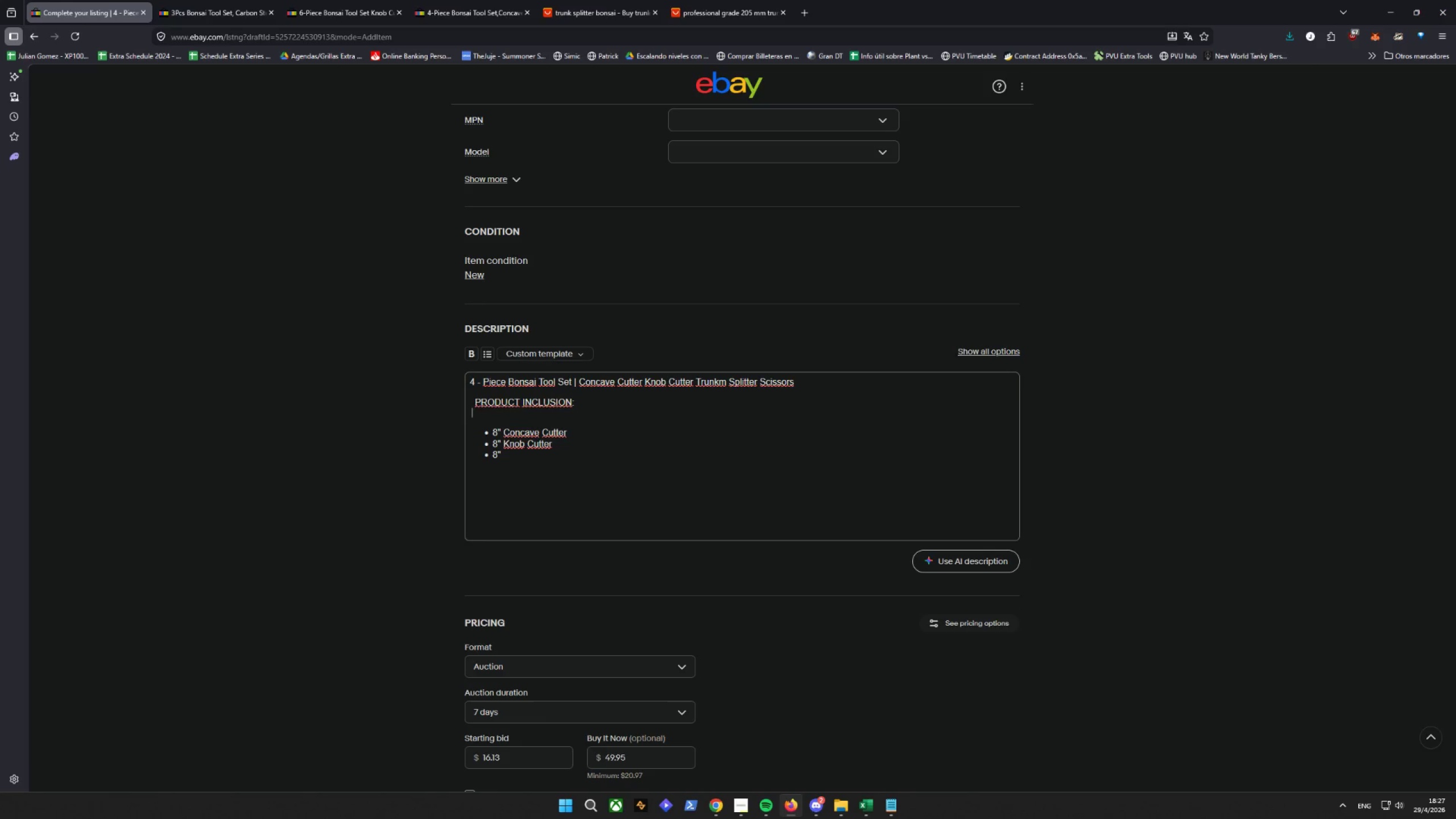 
key(Backspace)
 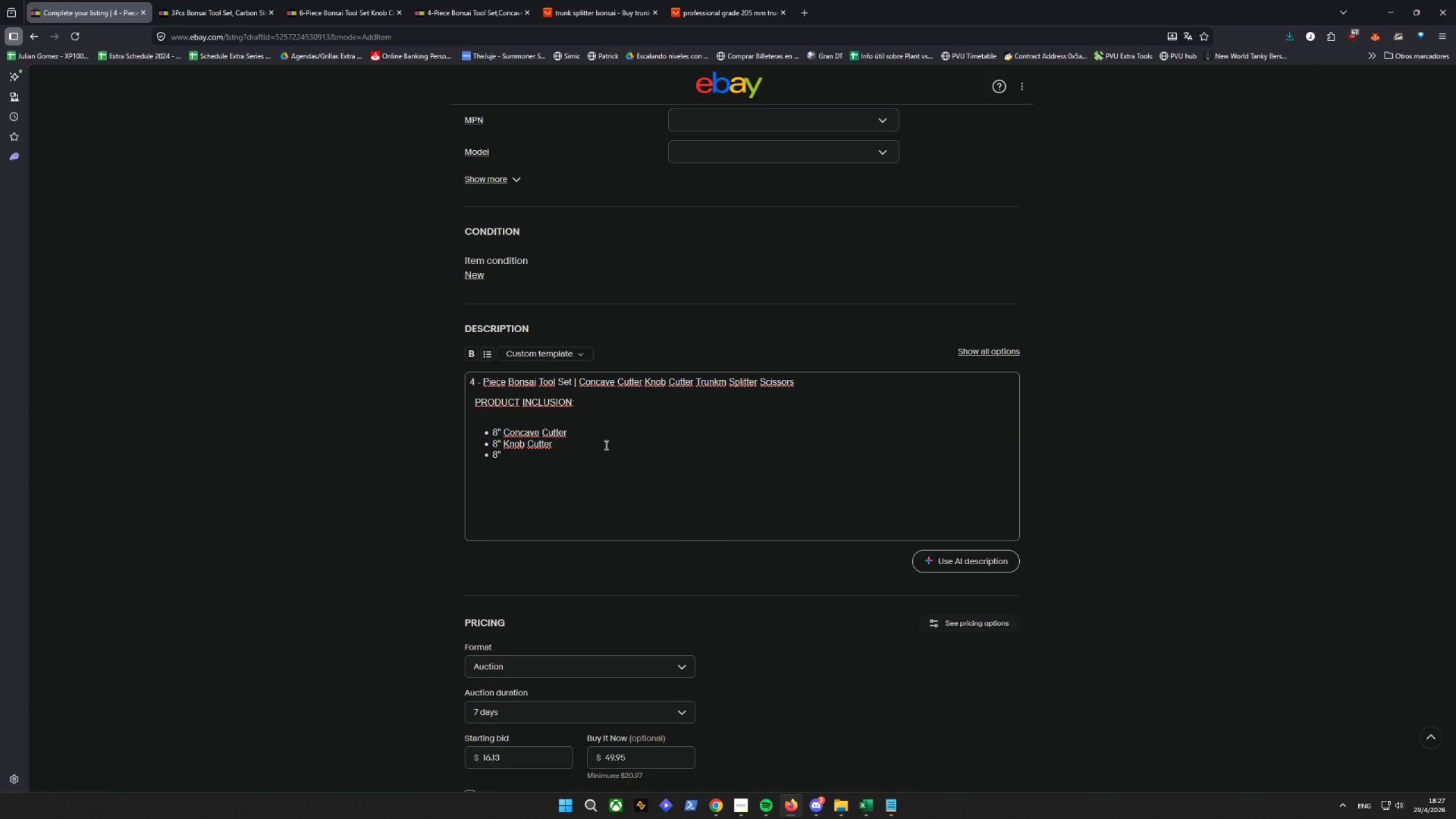 
key(Control+Z)
 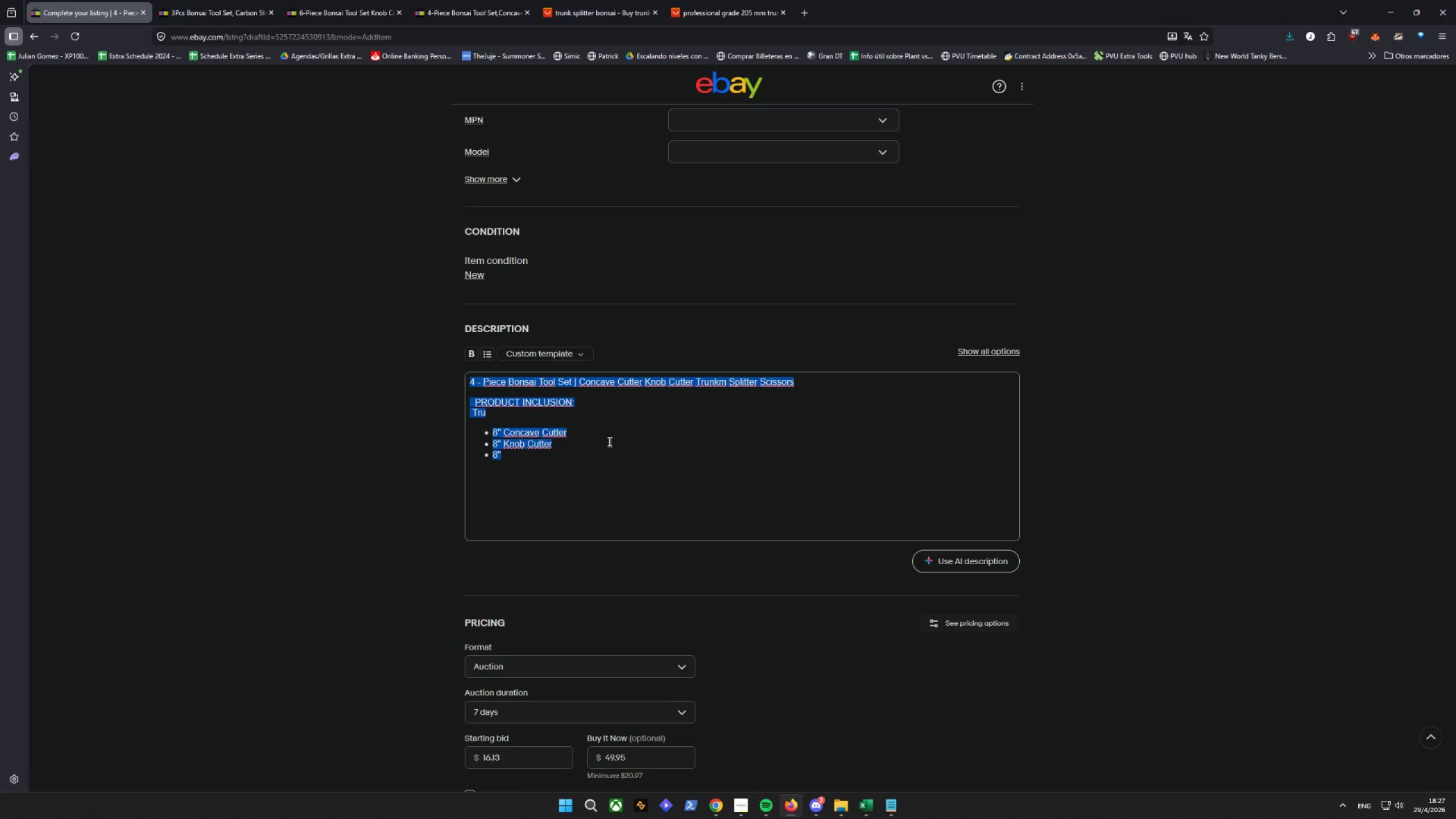 
key(Control+A)
 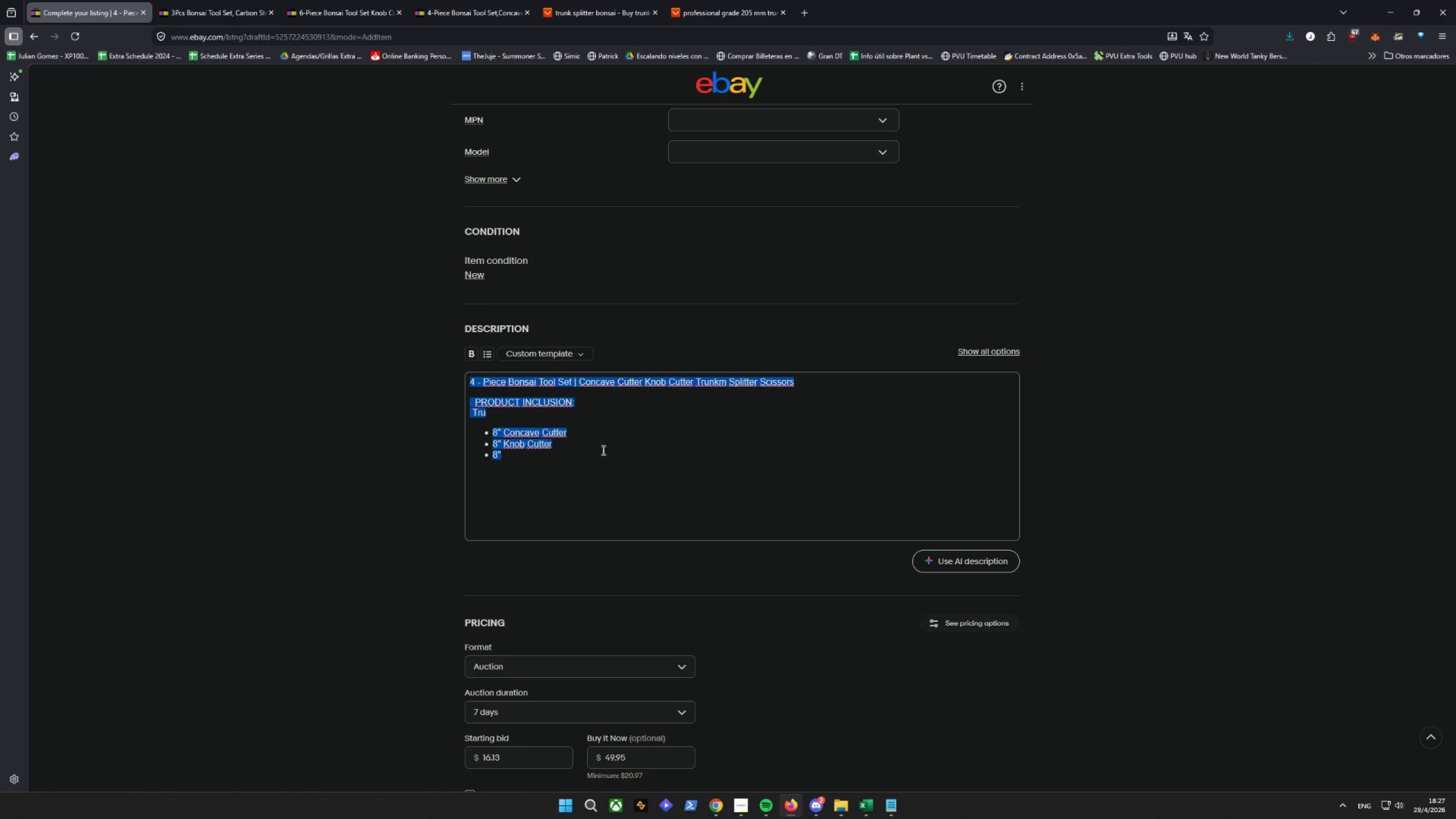 
left_click([601, 459])
 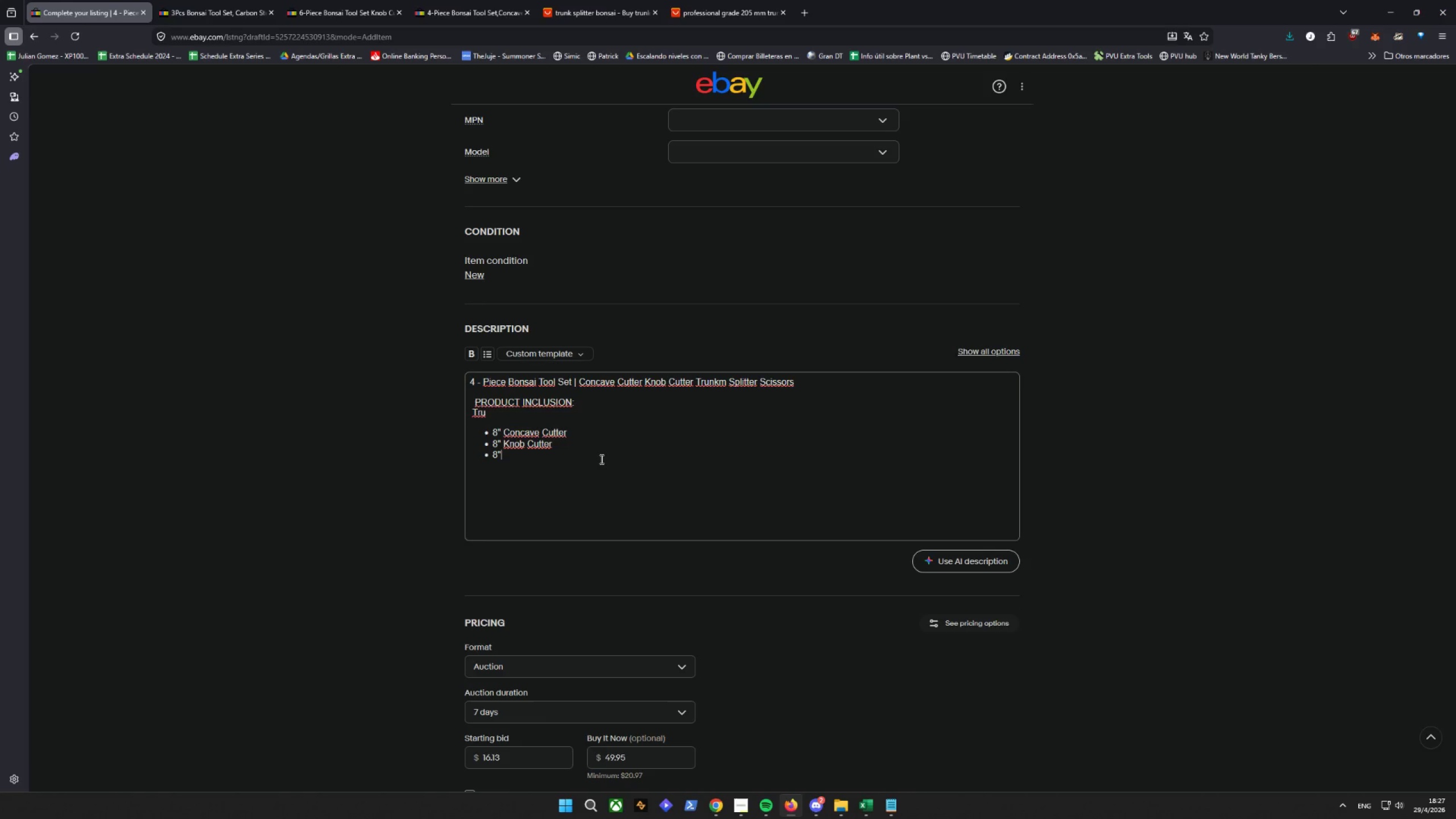 
key(Control+Z)
 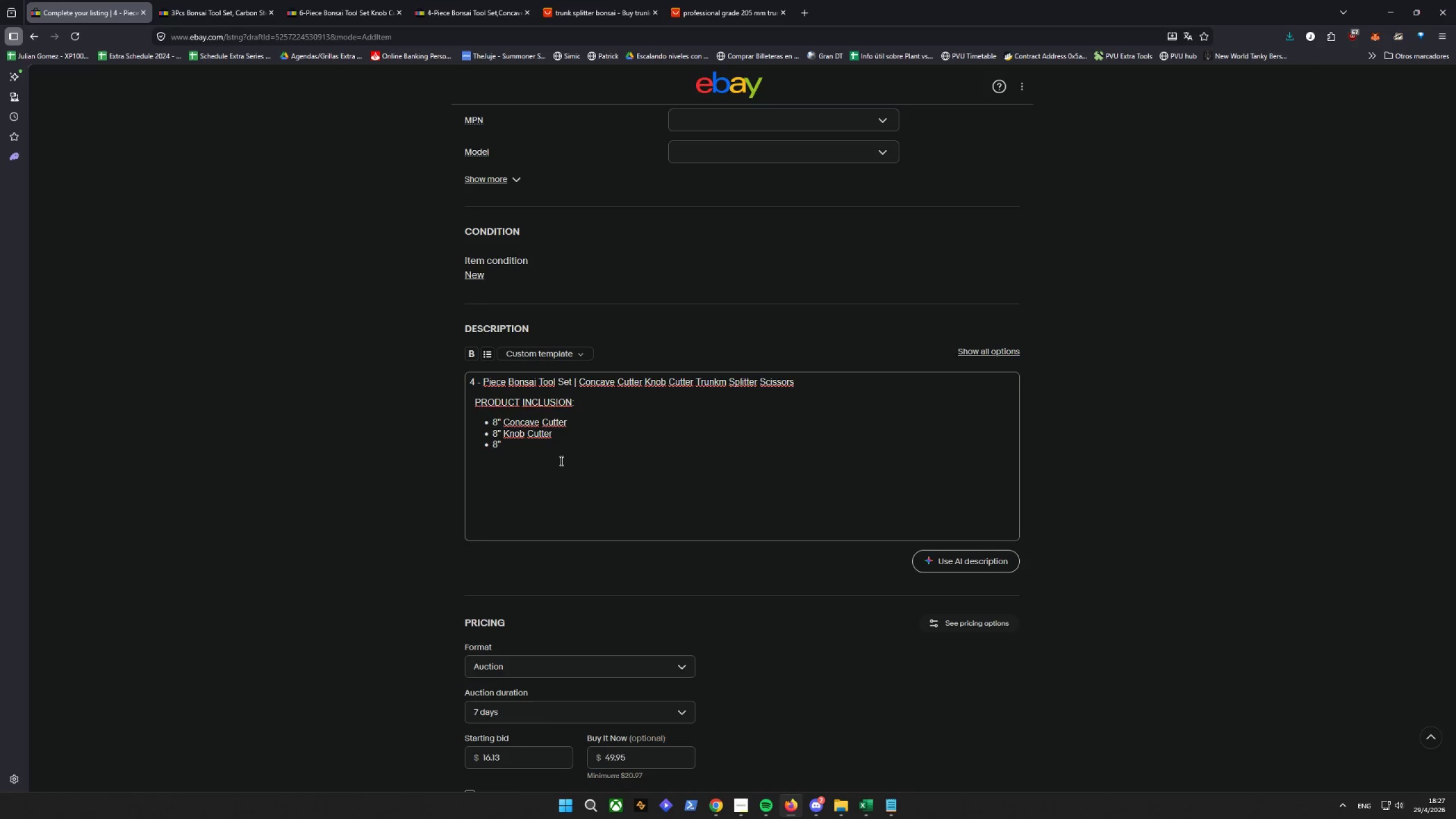 
key(Space)
 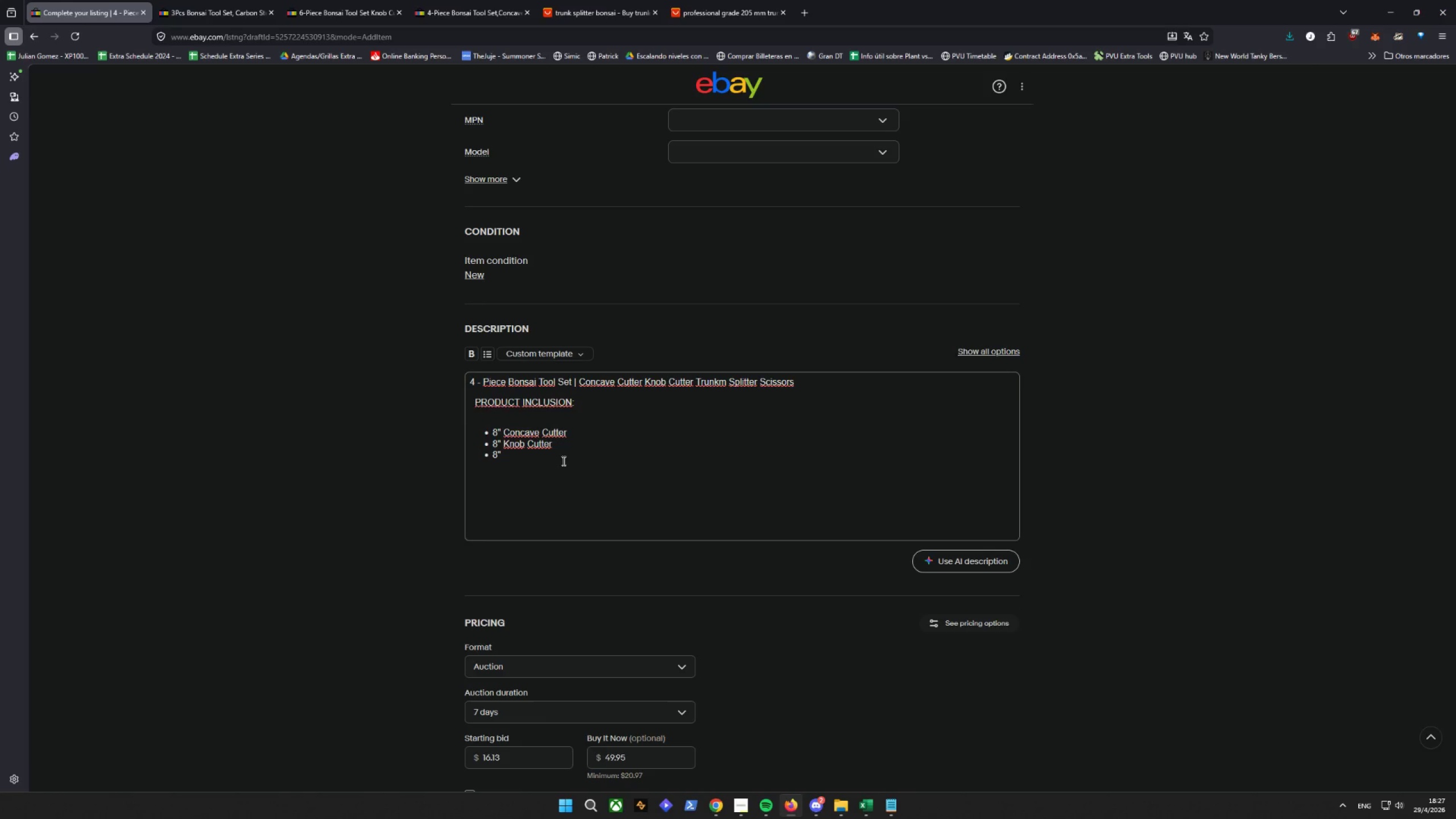 
key(Control+Z)
 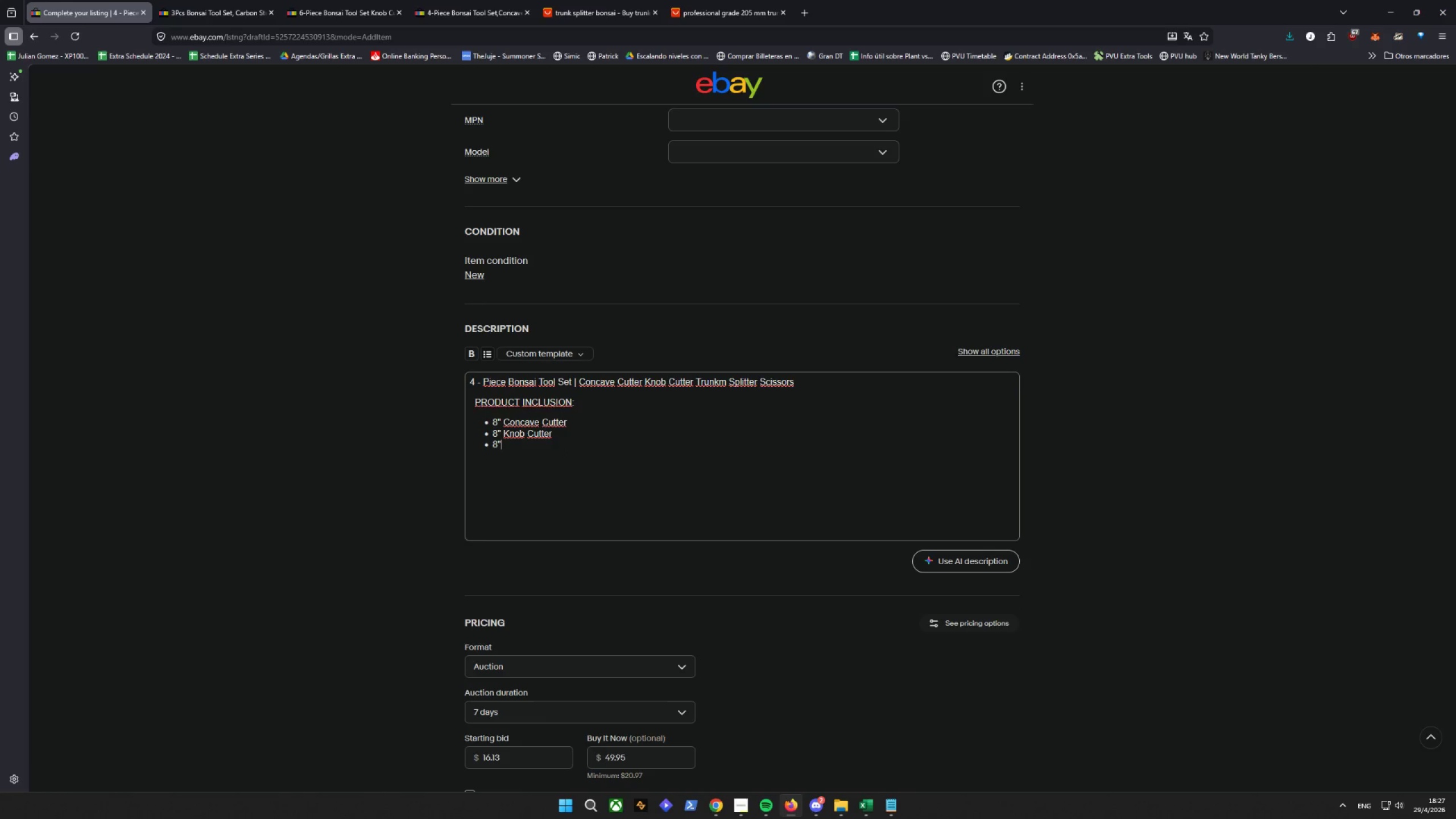 
key(Control+Z)
 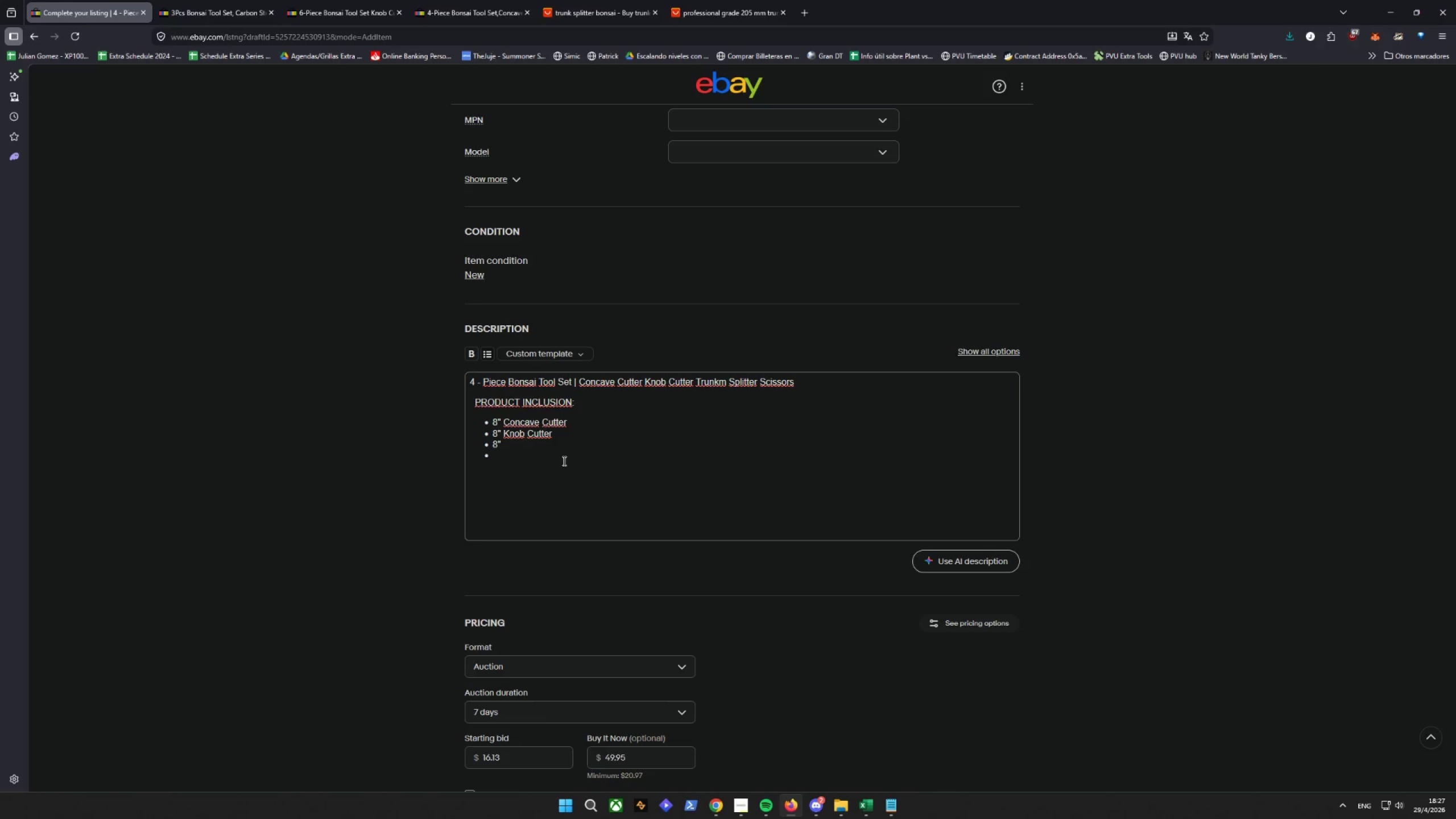 
left_click_drag(start_coordinate=[517, 448], to_coordinate=[520, 449])
 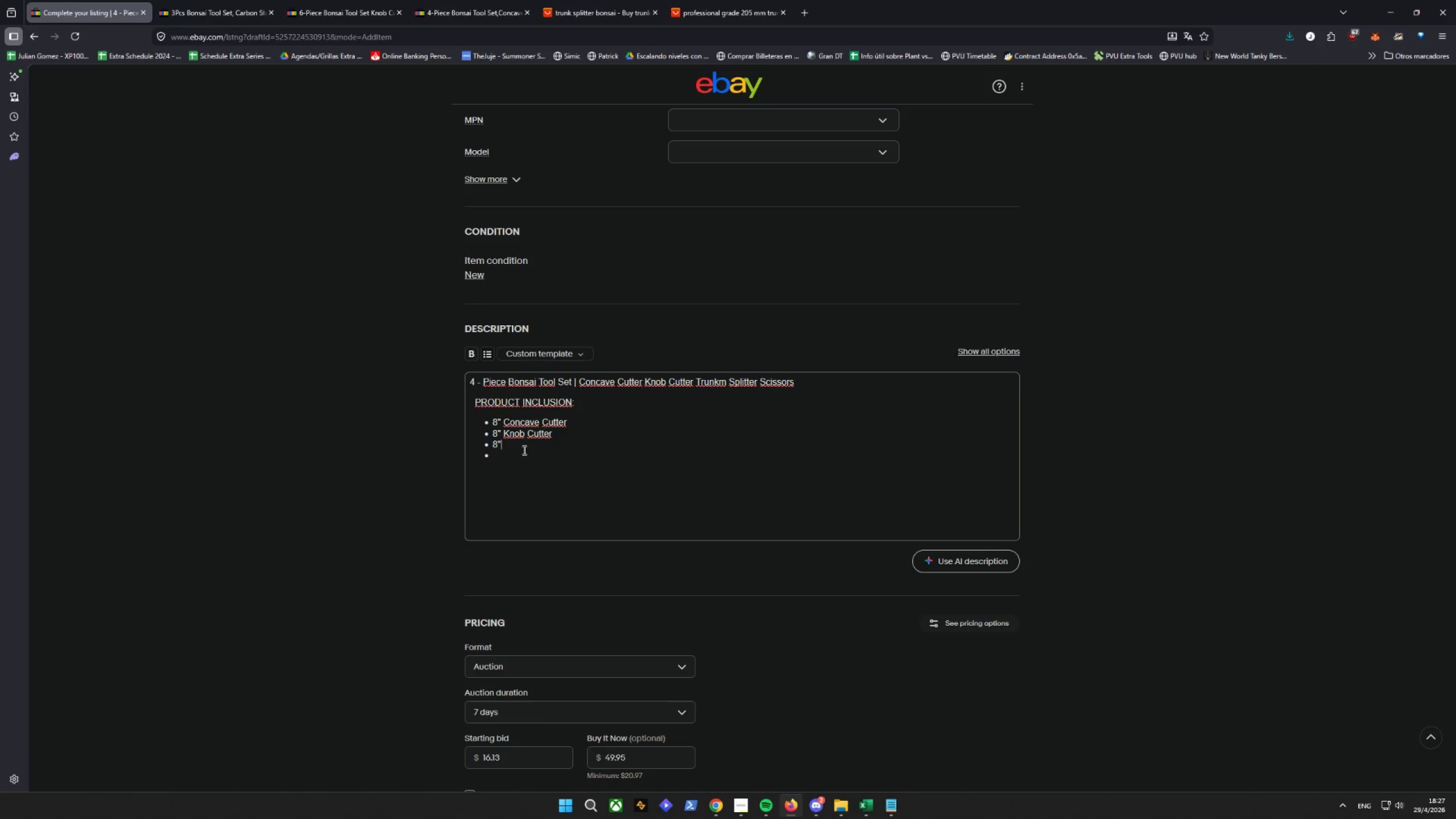 
type( tr)
key(Backspace)
key(Backspace)
type(Trunb)
key(Backspace)
type(k Splitter )
key(Backspace)
 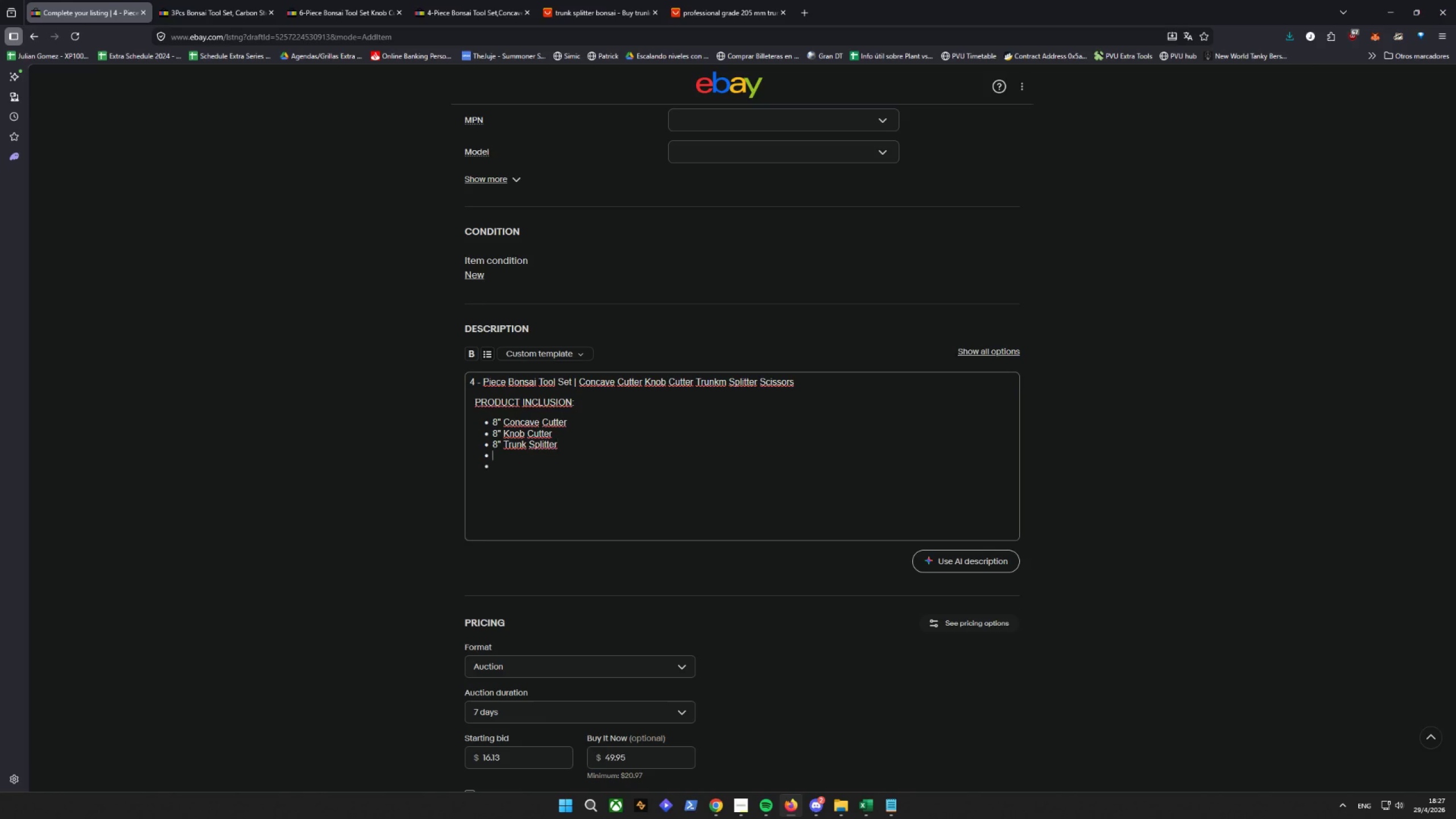 
key(Enter)
 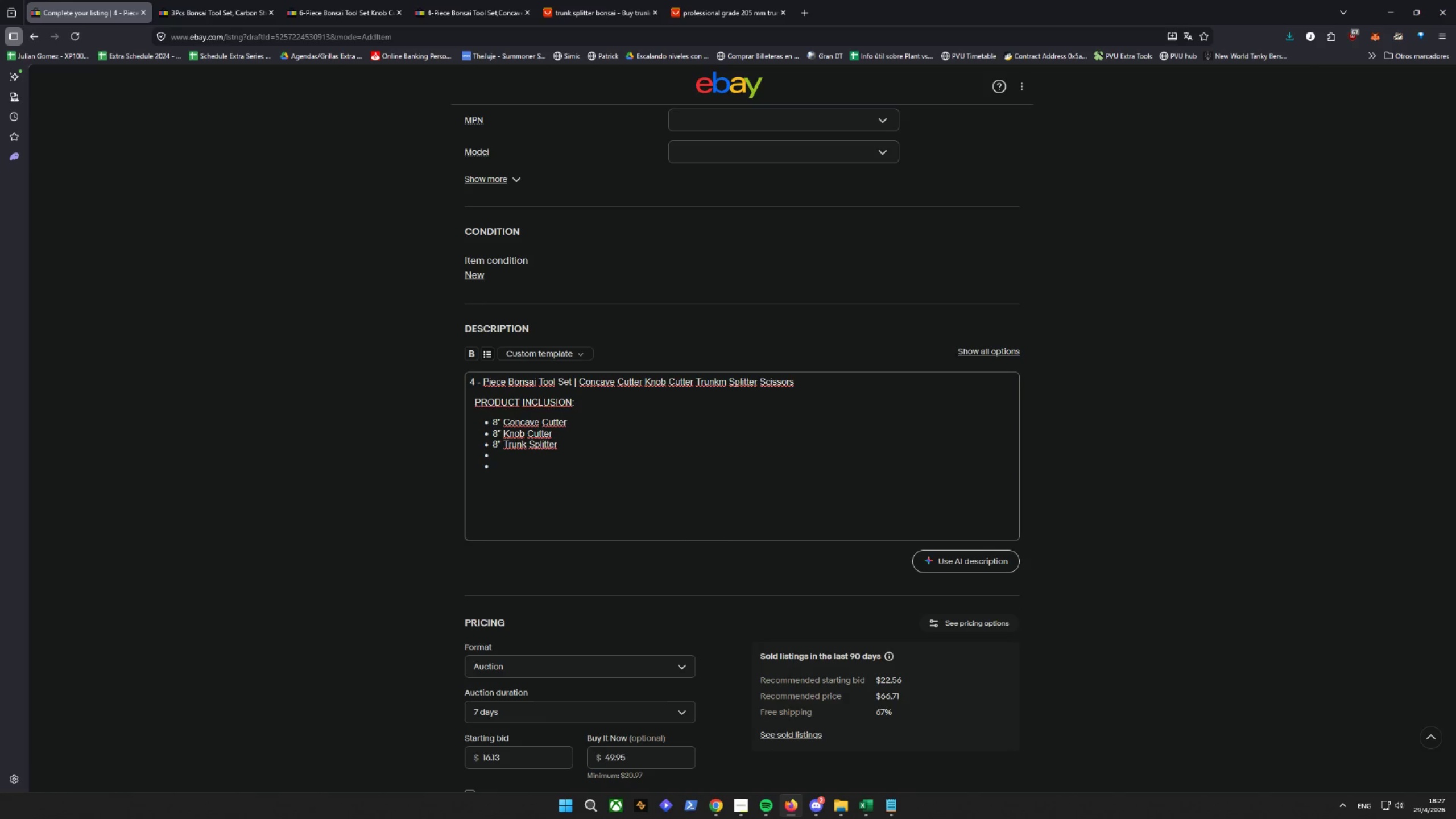 
wait(5.66)
 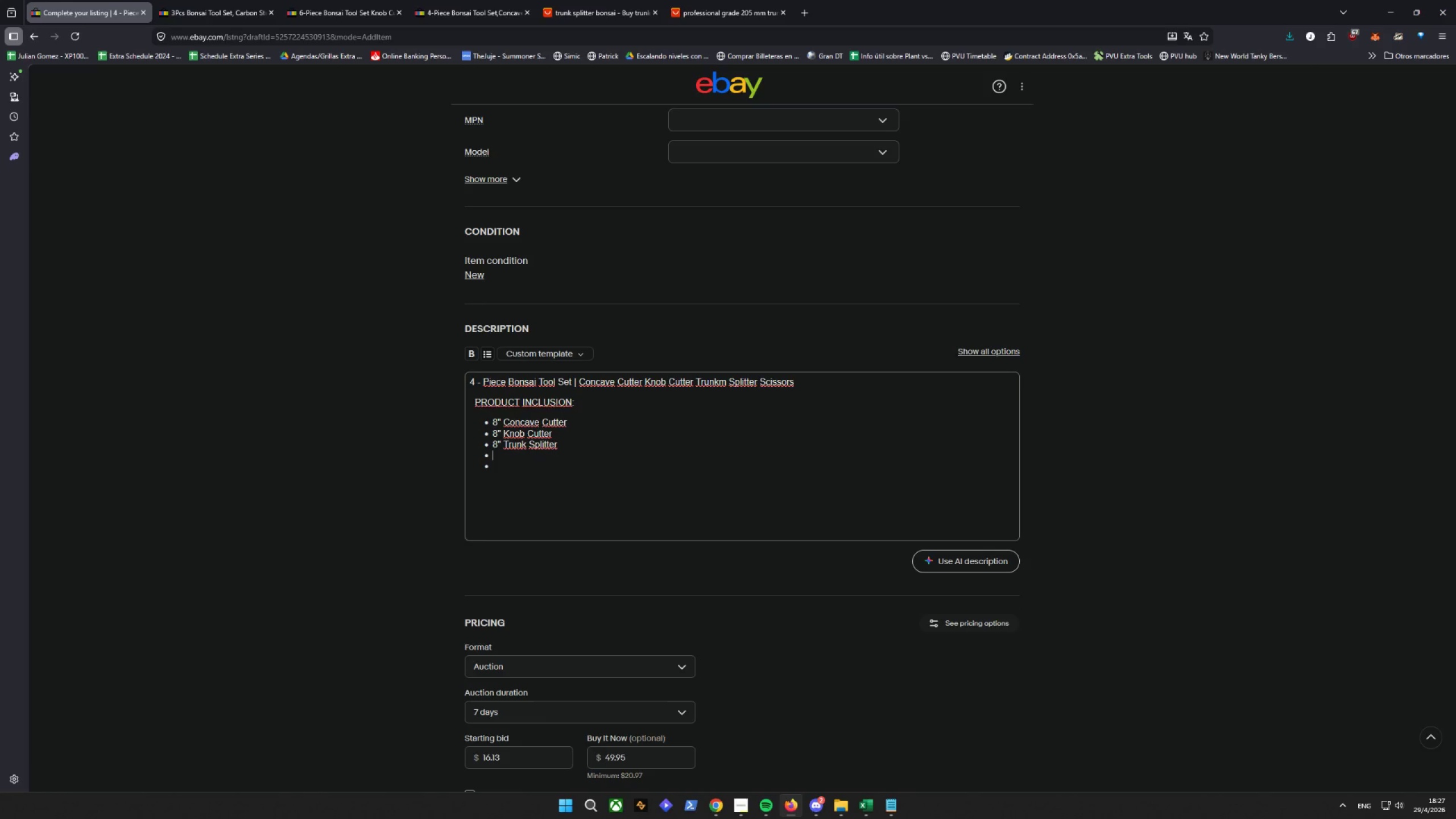 
left_click_drag(start_coordinate=[502, 444], to_coordinate=[490, 443])
 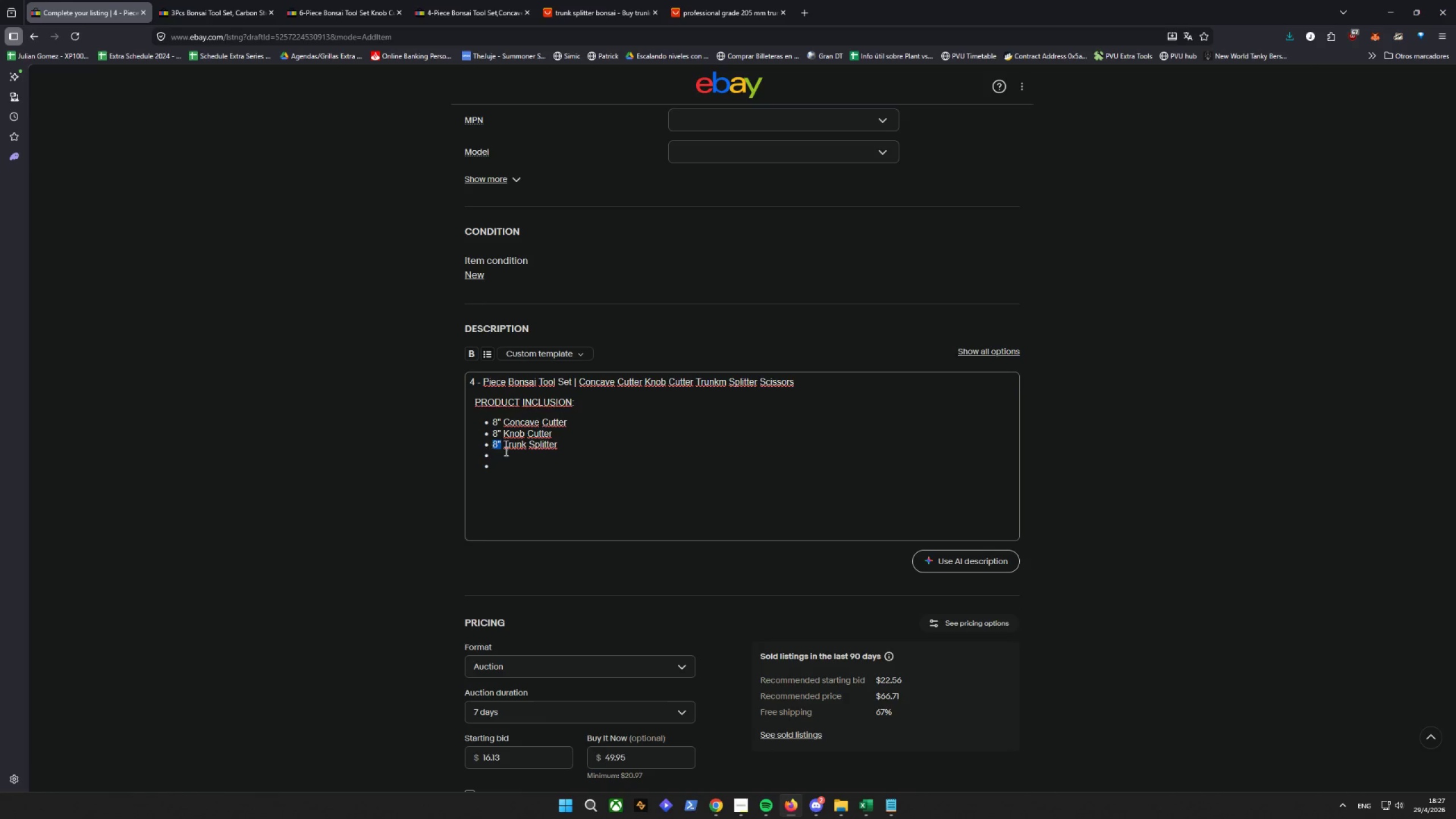 
key(Control+C)
 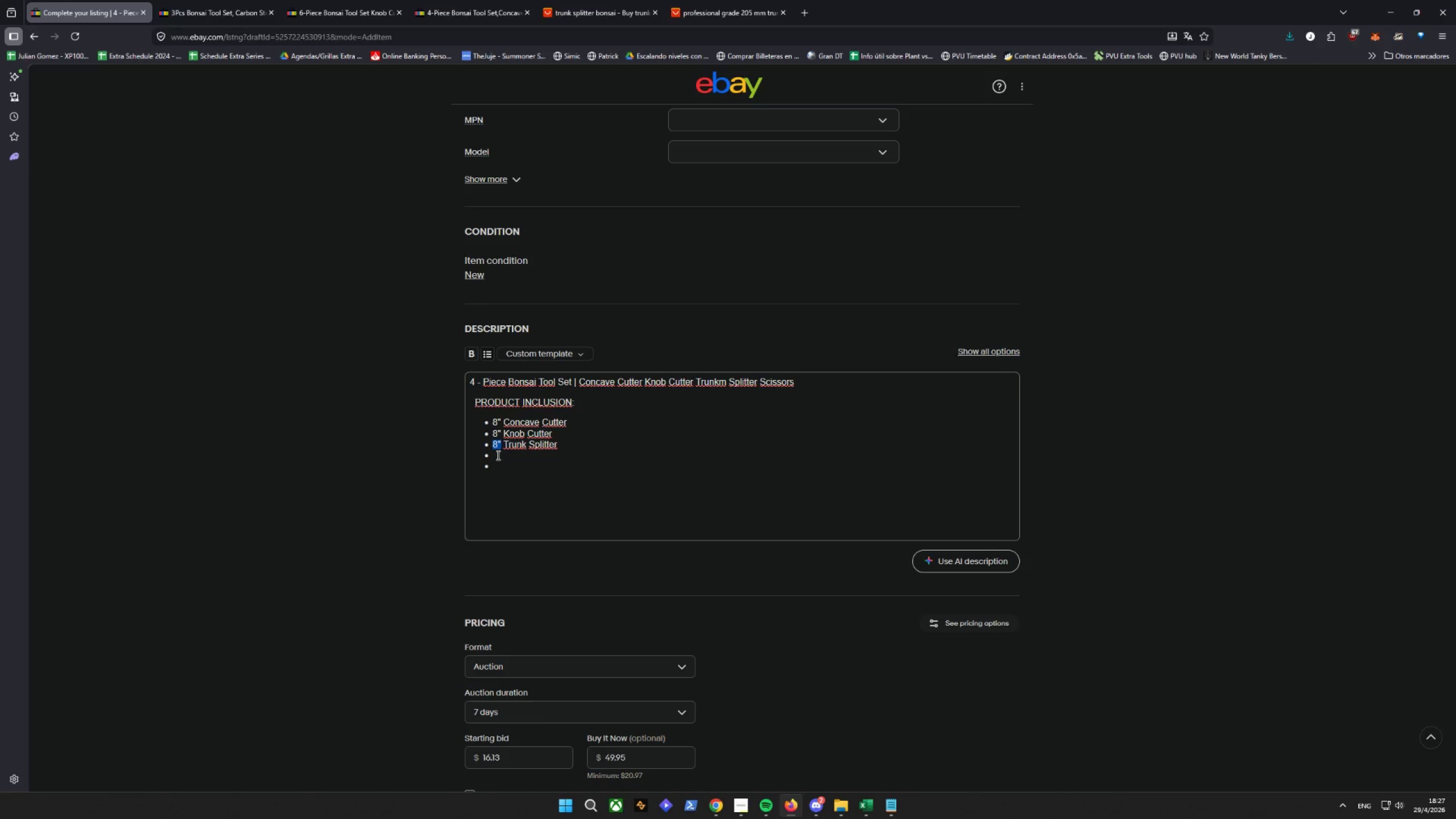 
left_click([497, 455])
 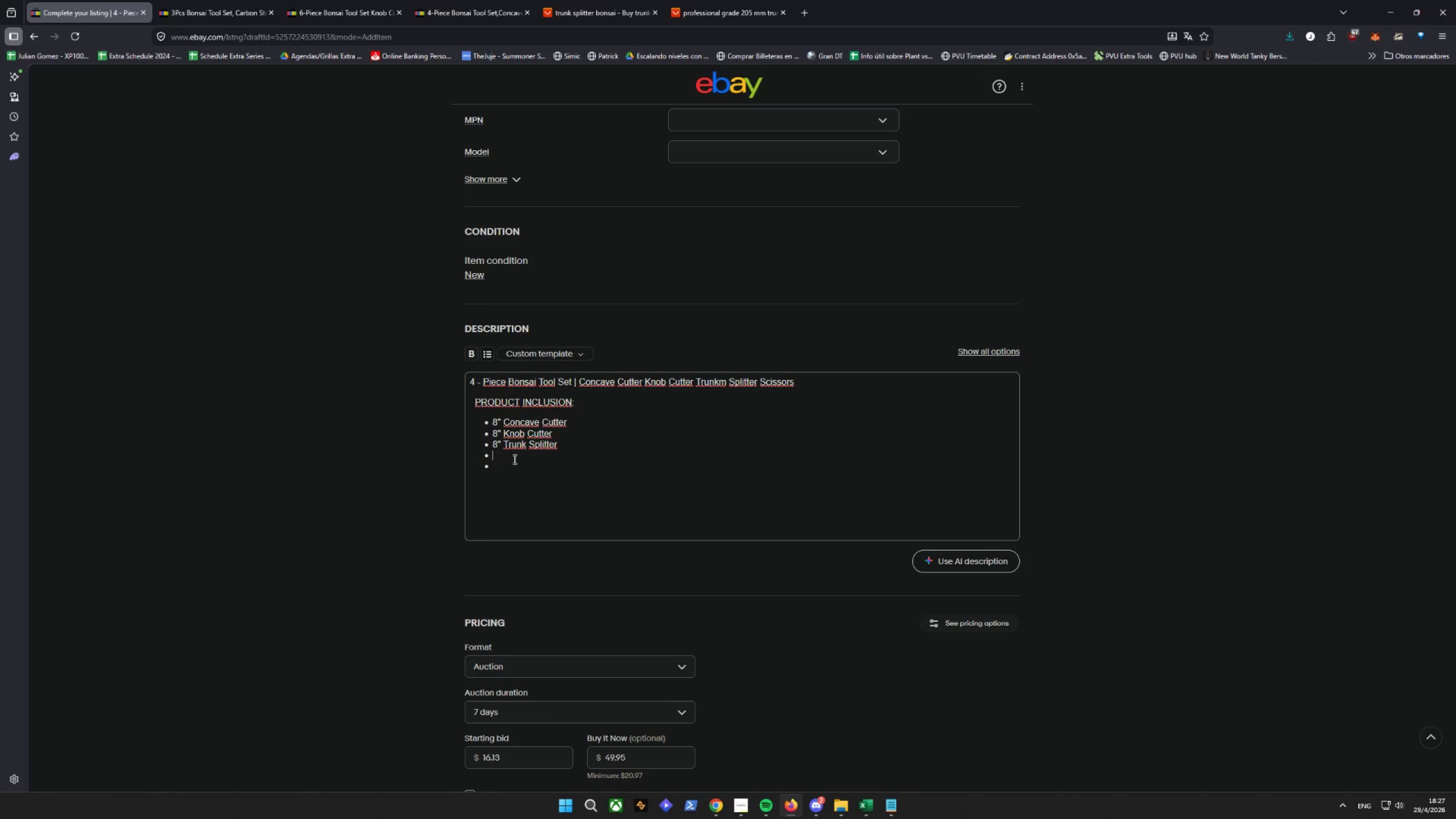 
key(Control+ControlLeft)
 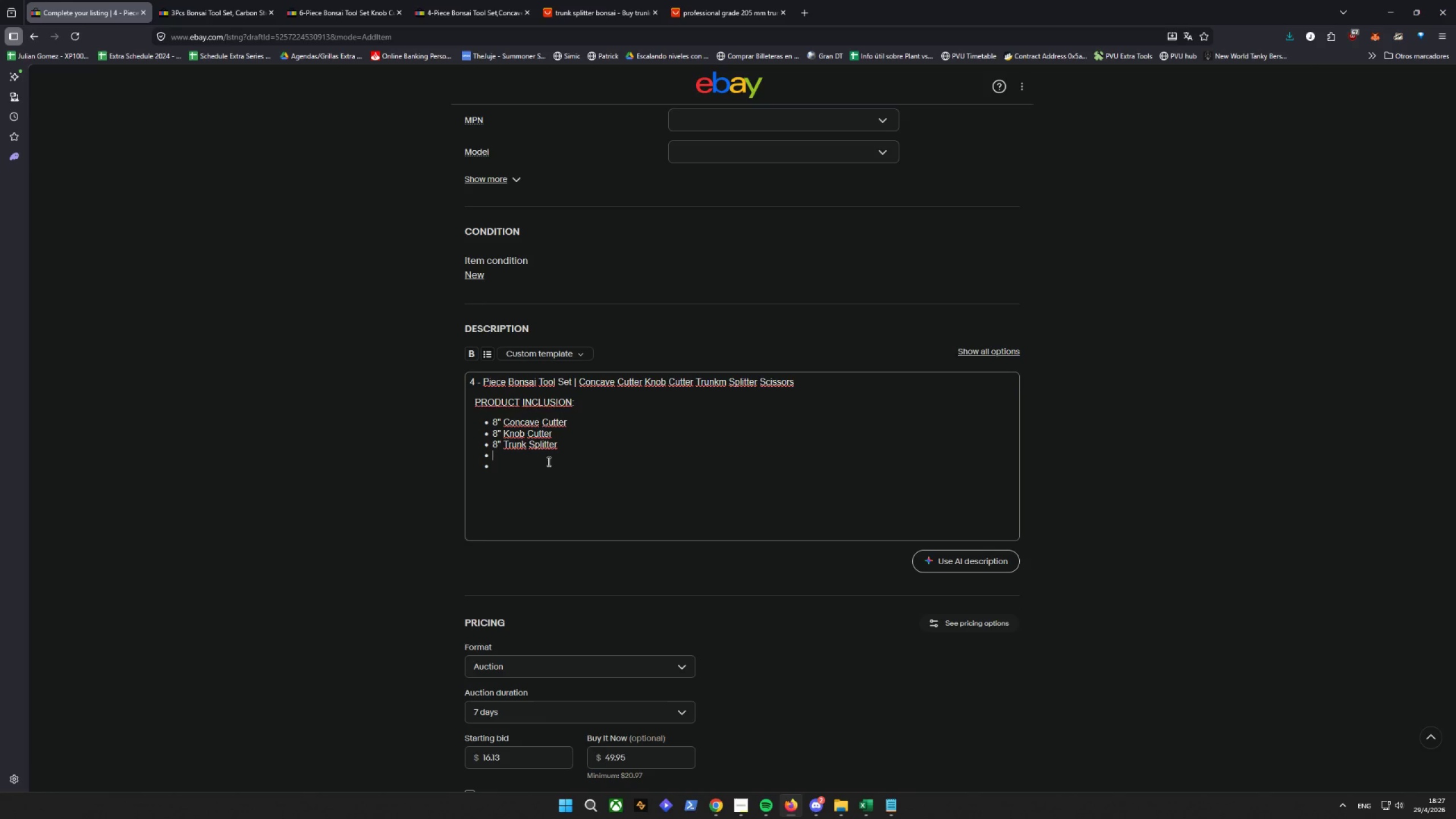 
key(Control+V)
 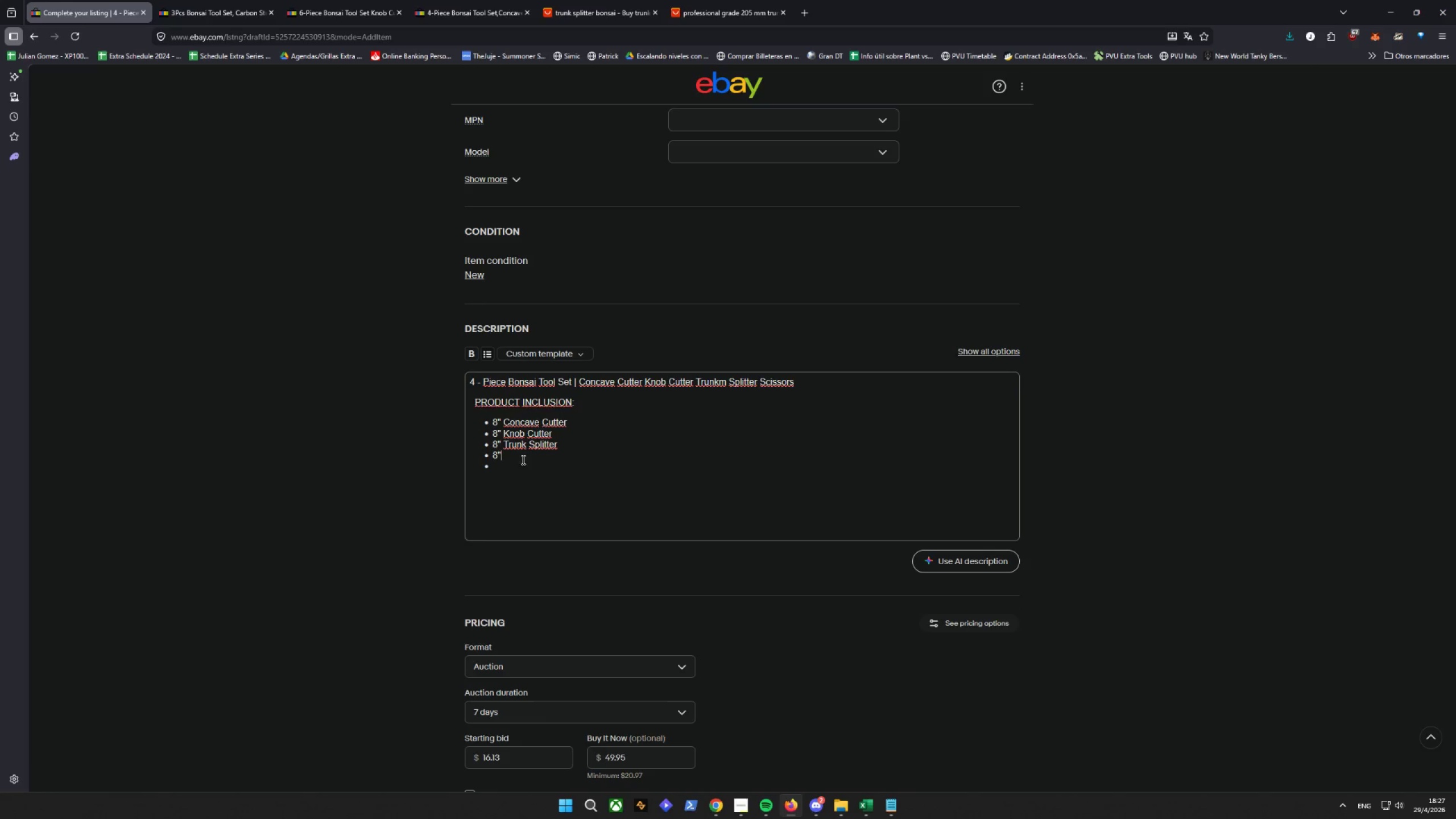 
type( Bonsai scissor)
key(Backspace)
key(Backspace)
key(Backspace)
key(Backspace)
key(Backspace)
key(Backspace)
key(Backspace)
type(Si)
key(Backspace)
type(cio)
key(Backspace)
type(so)
key(Backspace)
type(sors)
 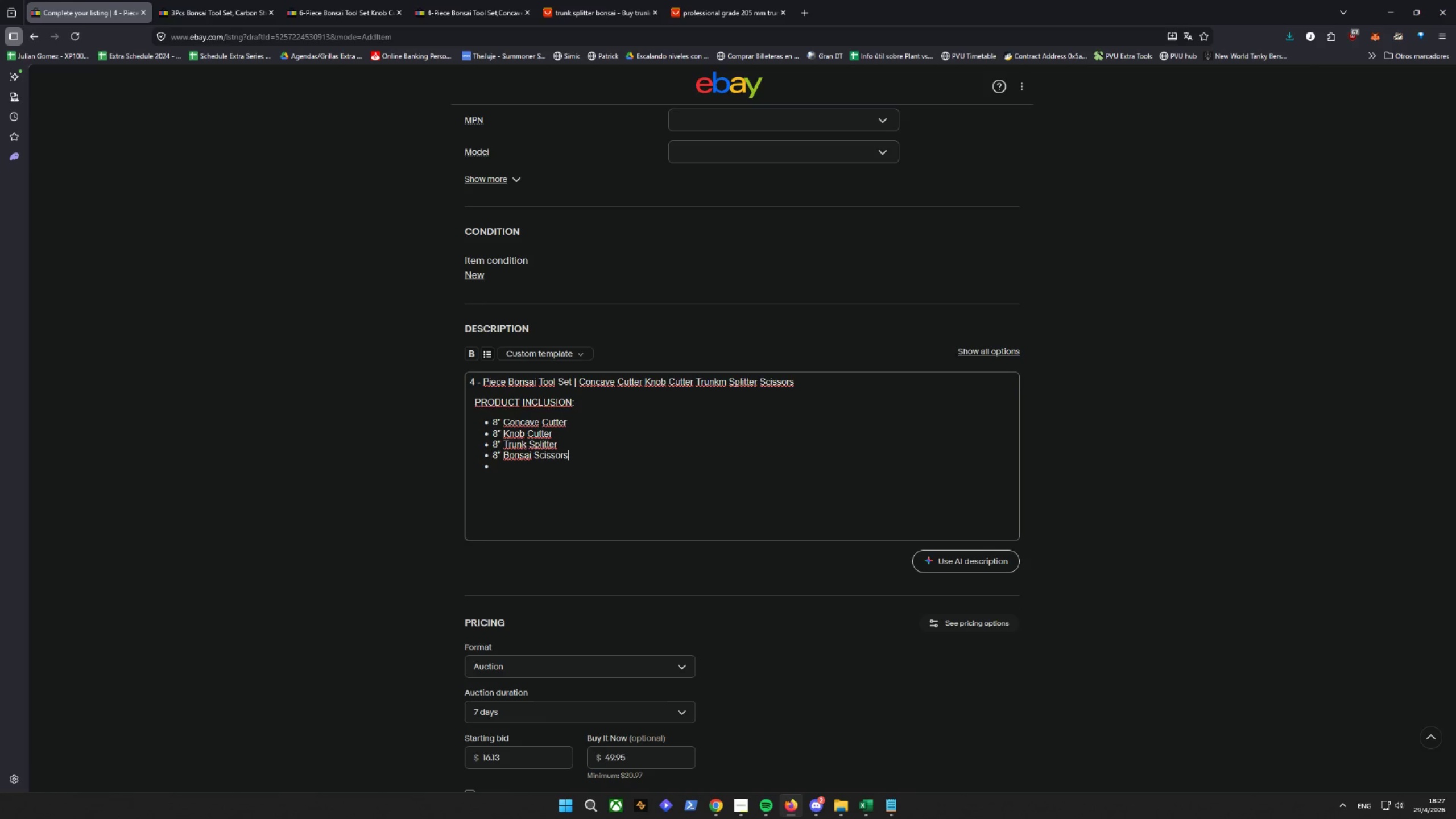 
key(Enter)
 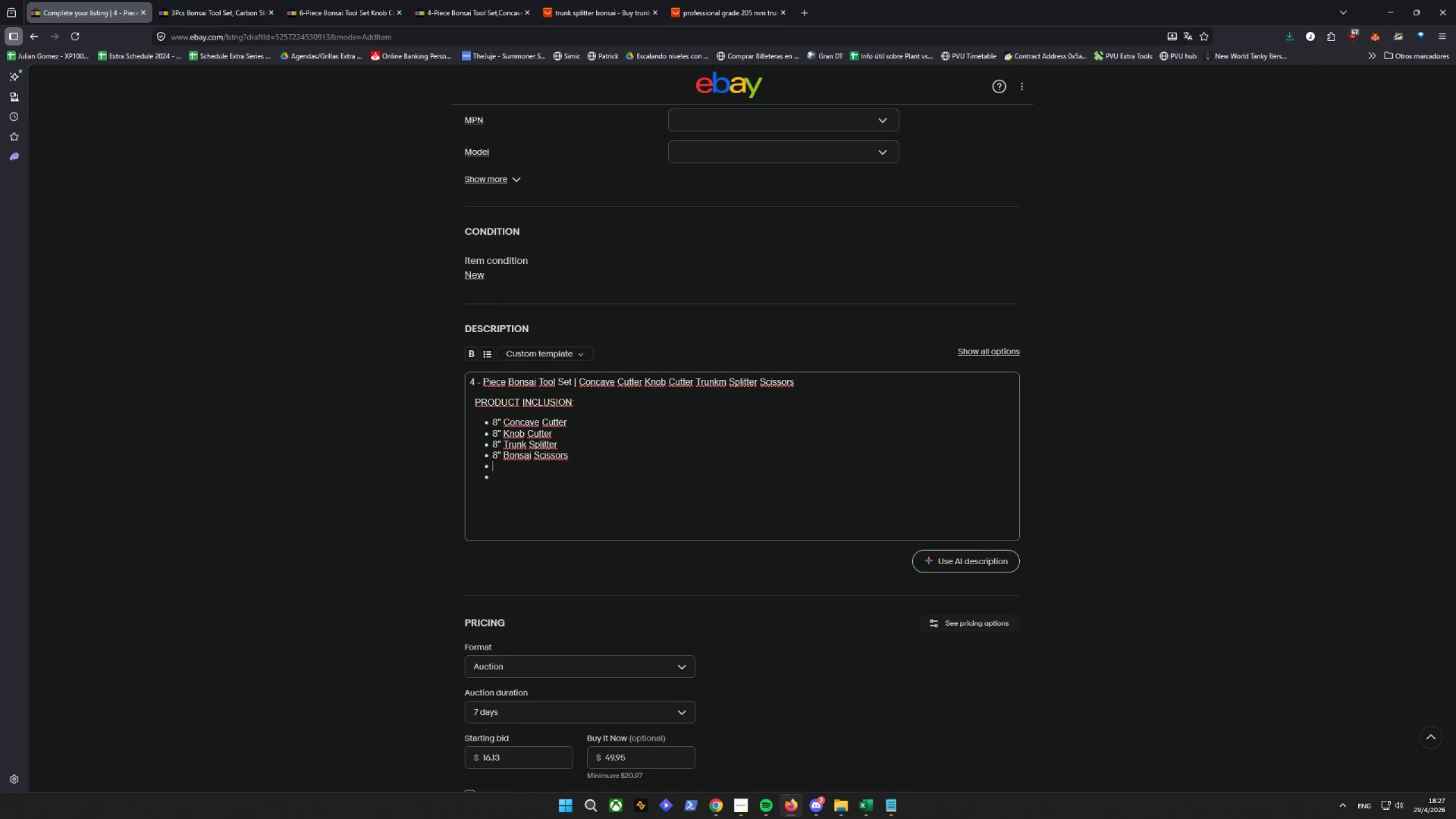 
key(Backspace)
 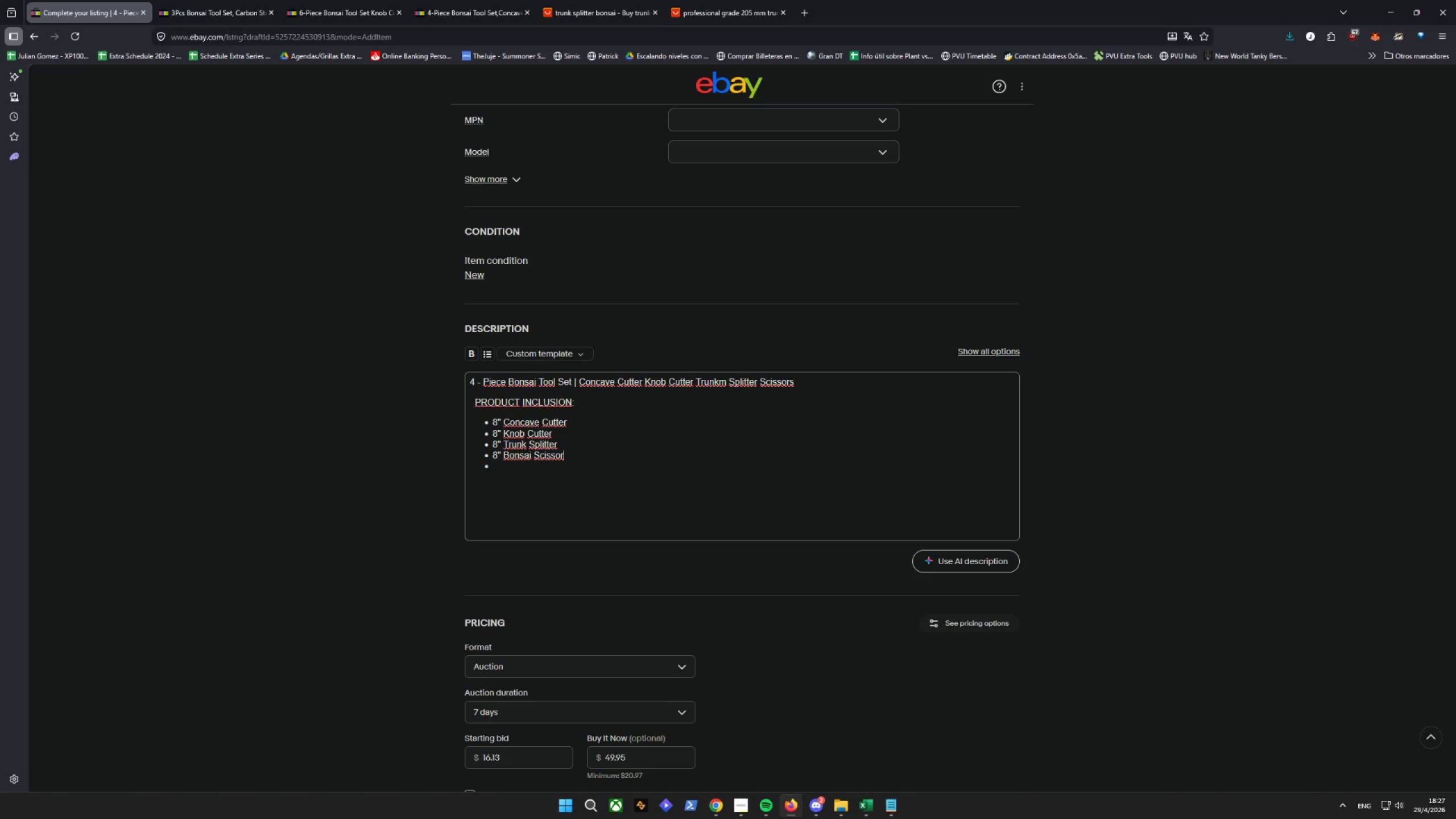 
key(Backspace)
 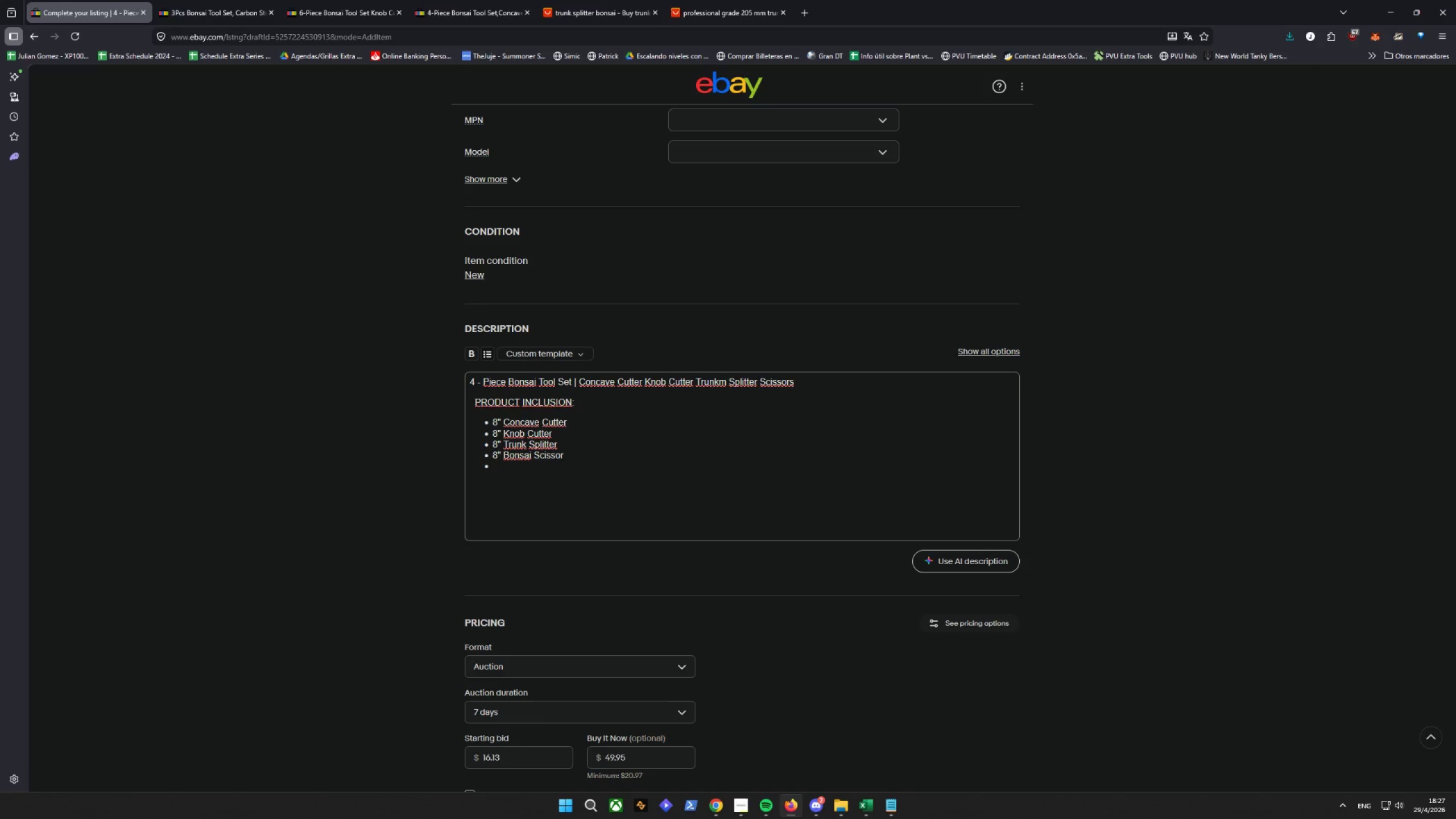 
key(S)
 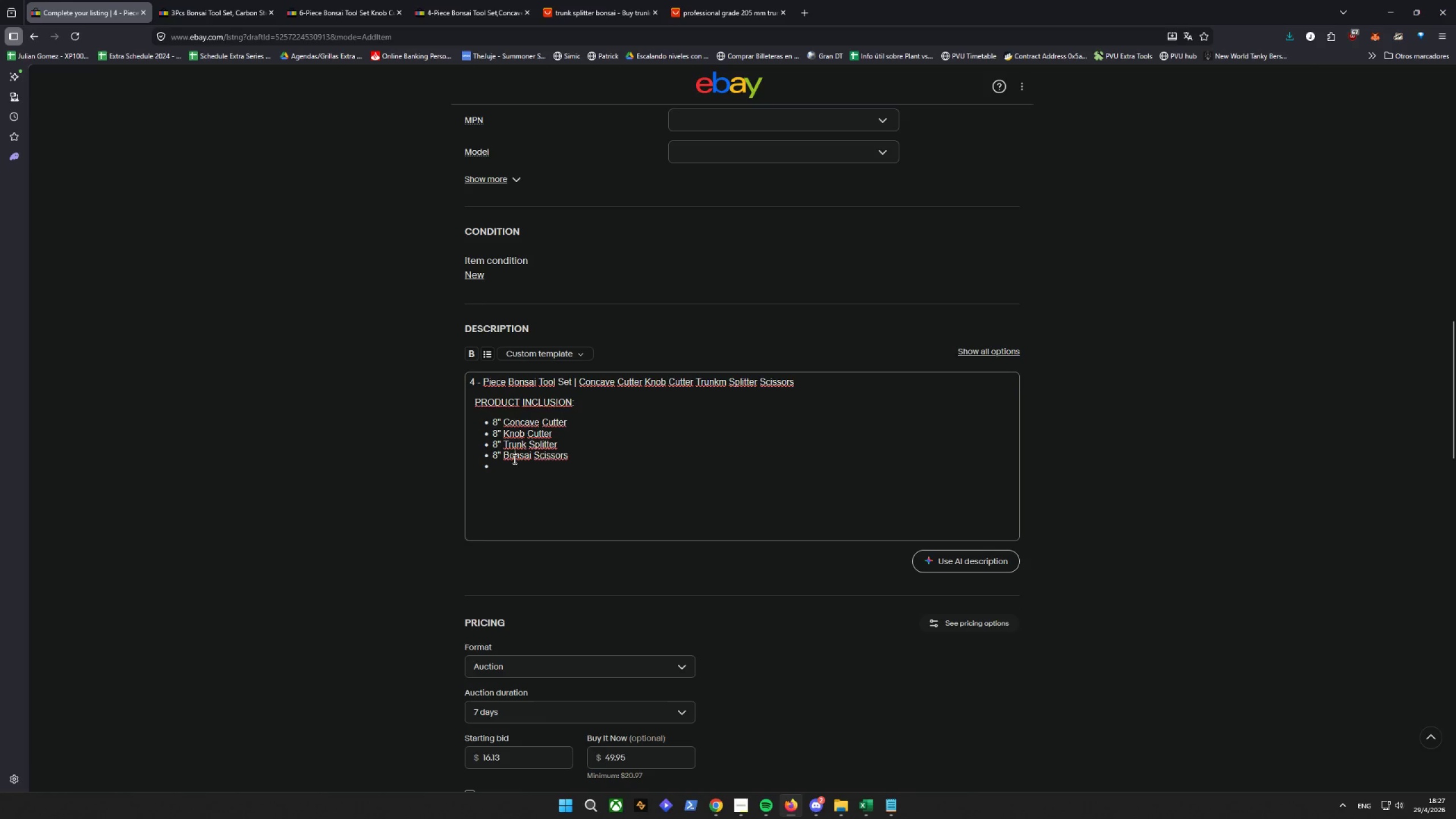 
double_click([515, 473])
 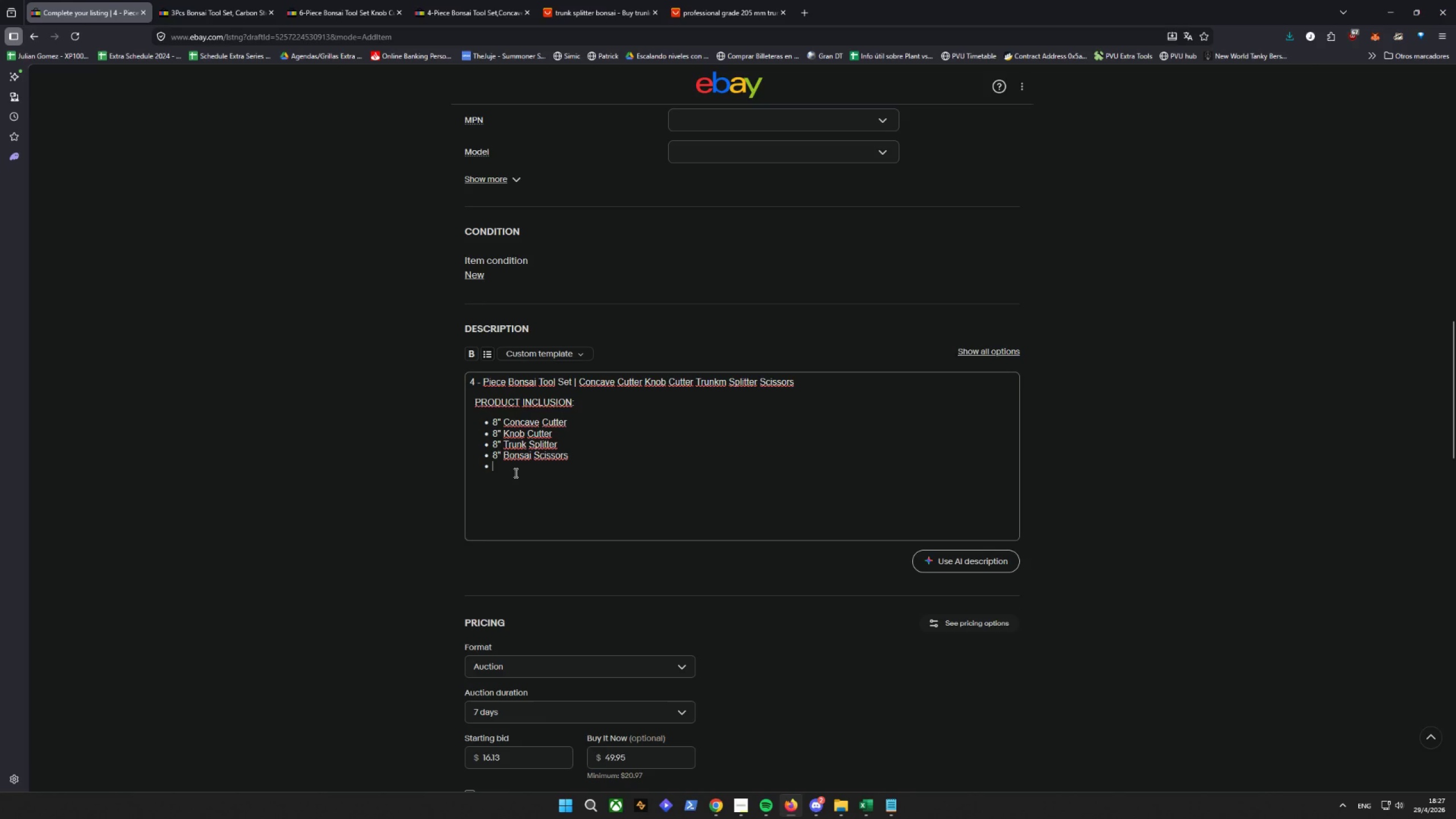 
key(Backspace)
 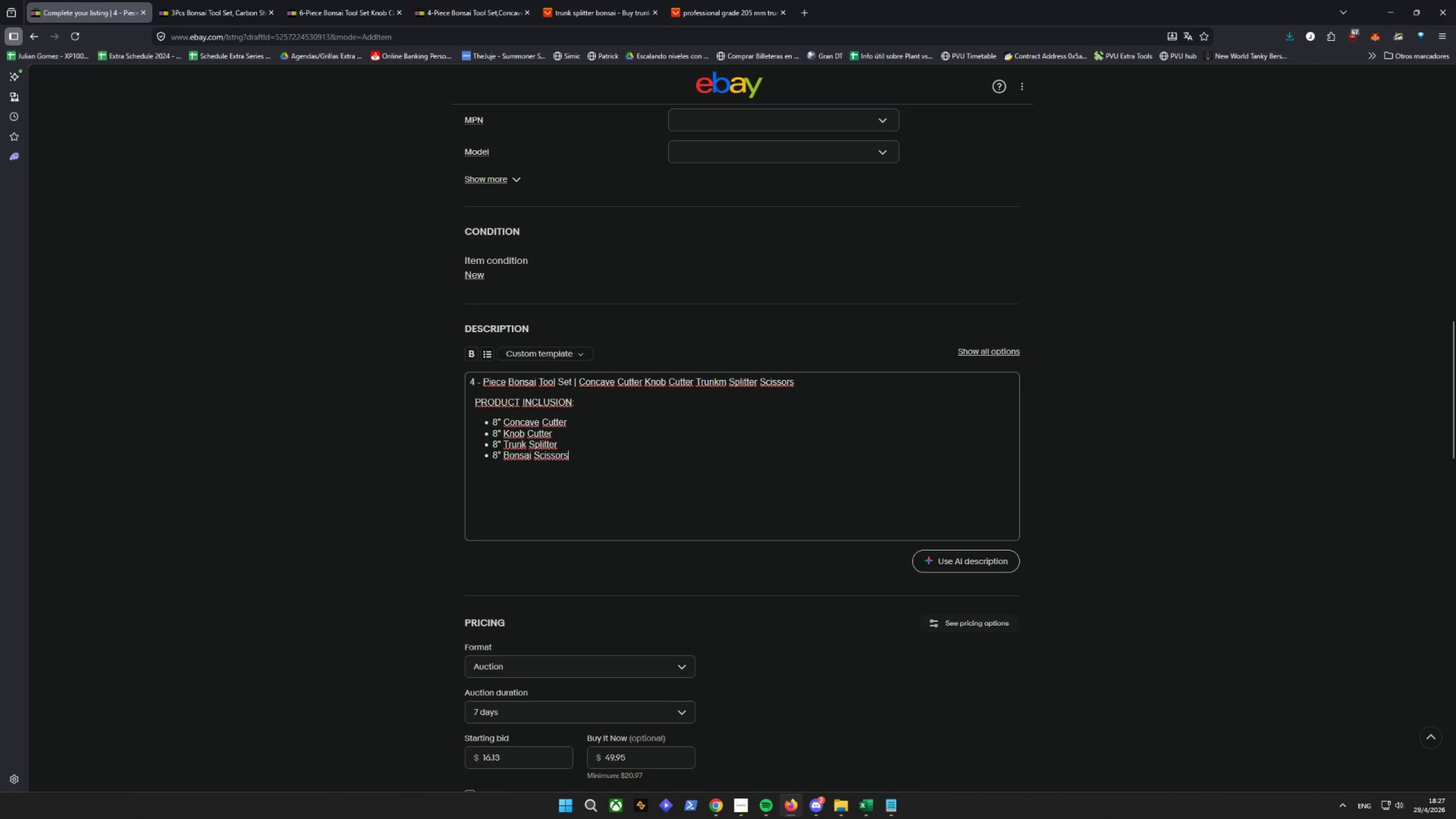 
key(Enter)
 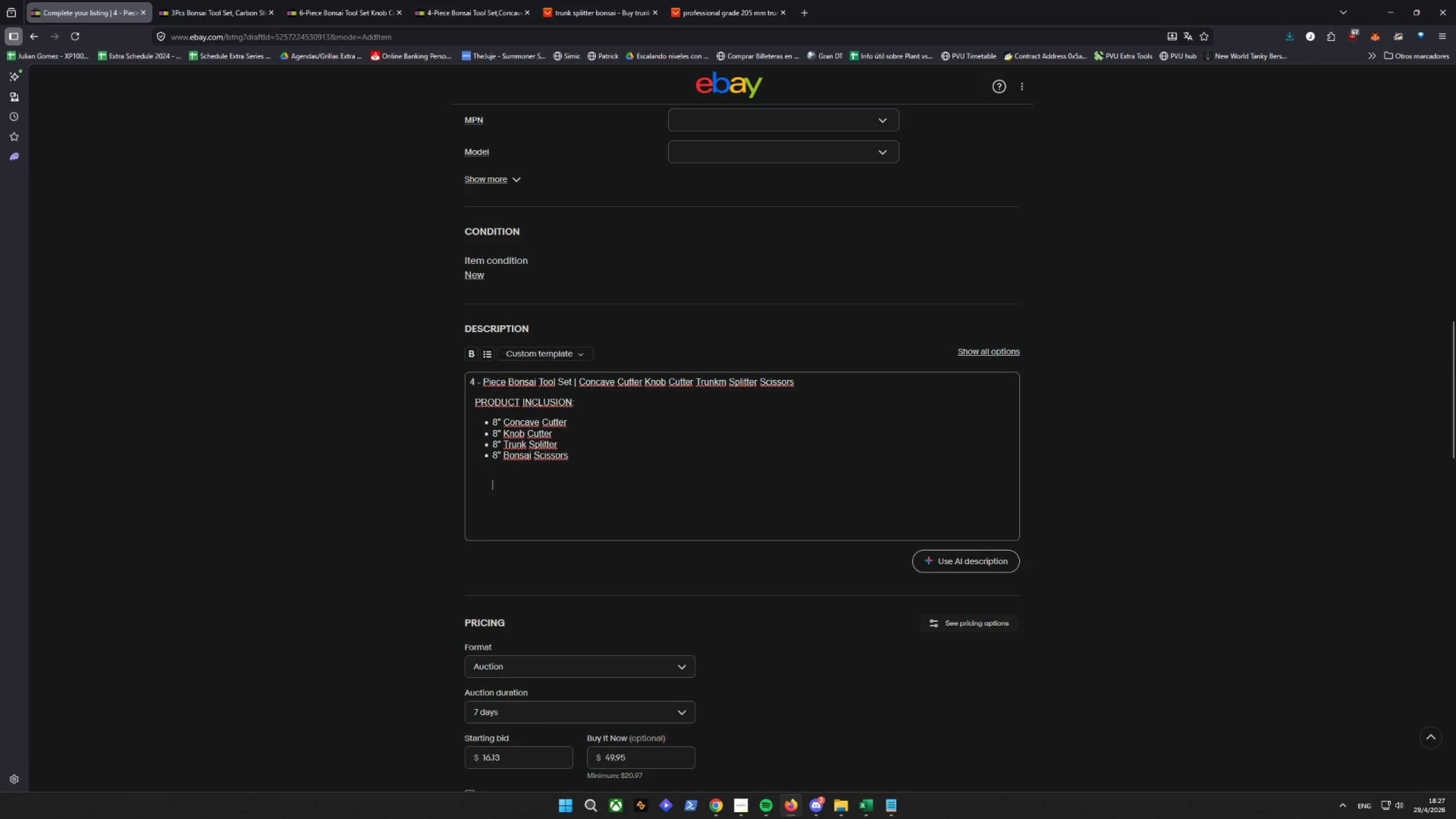 
key(Backspace)
 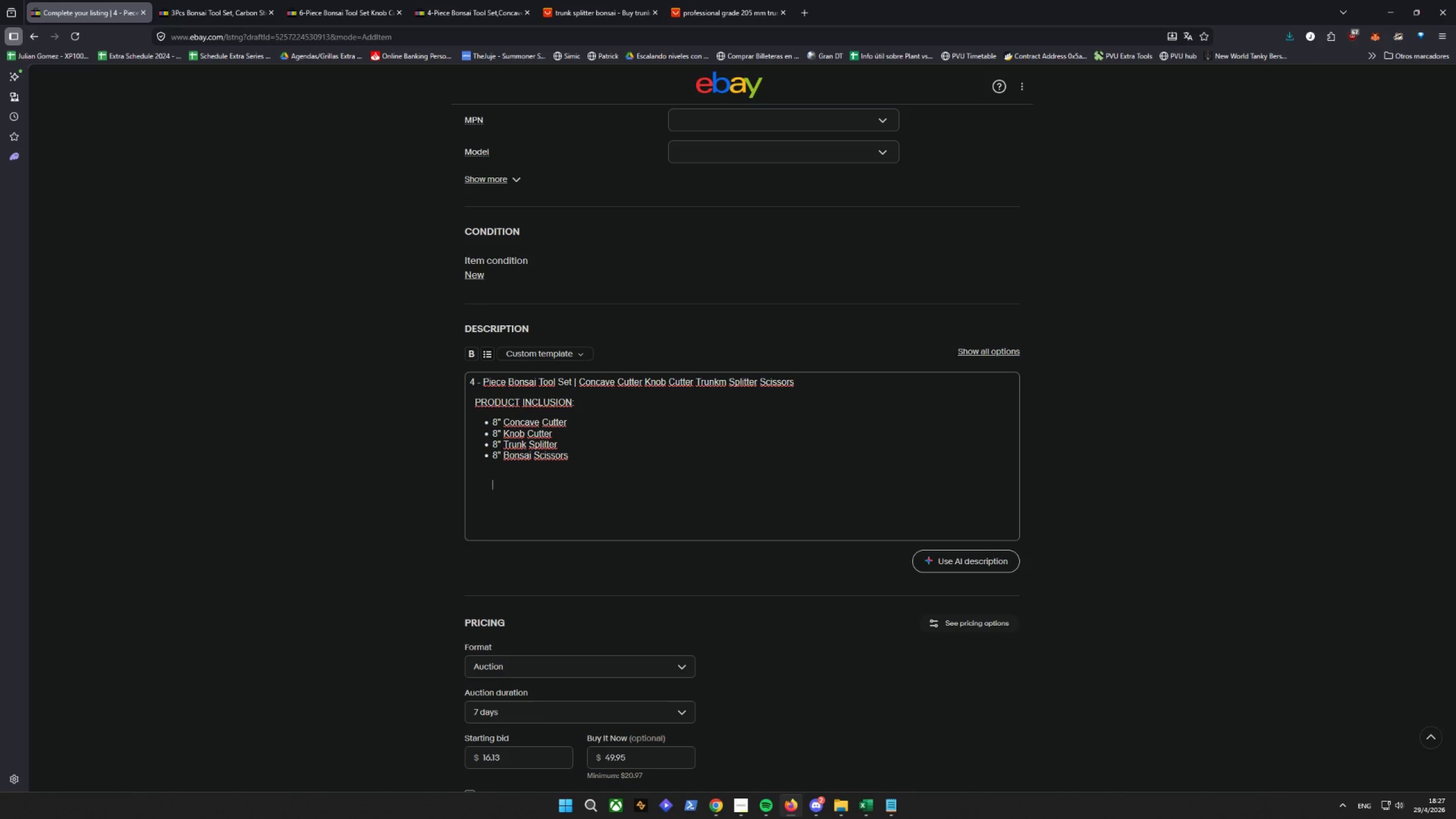 
key(Enter)
 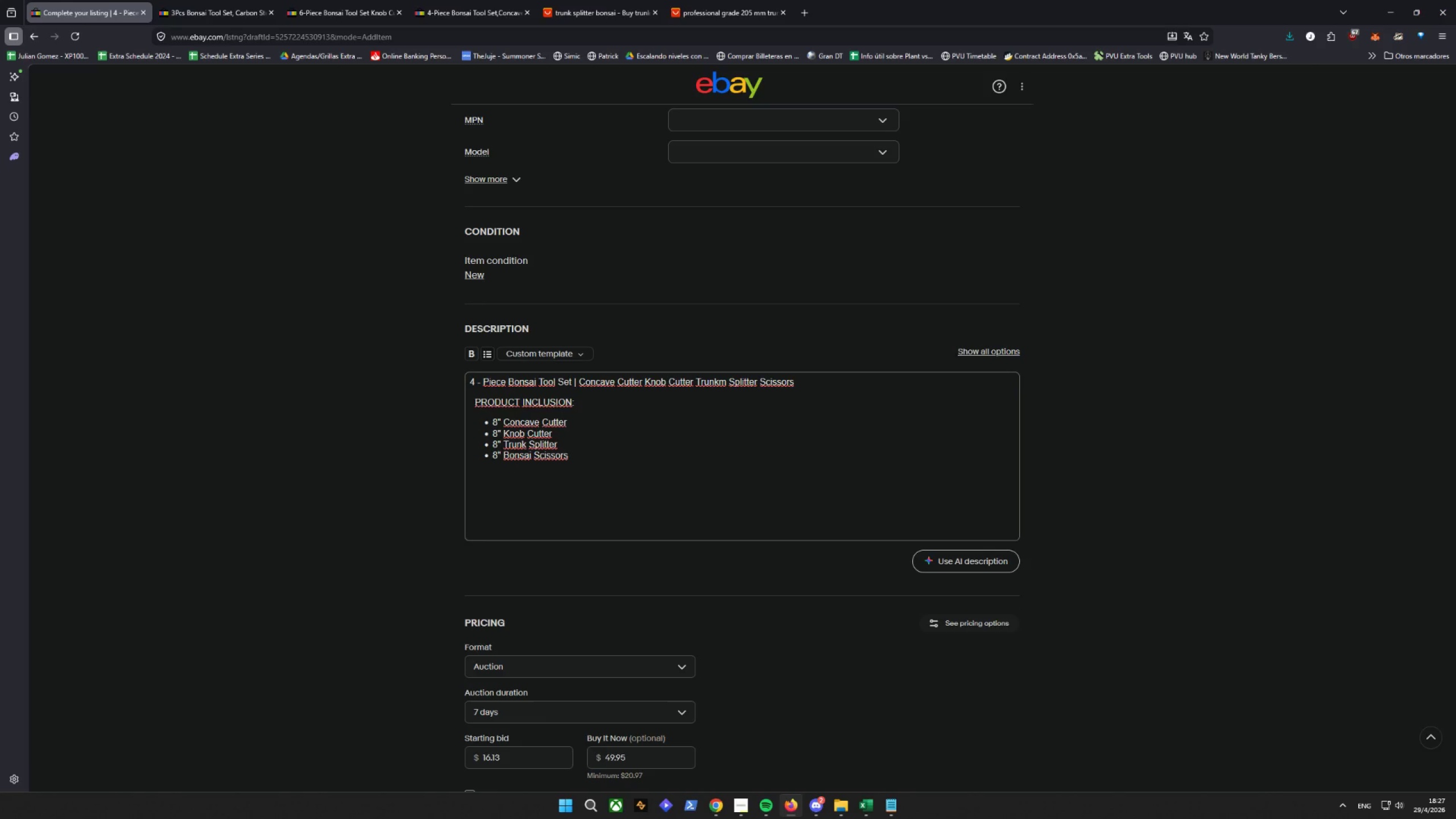 
key(ArrowLeft)
 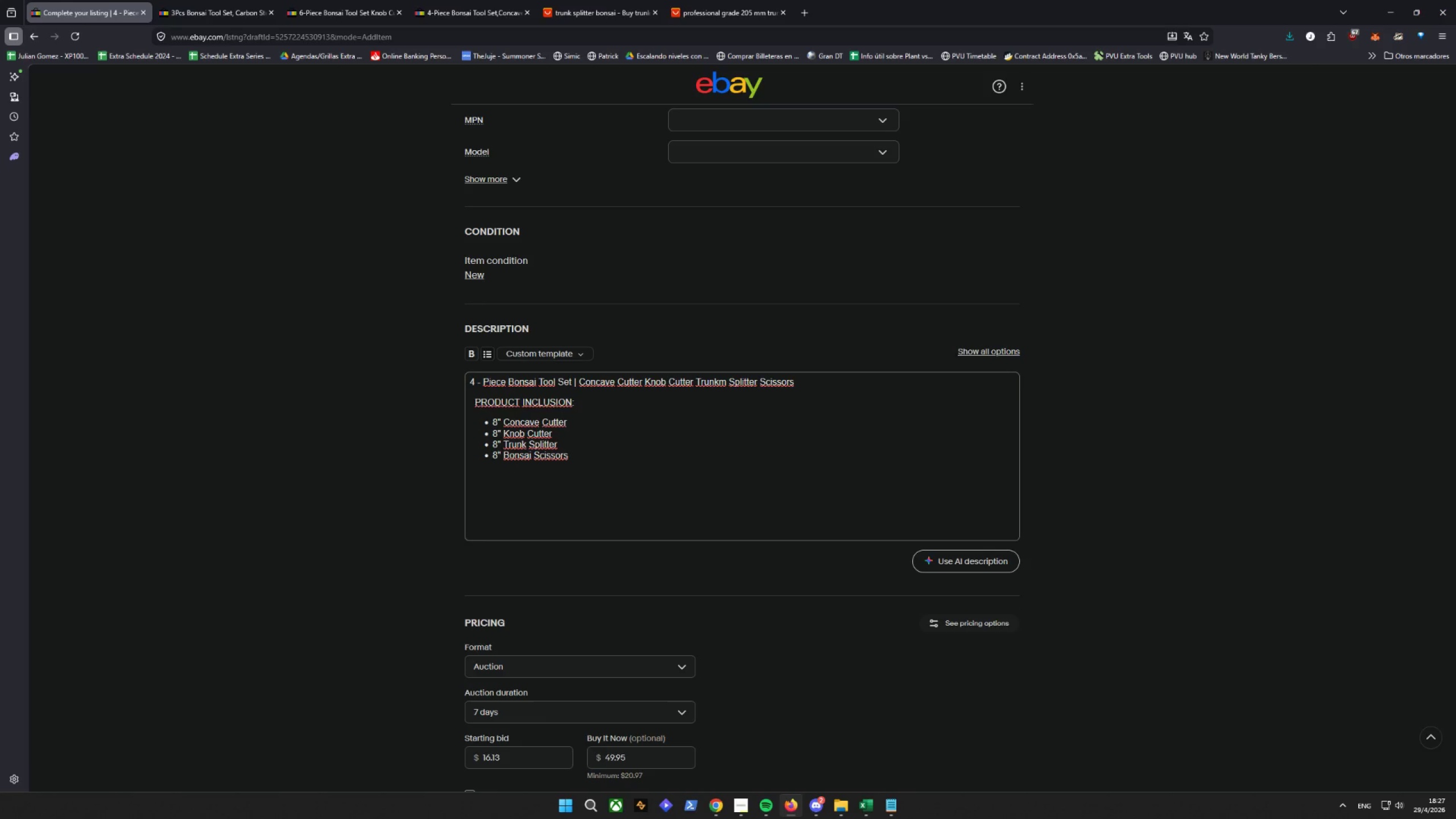 
key(Backspace)
 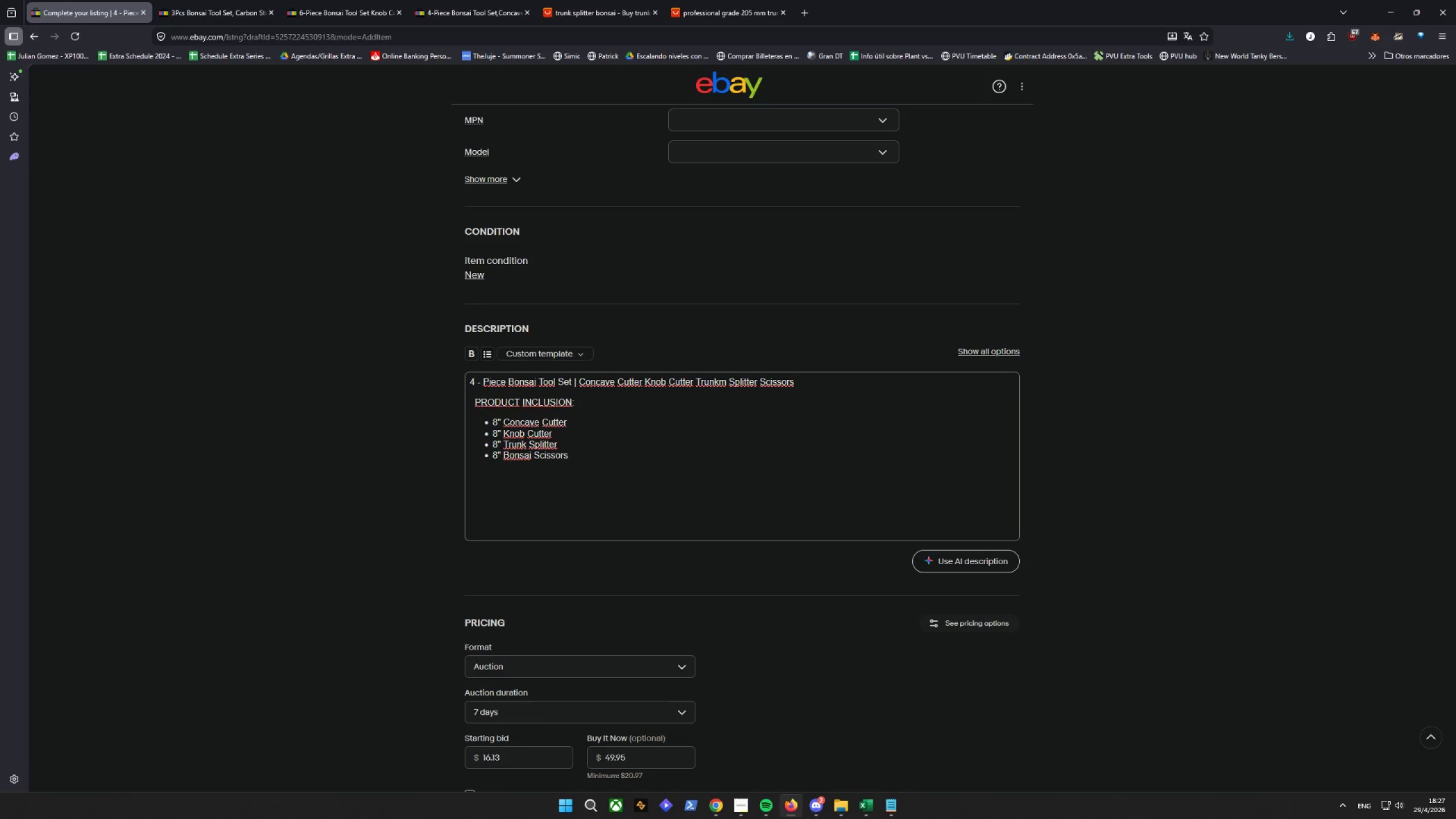 
key(Enter)
 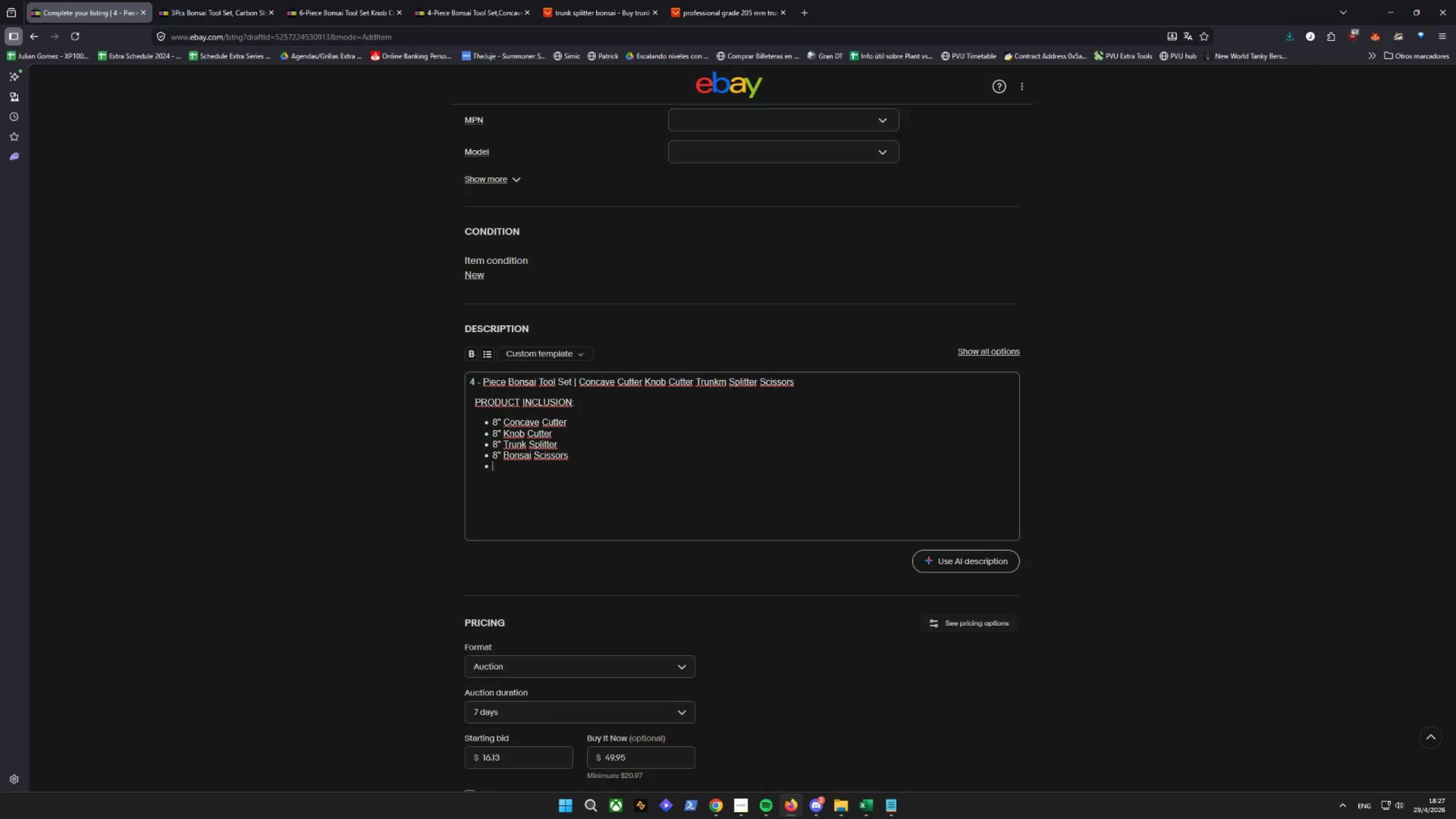 
key(Enter)
 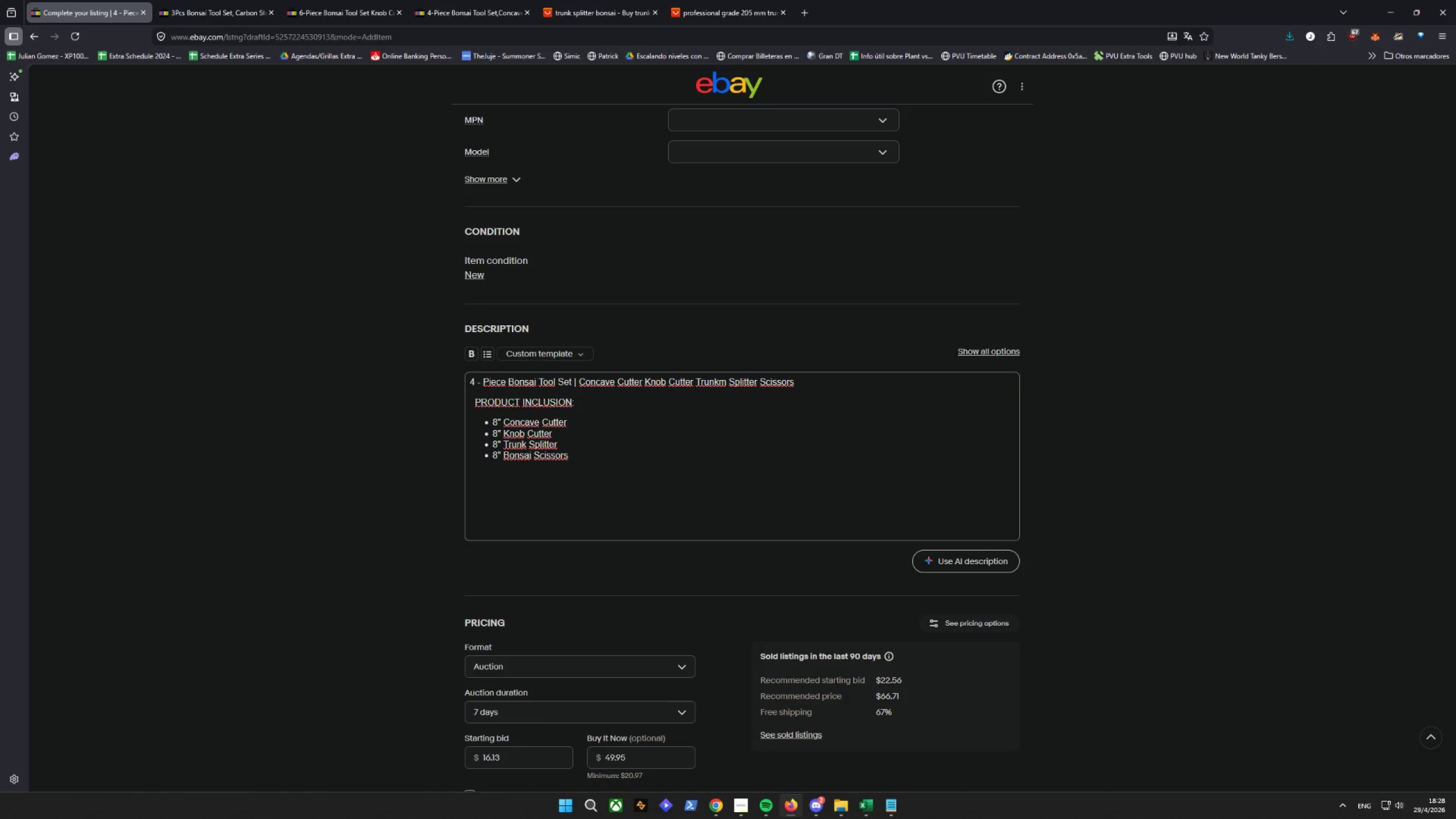 
wait(6.06)
 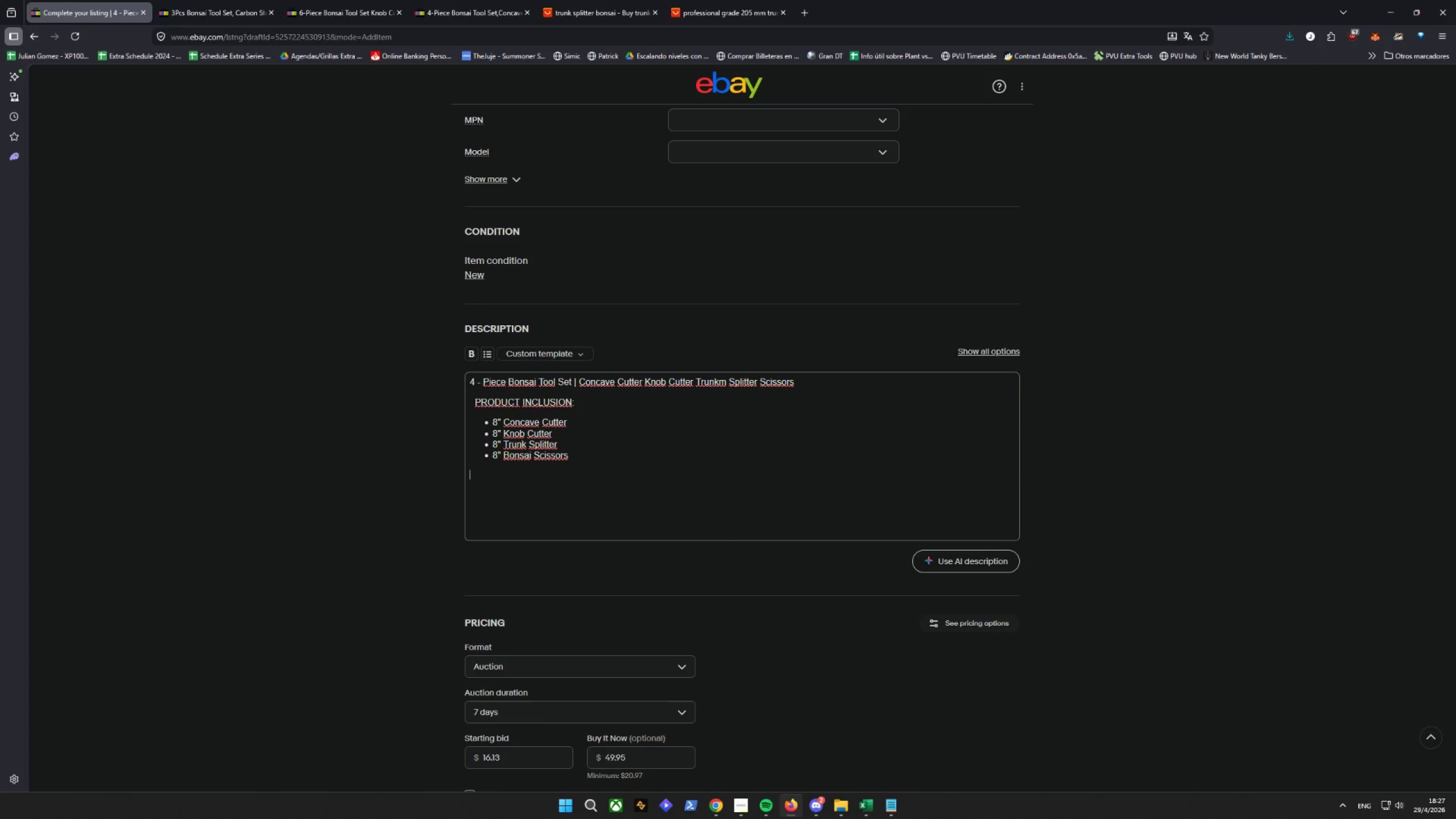 
key(CapsLock)
 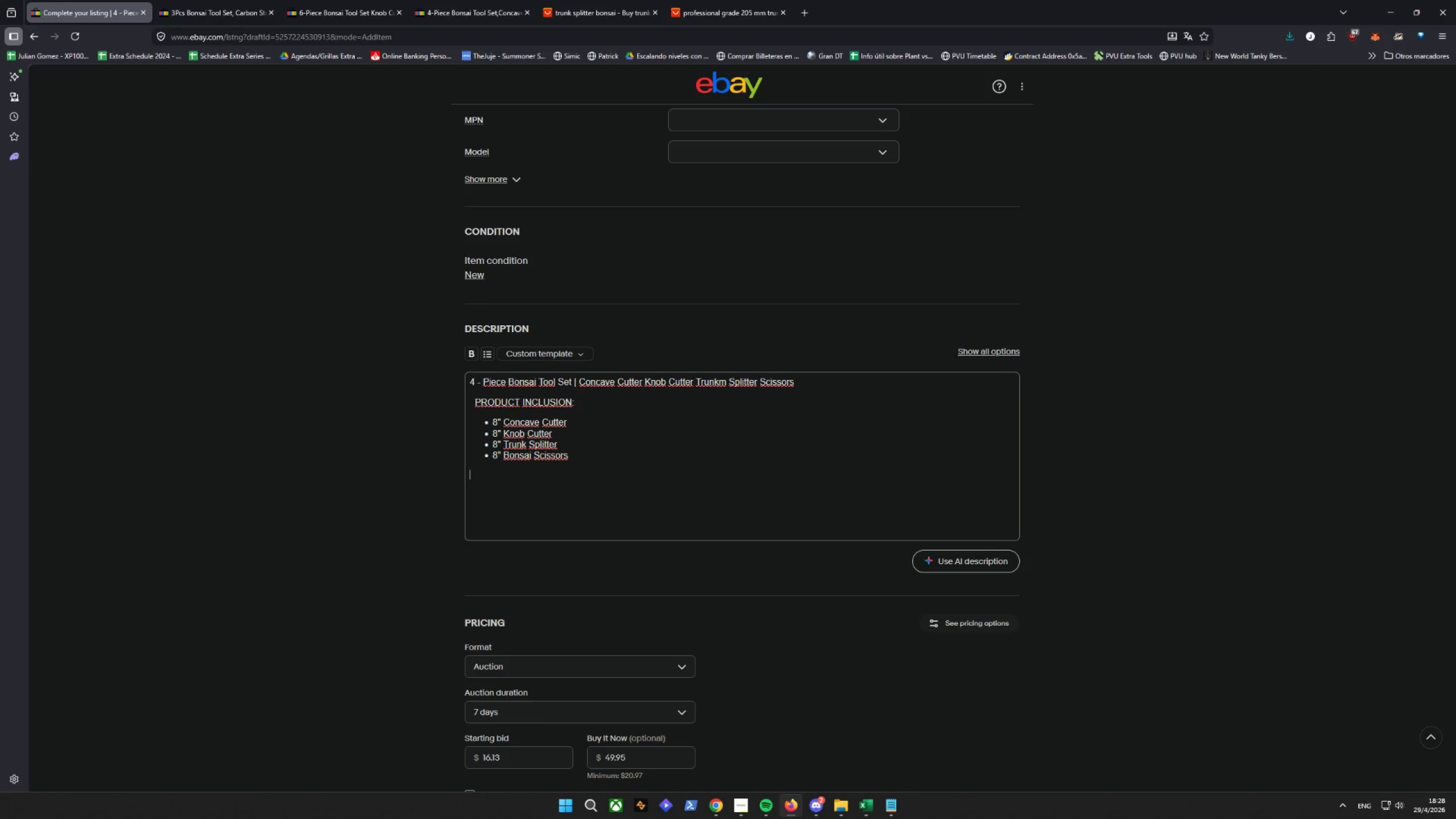 
key(T)
 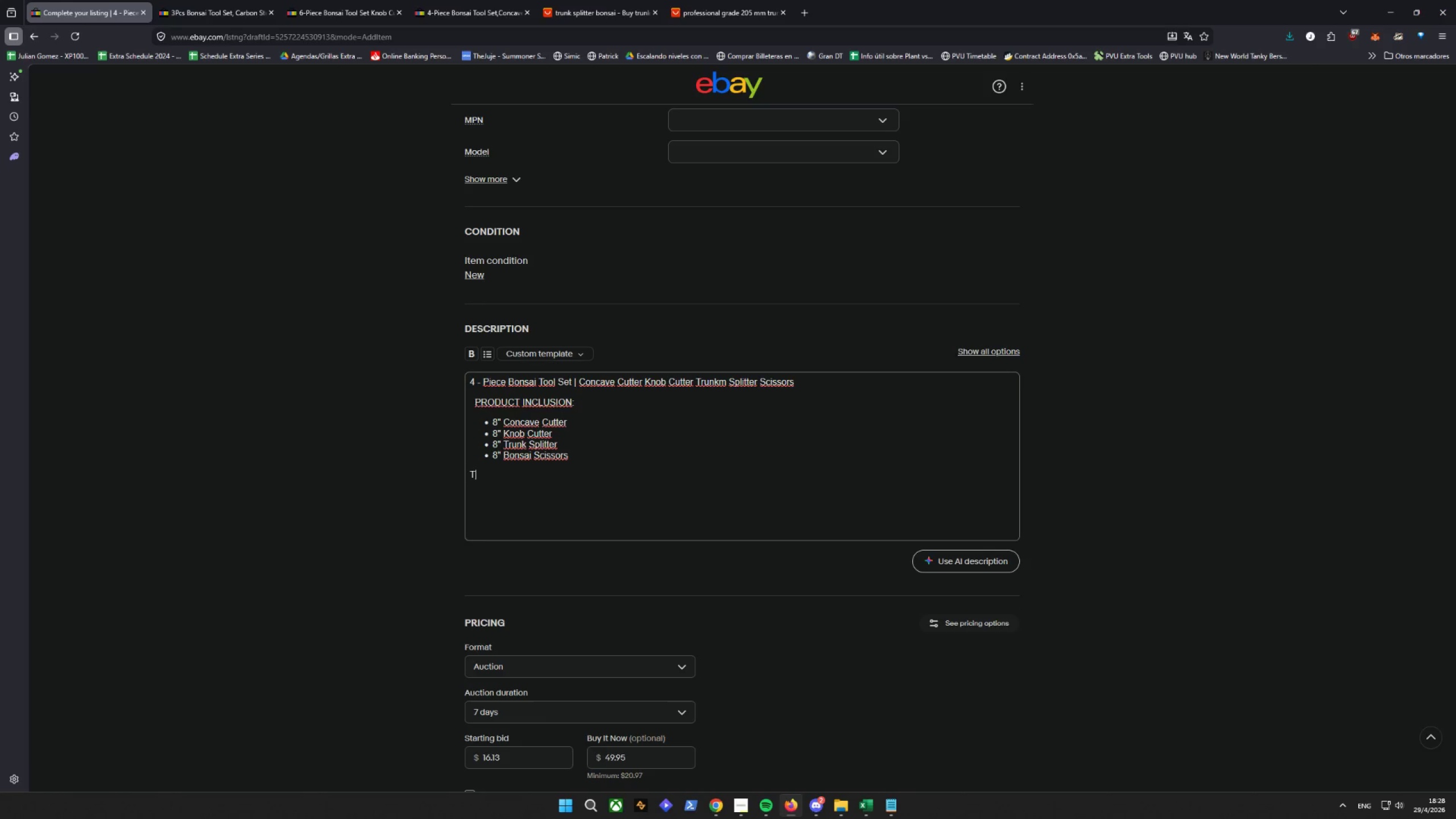 
key(CapsLock)
 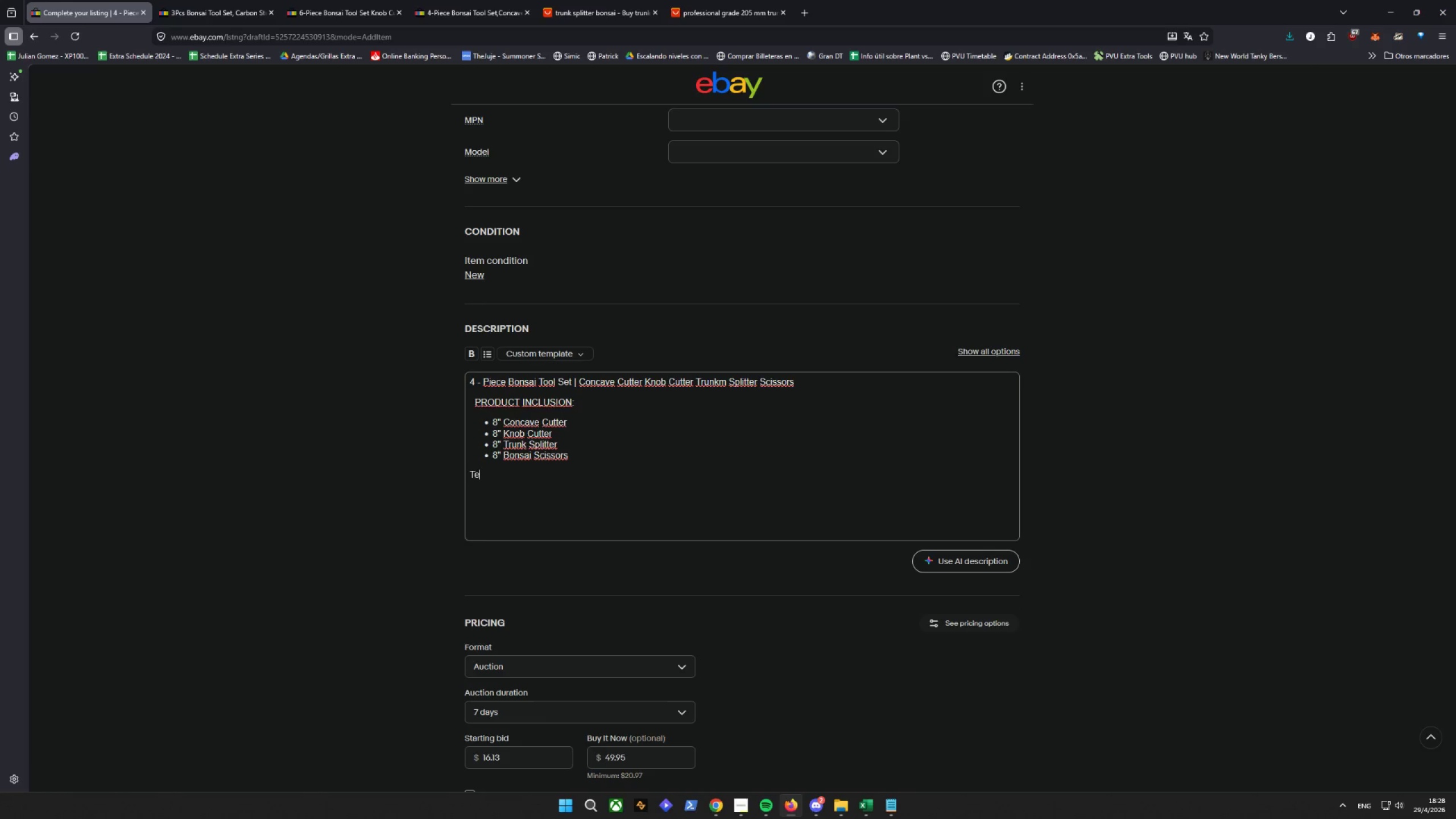 
key(E)
 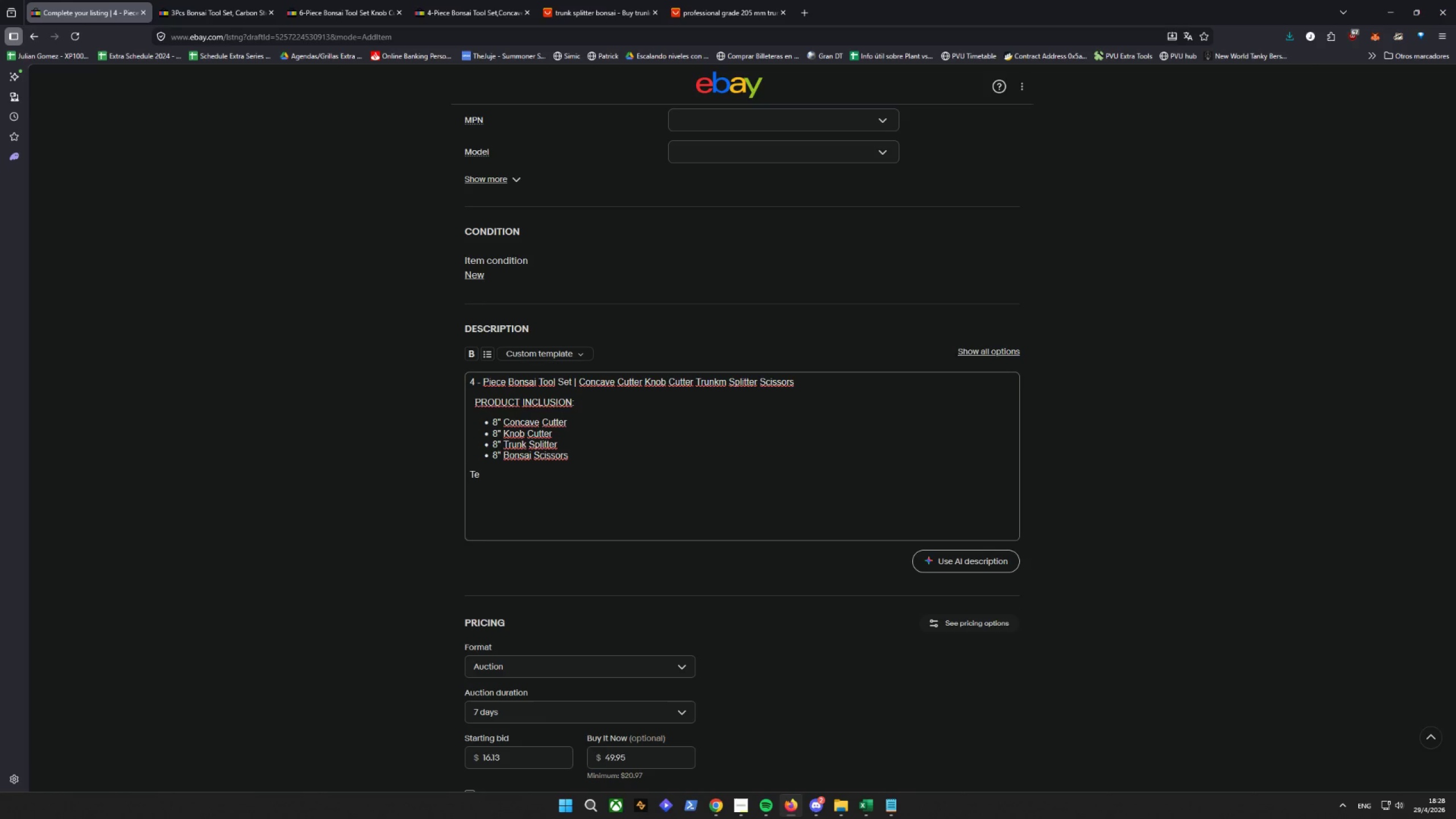 
key(Backspace)
 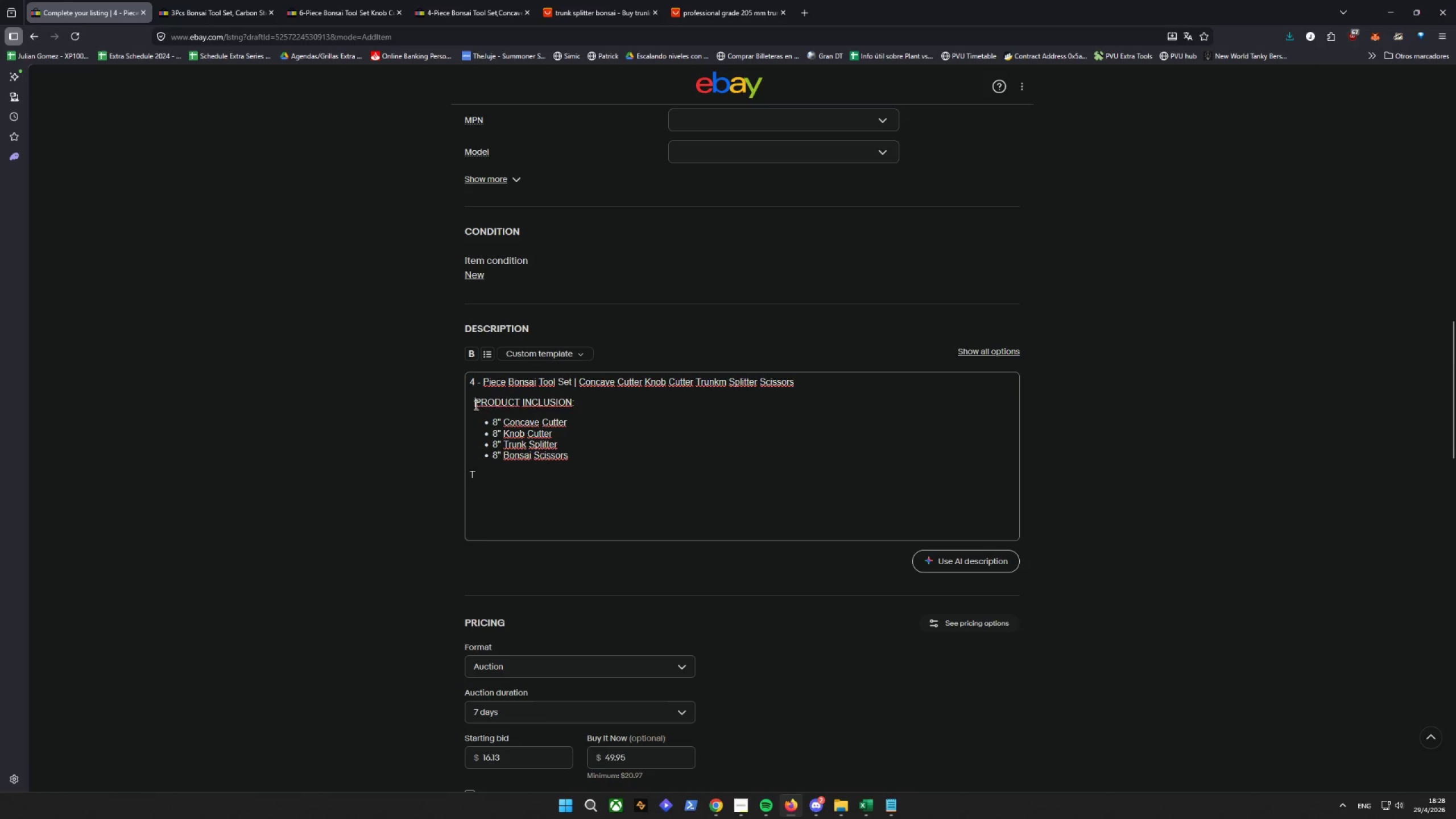 
key(Backspace)
 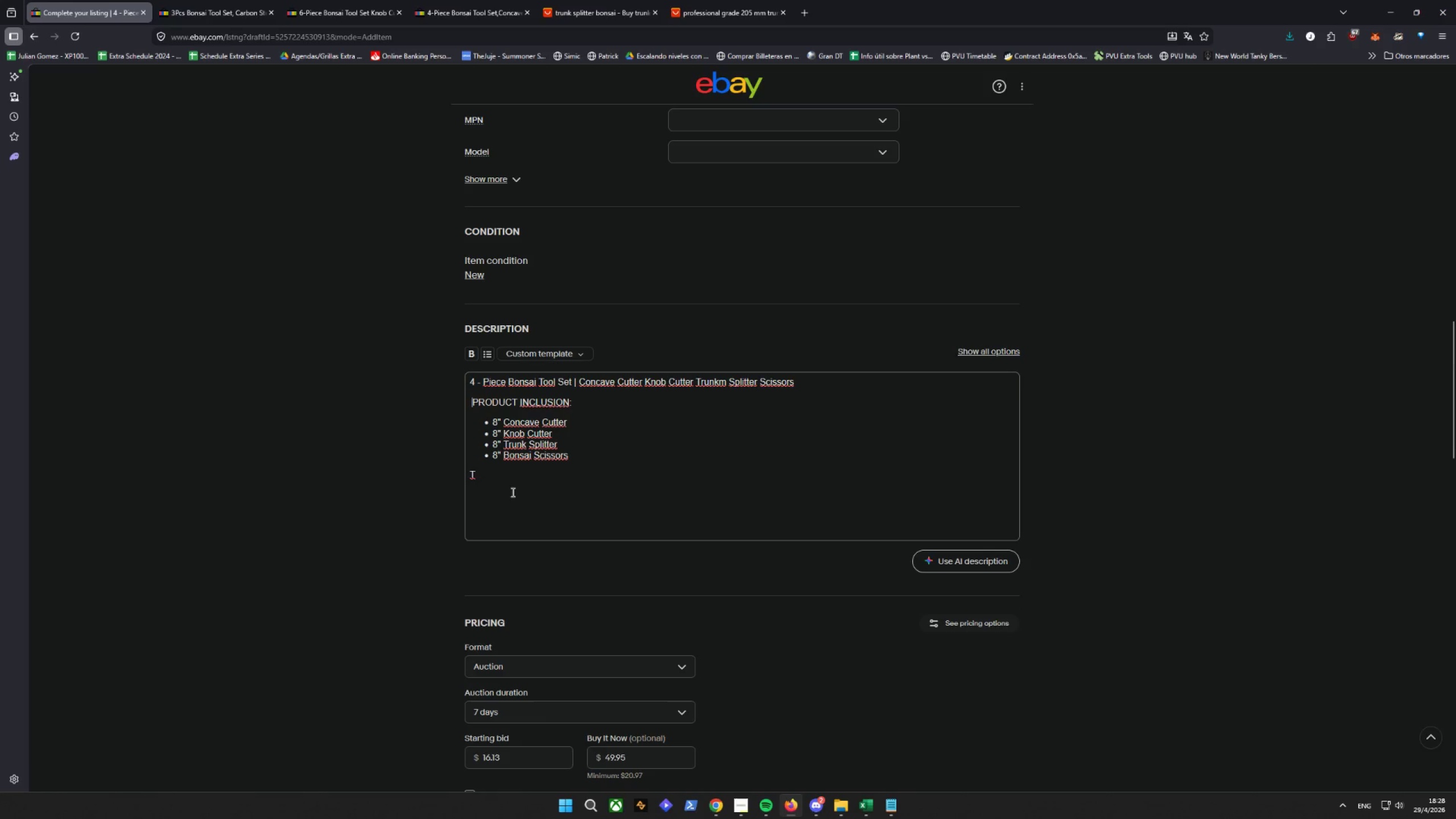 
left_click([491, 480])
 